 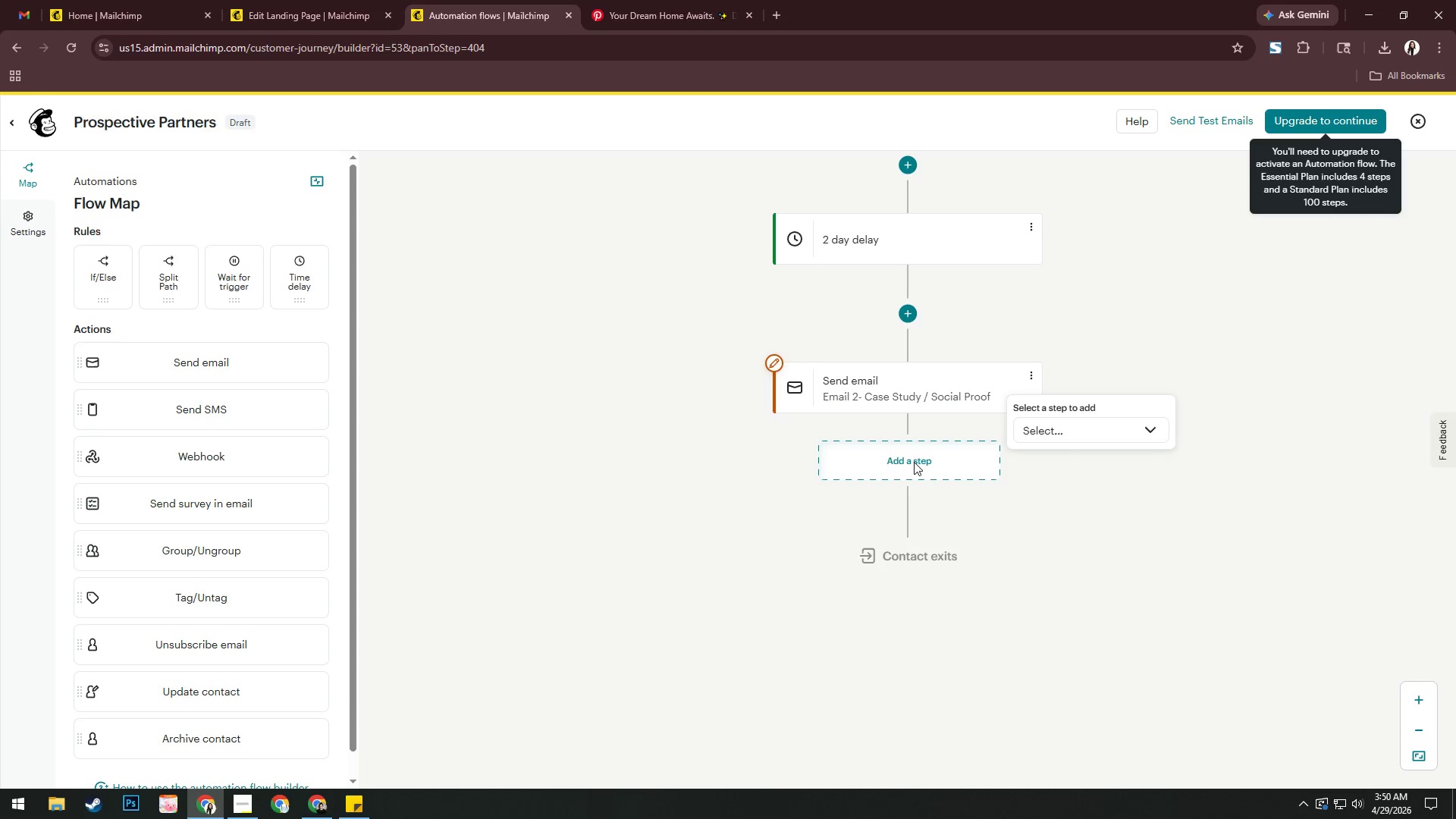 
left_click([1054, 433])
 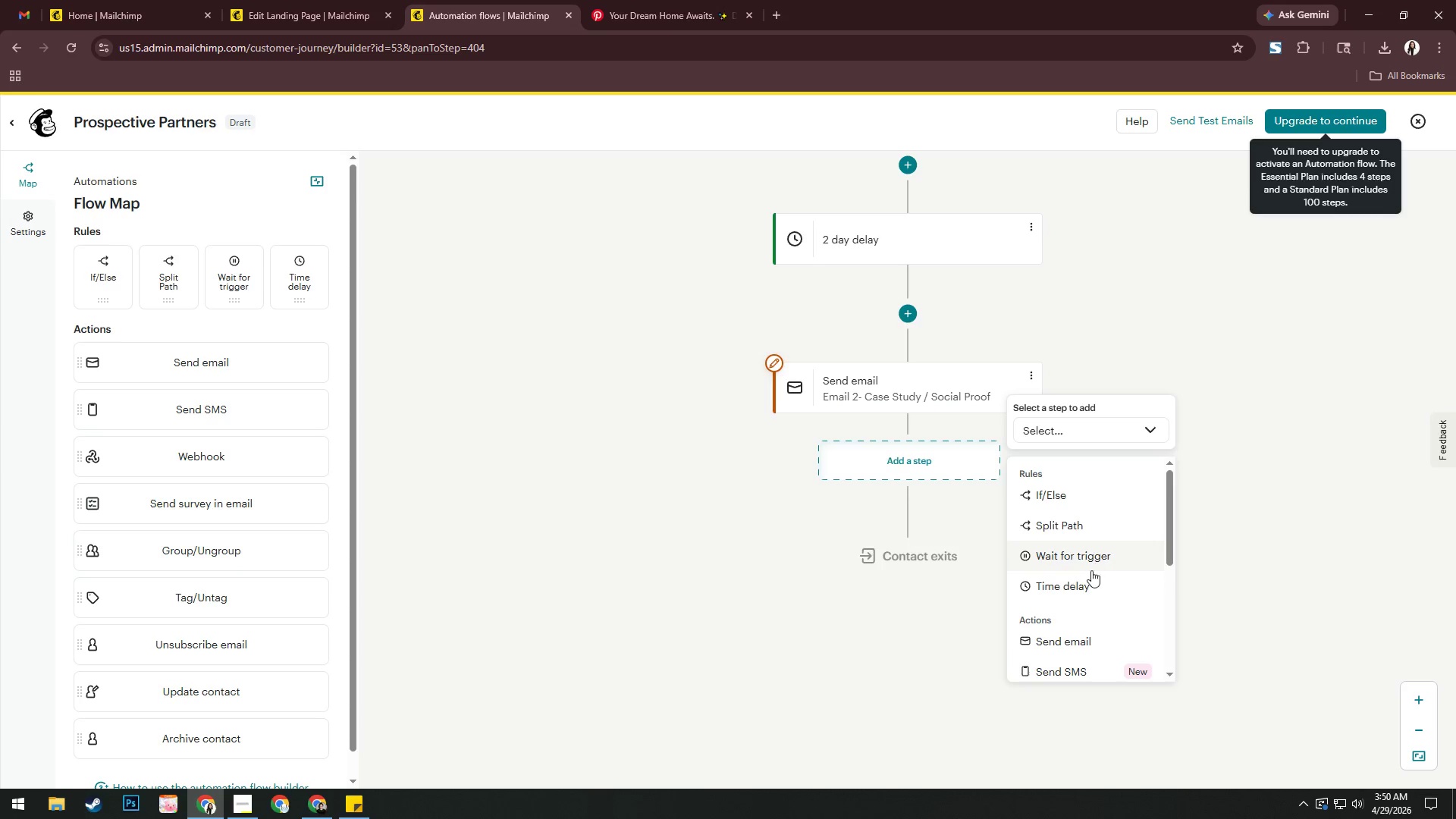 
left_click([1090, 579])
 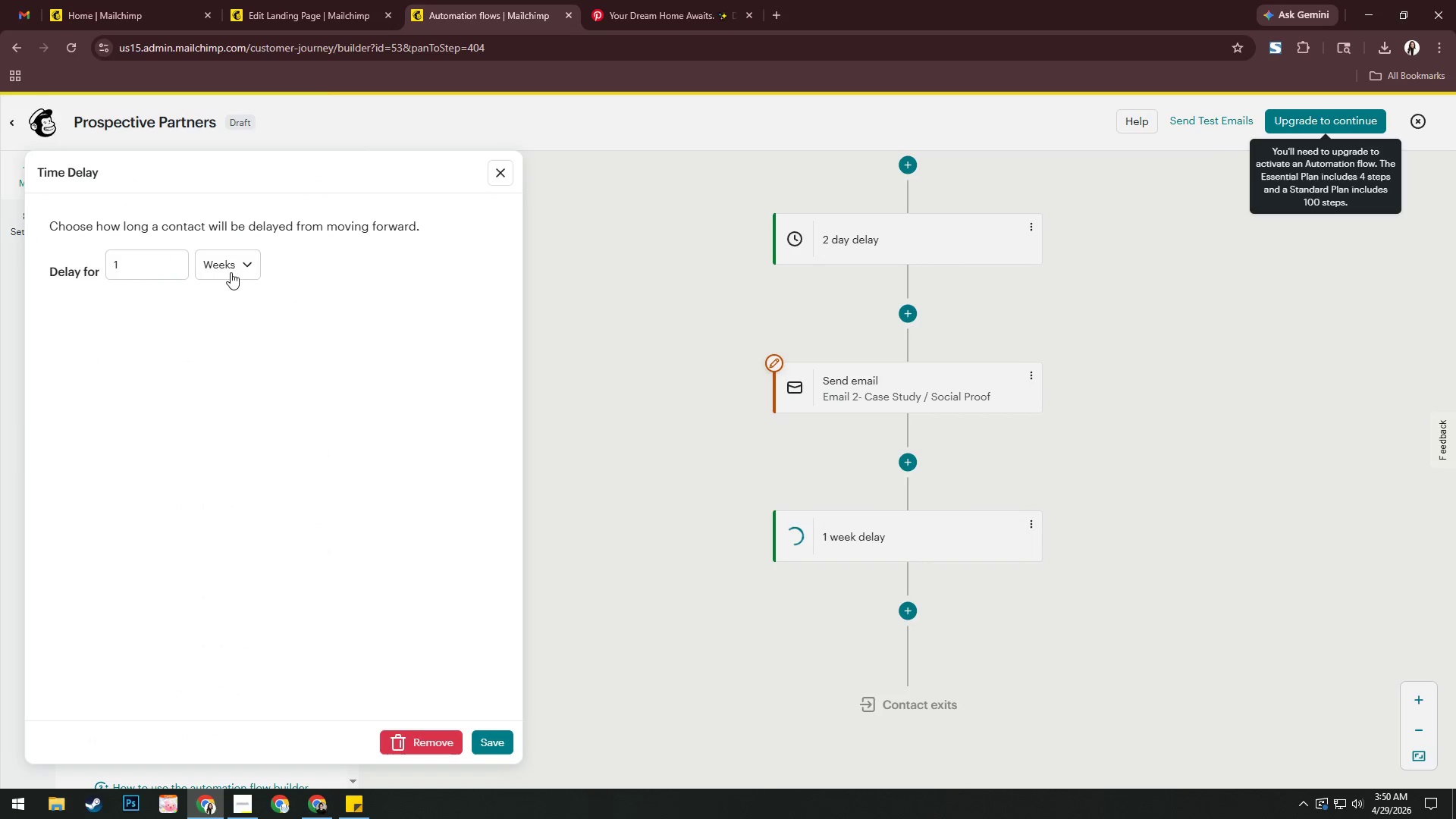 
left_click([147, 265])
 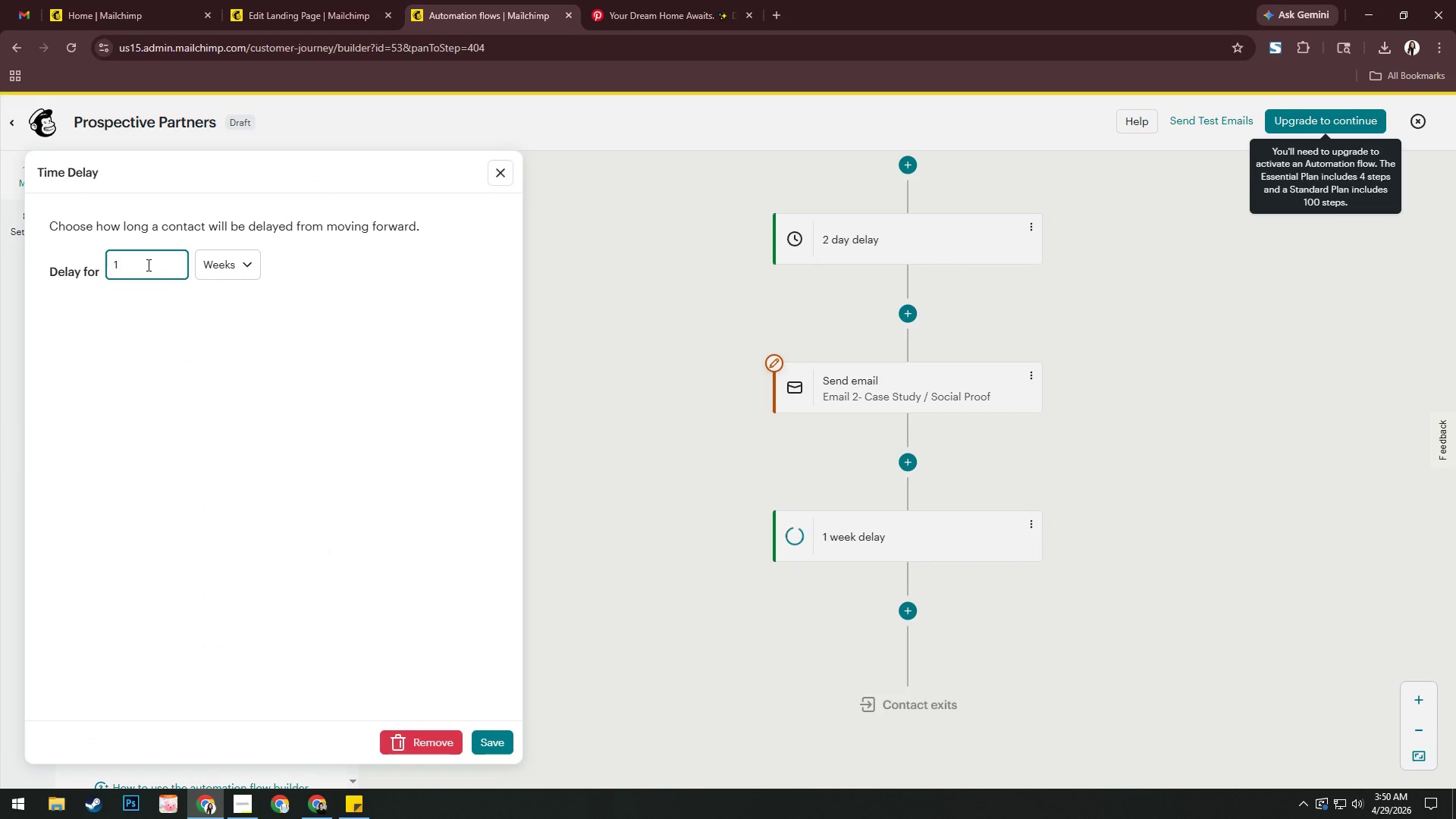 
key(Backspace)
 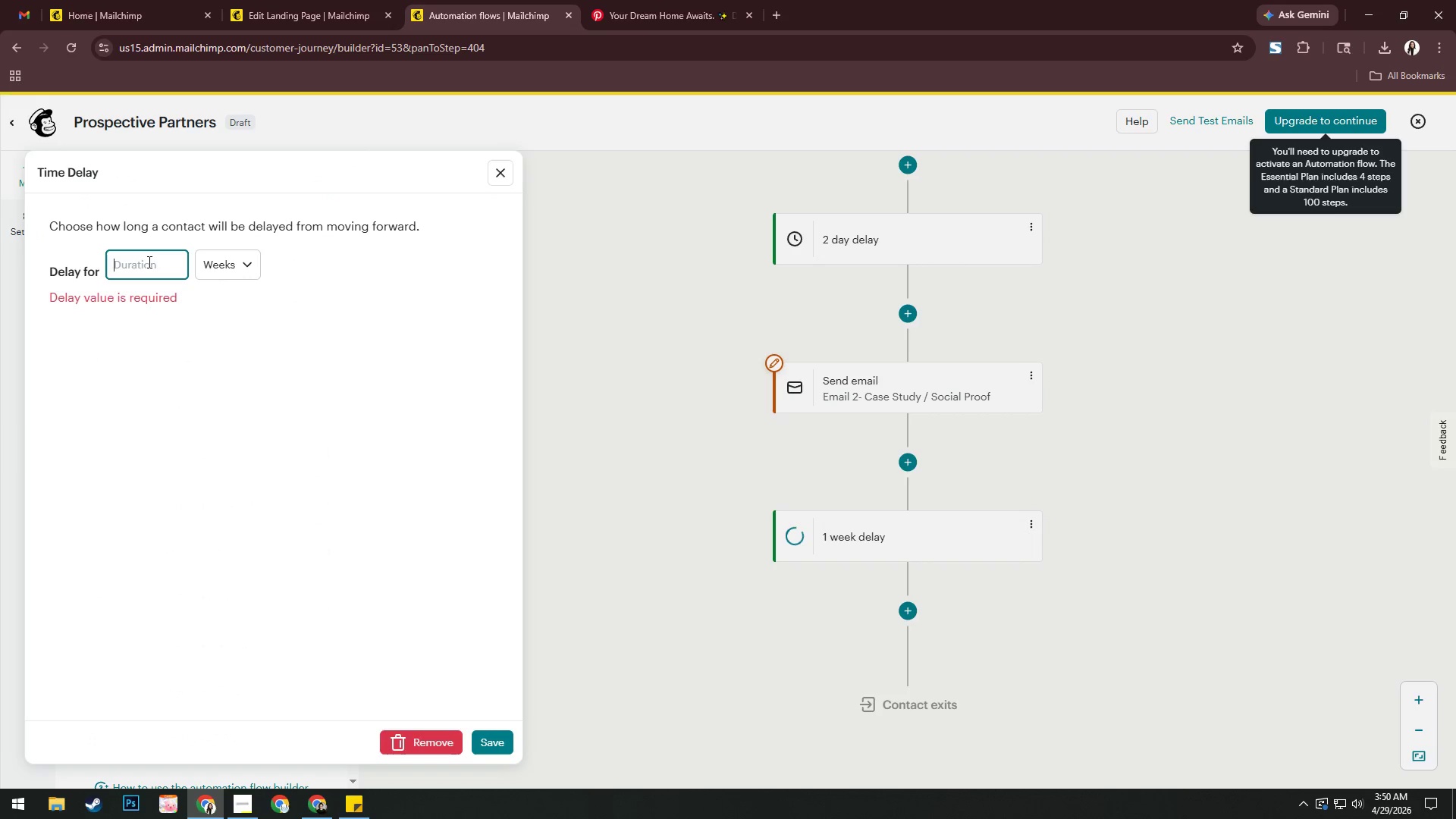 
key(Numpad3)
 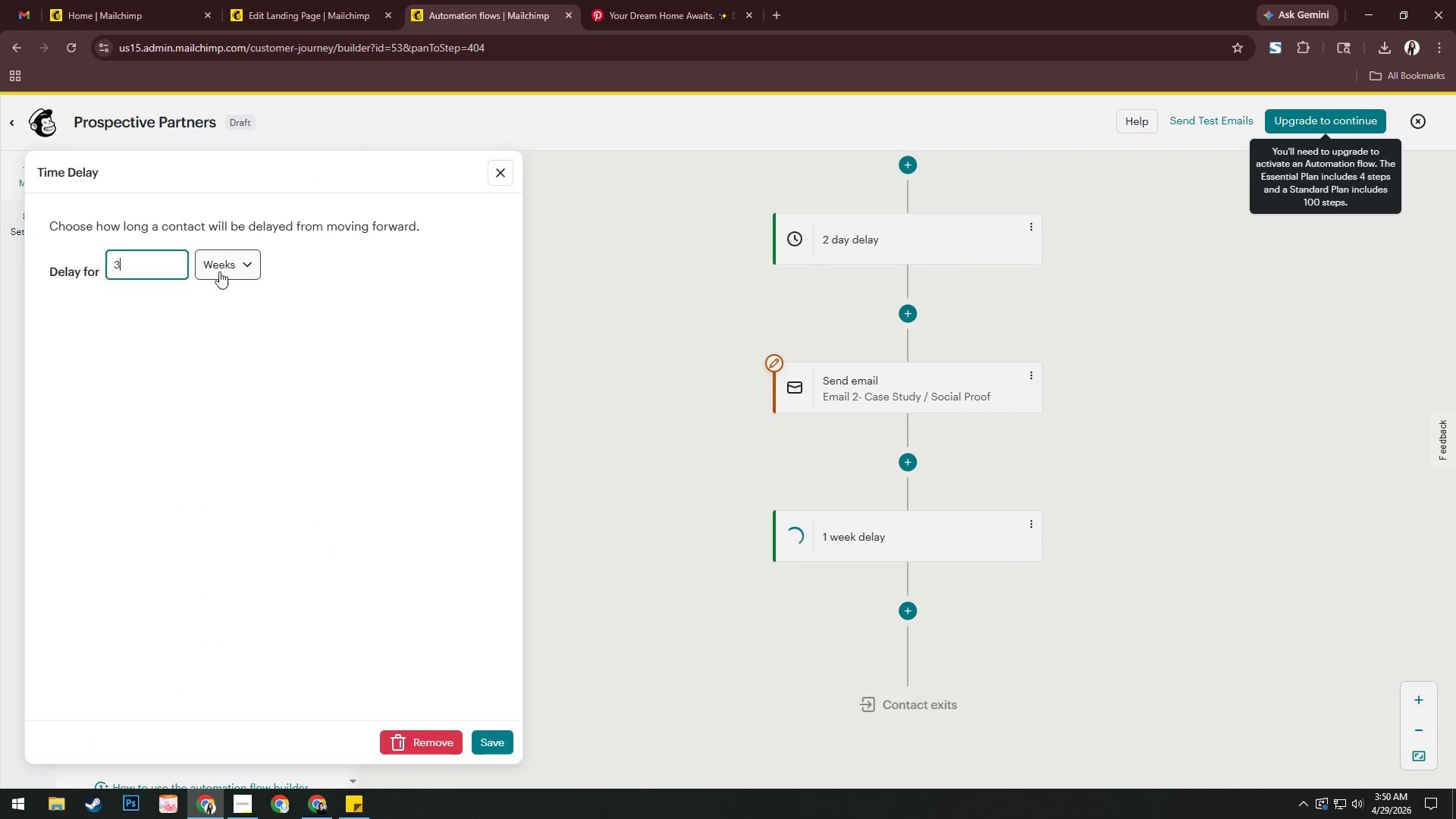 
left_click([220, 264])
 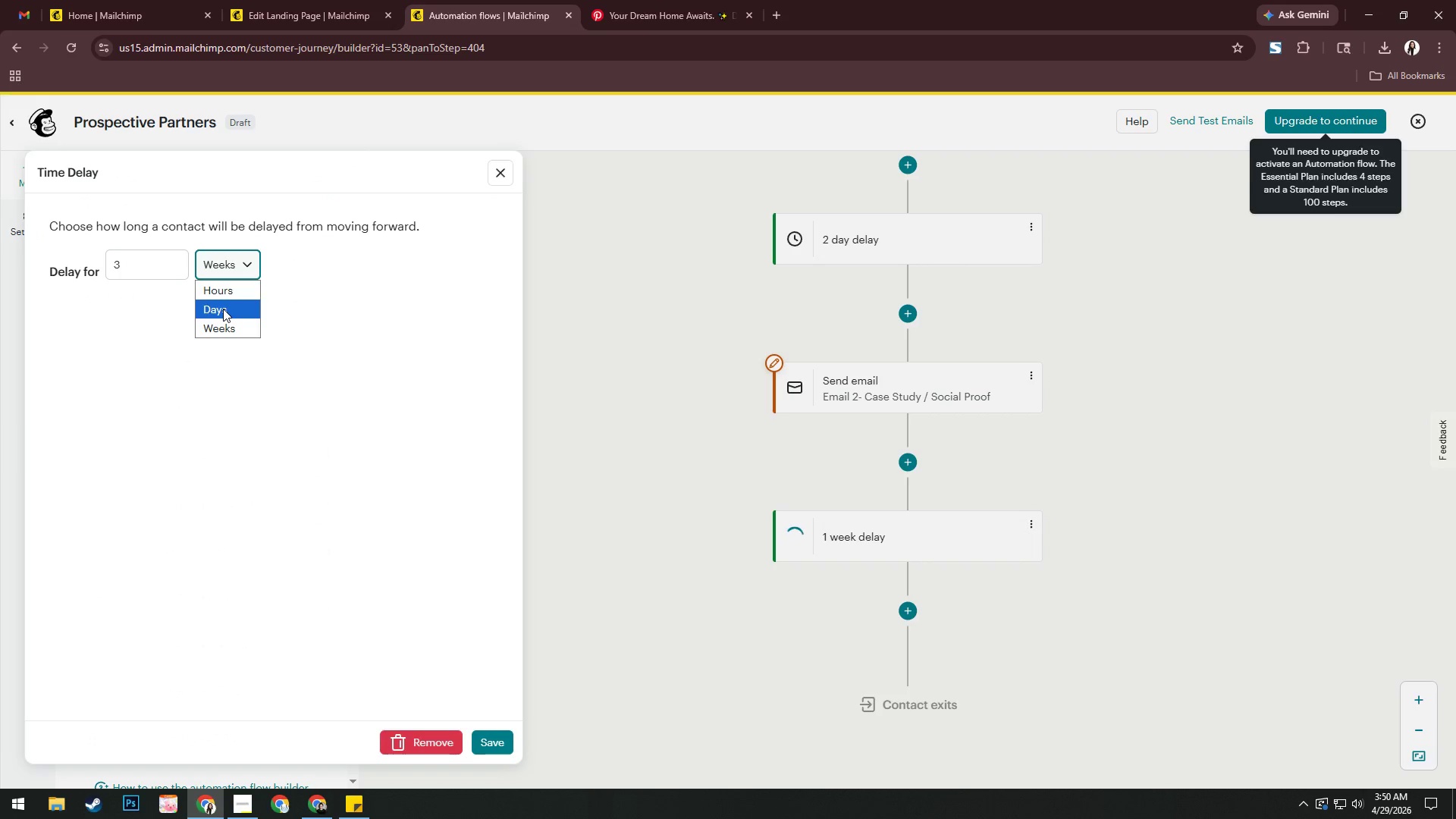 
left_click([223, 308])
 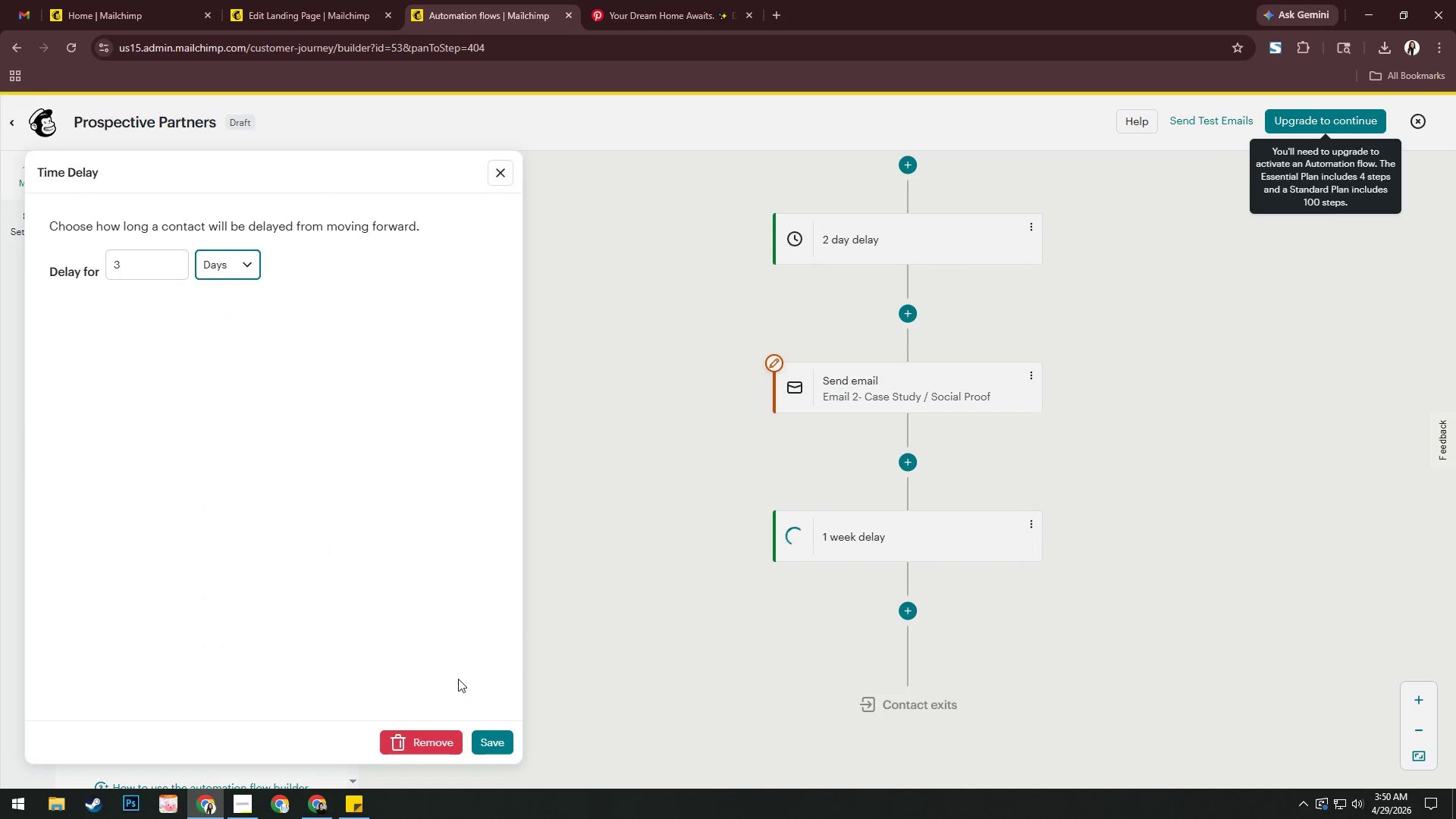 
left_click([497, 739])
 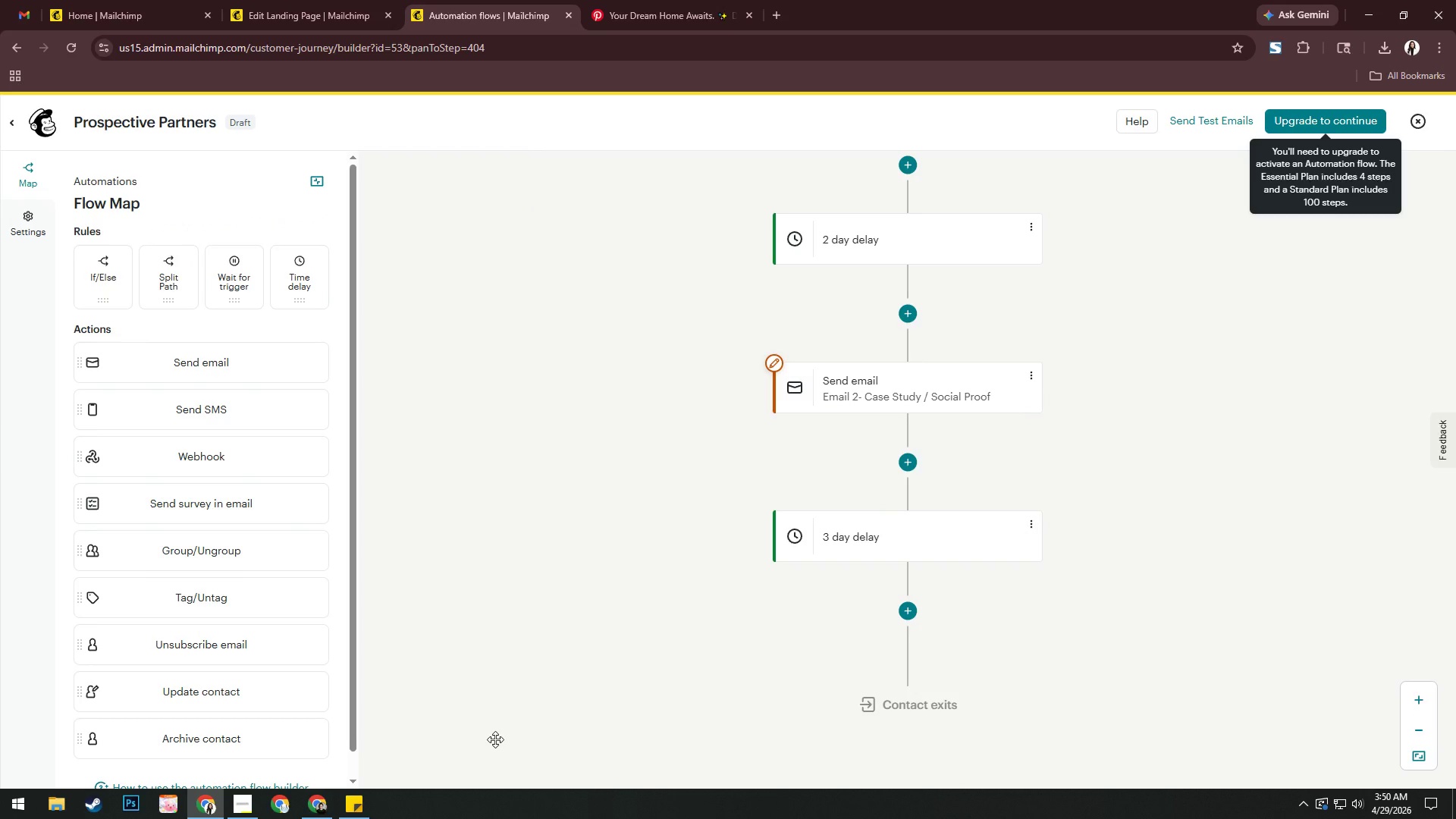 
wait(6.8)
 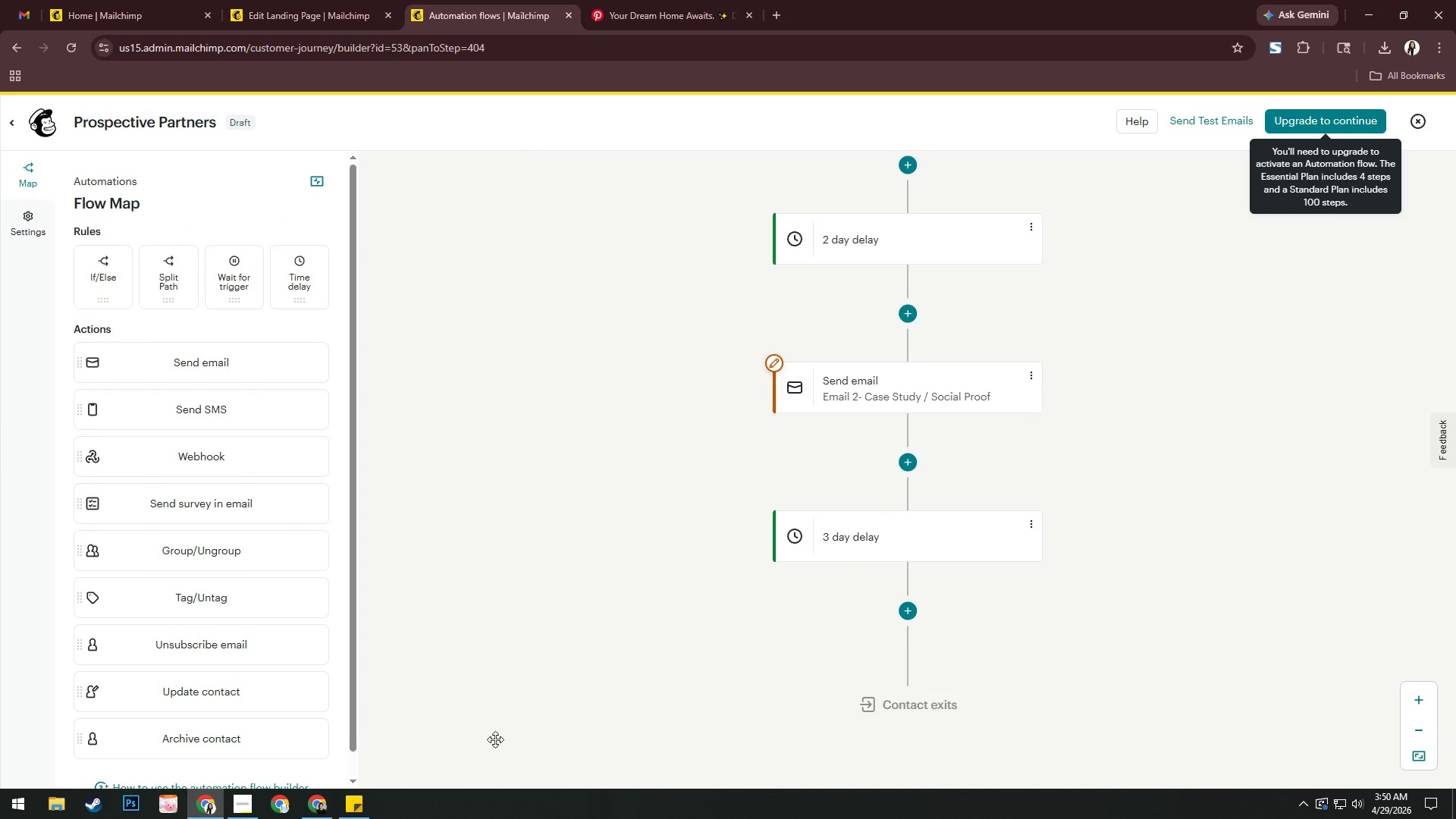 
scroll: coordinate [570, 565], scroll_direction: down, amount: 3.0
 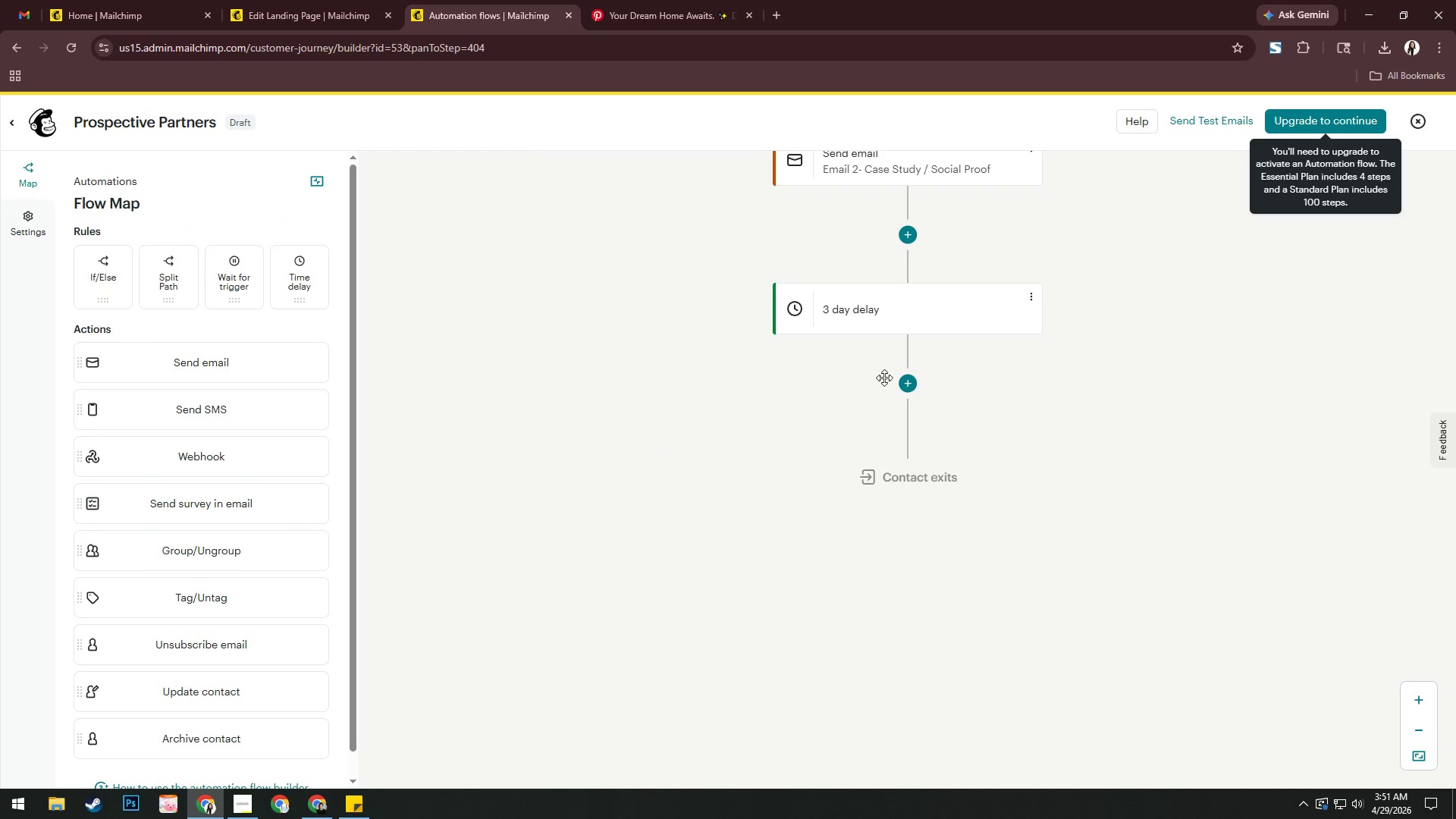 
left_click([905, 382])
 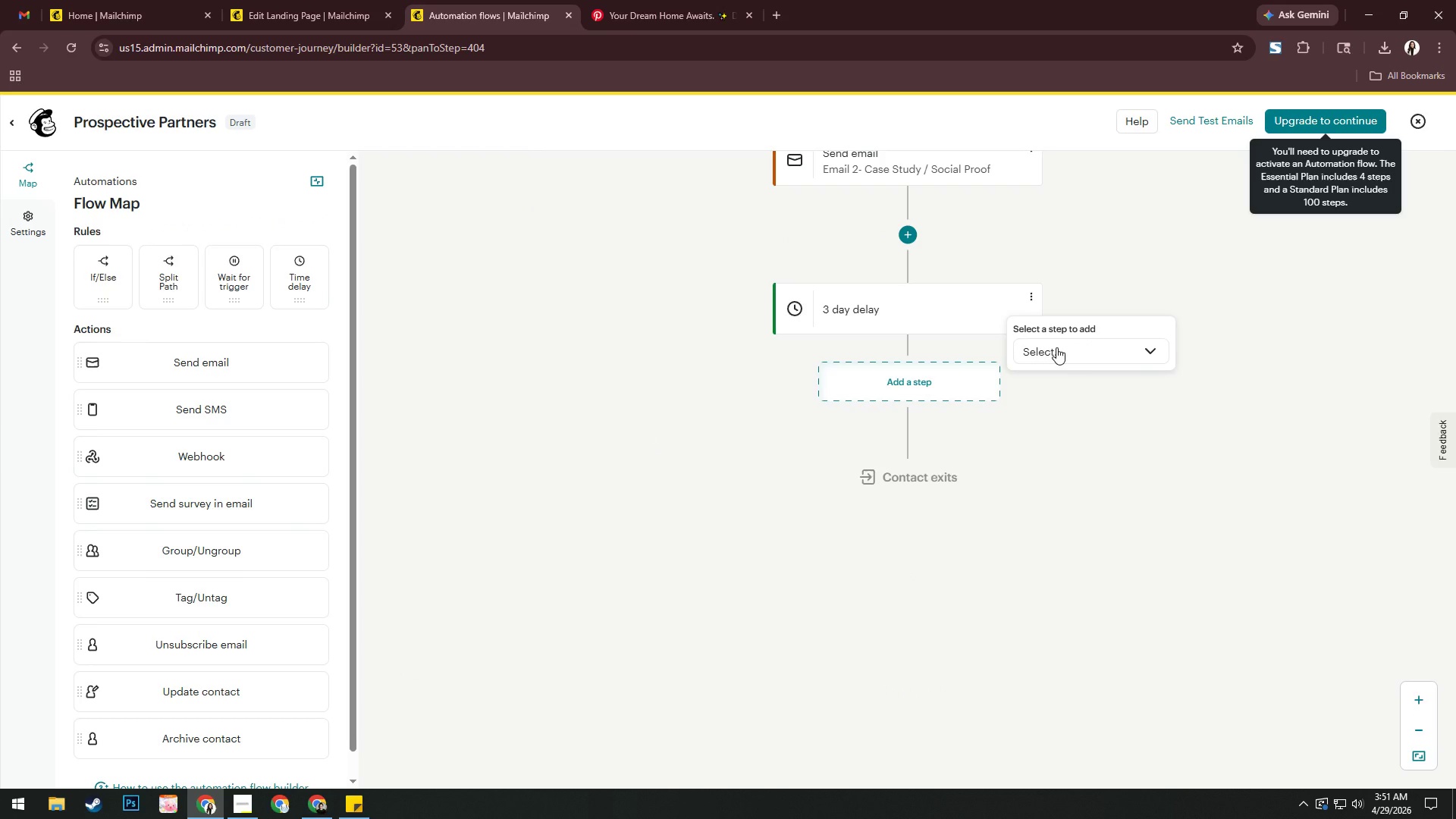 
left_click([1056, 347])
 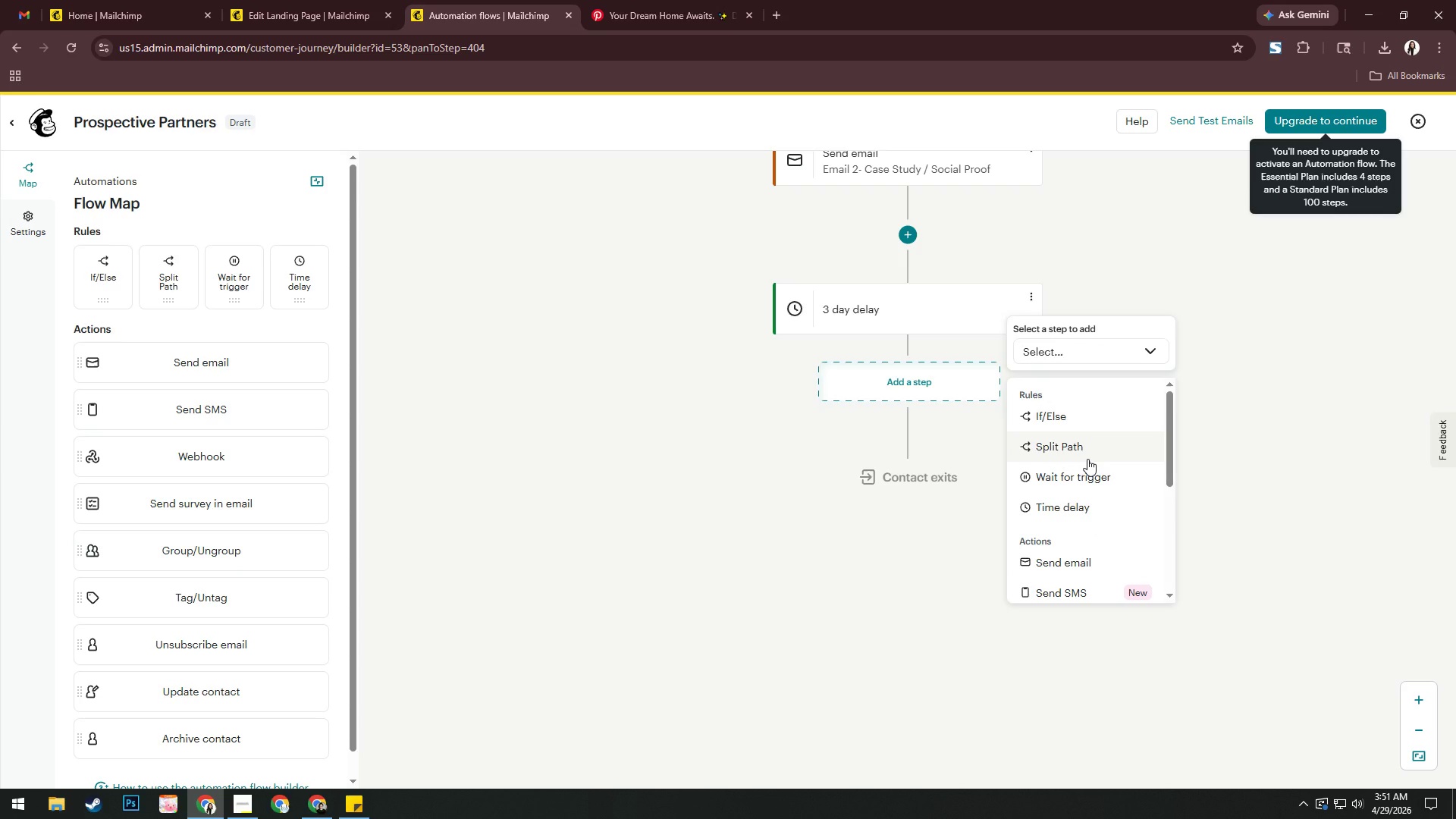 
wait(9.41)
 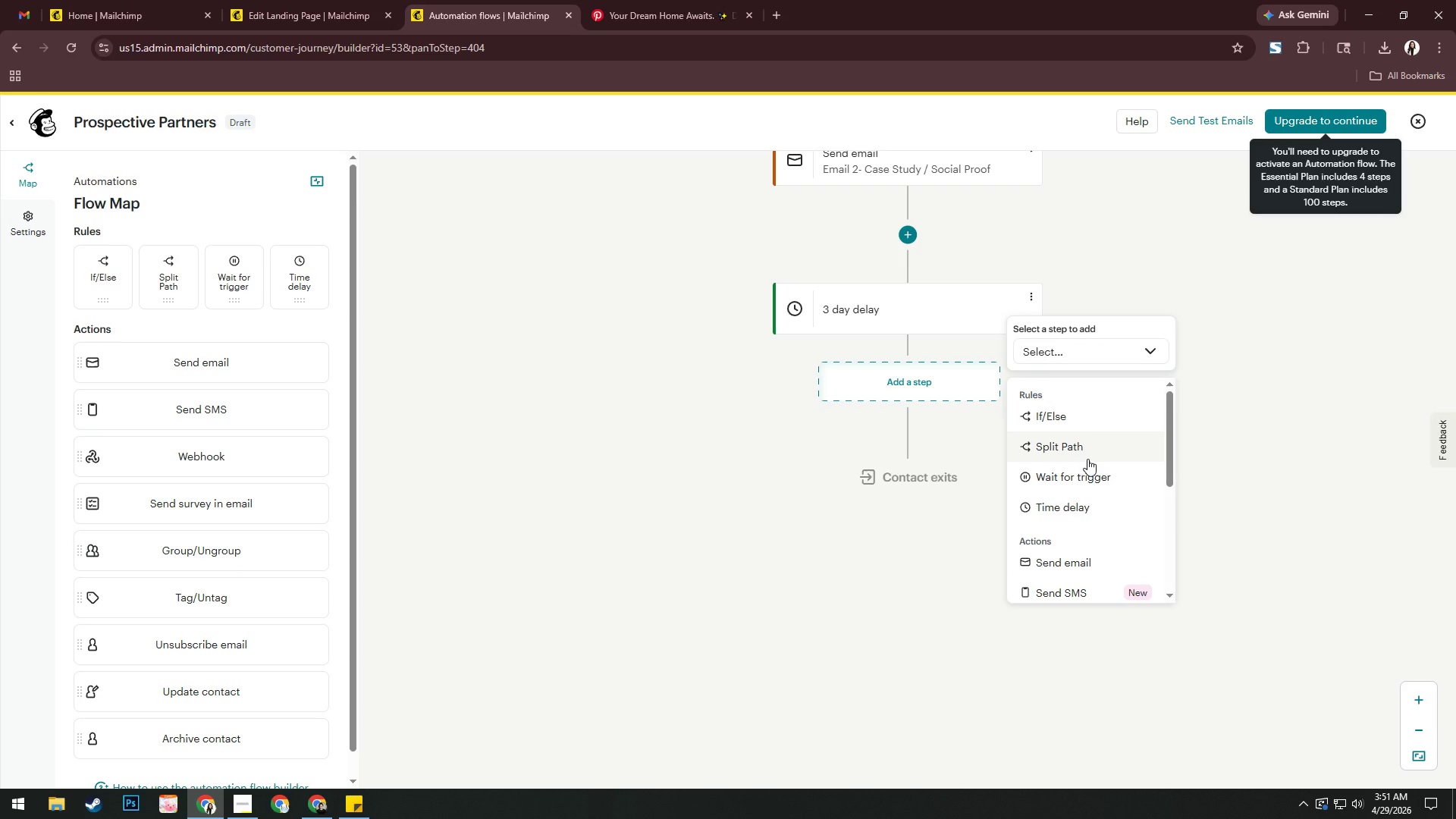 
left_click([1087, 421])
 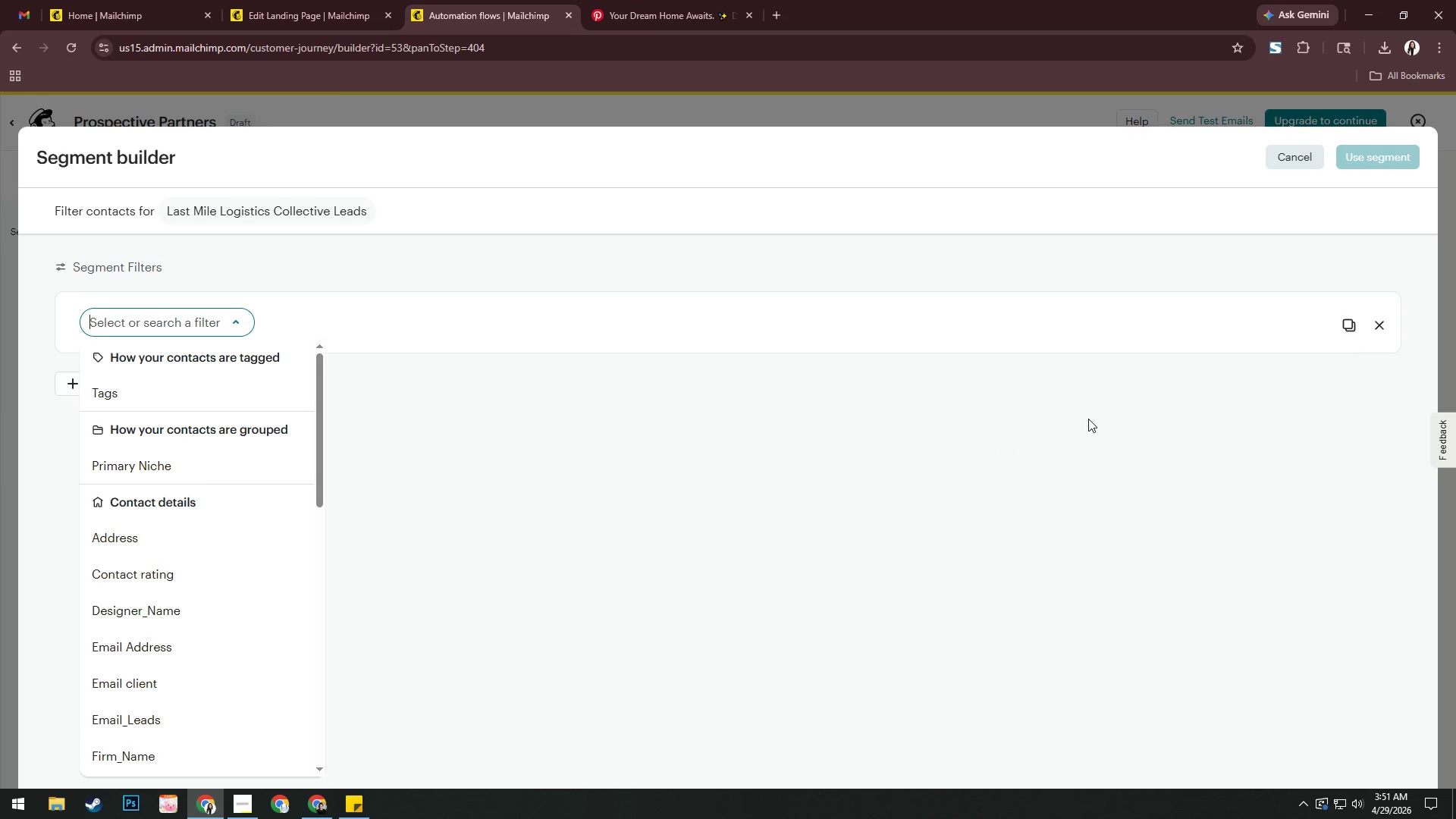 
wait(5.7)
 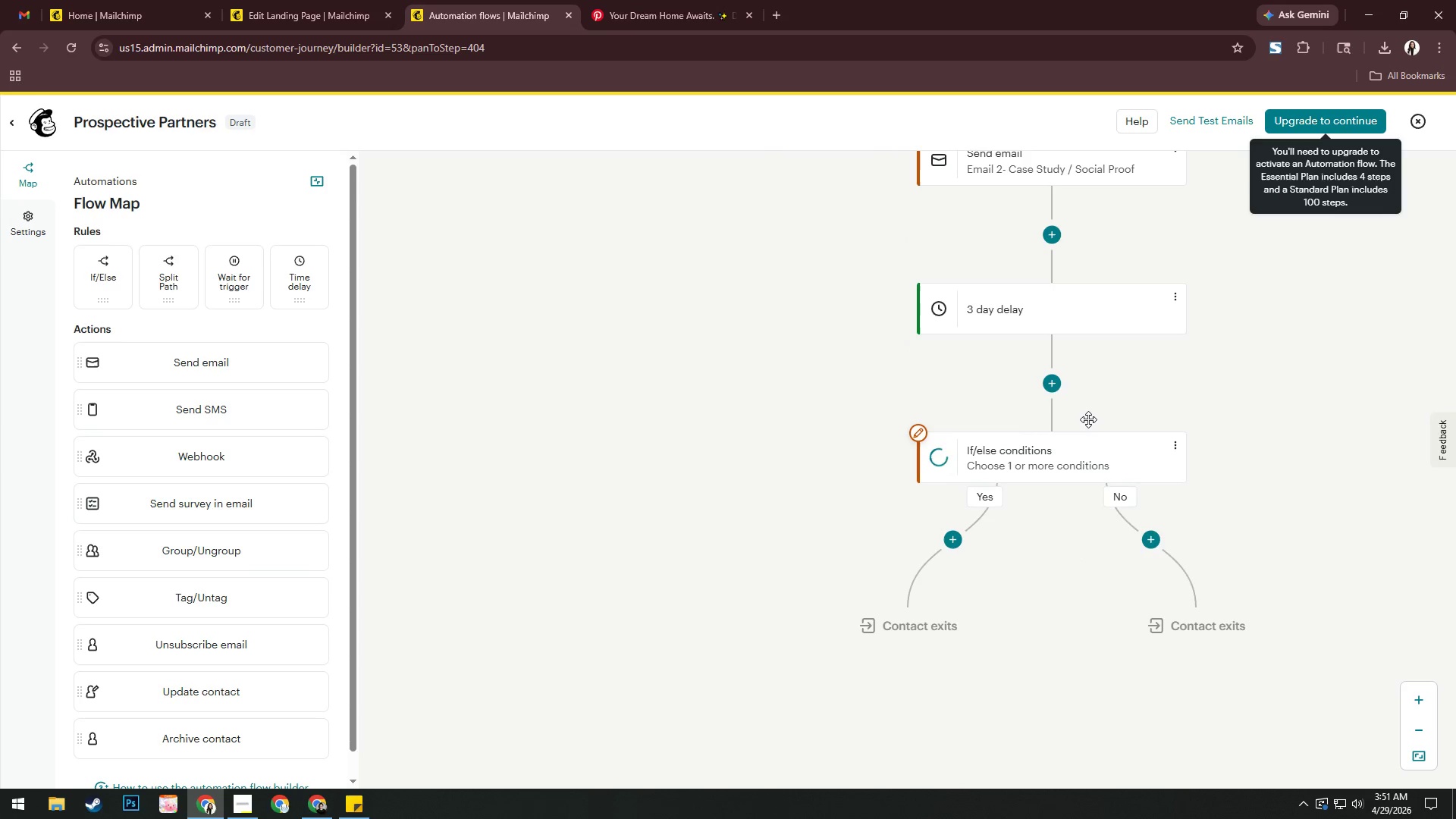 
scroll: coordinate [155, 565], scroll_direction: down, amount: 4.0
 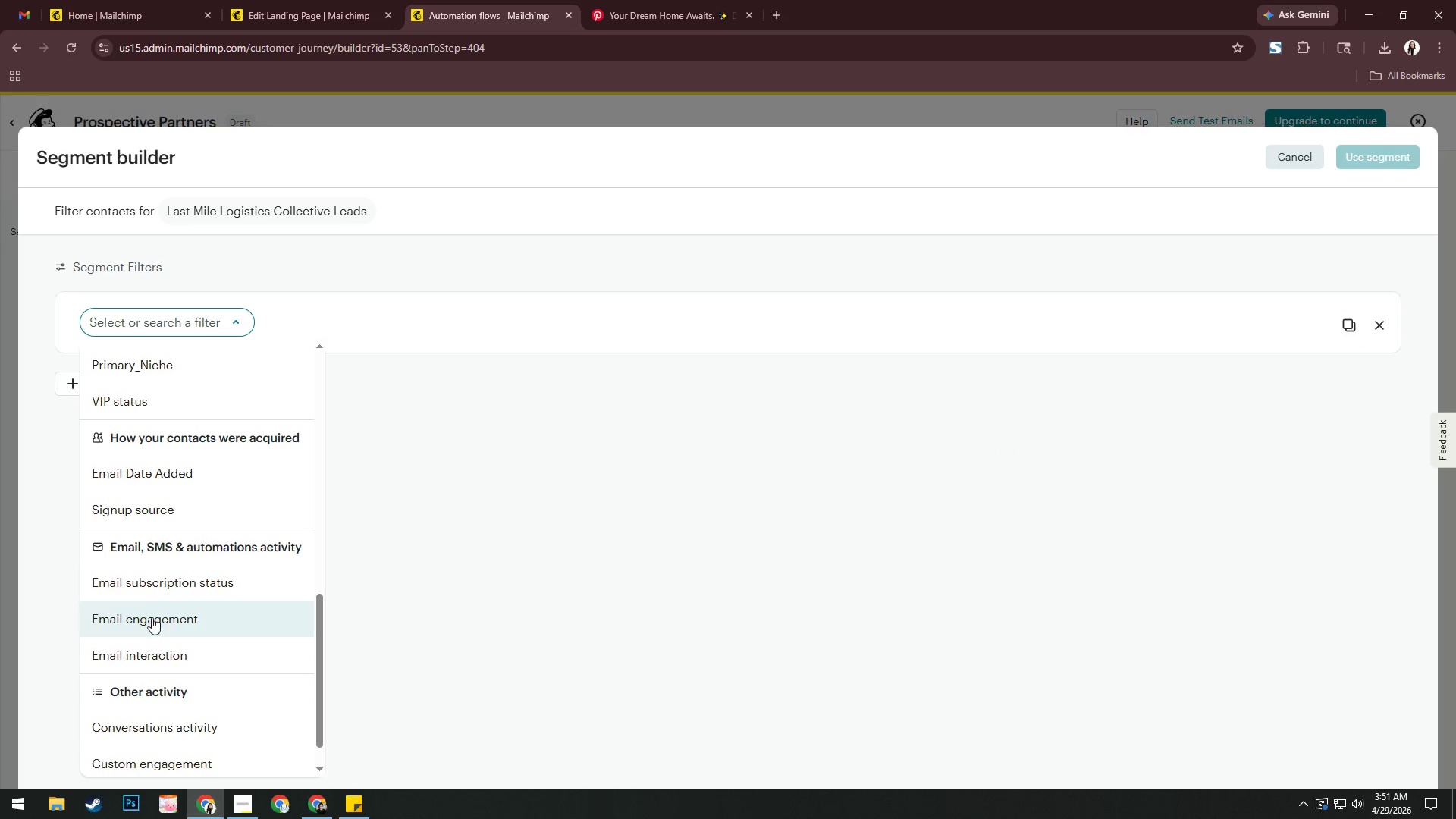 
left_click([151, 650])
 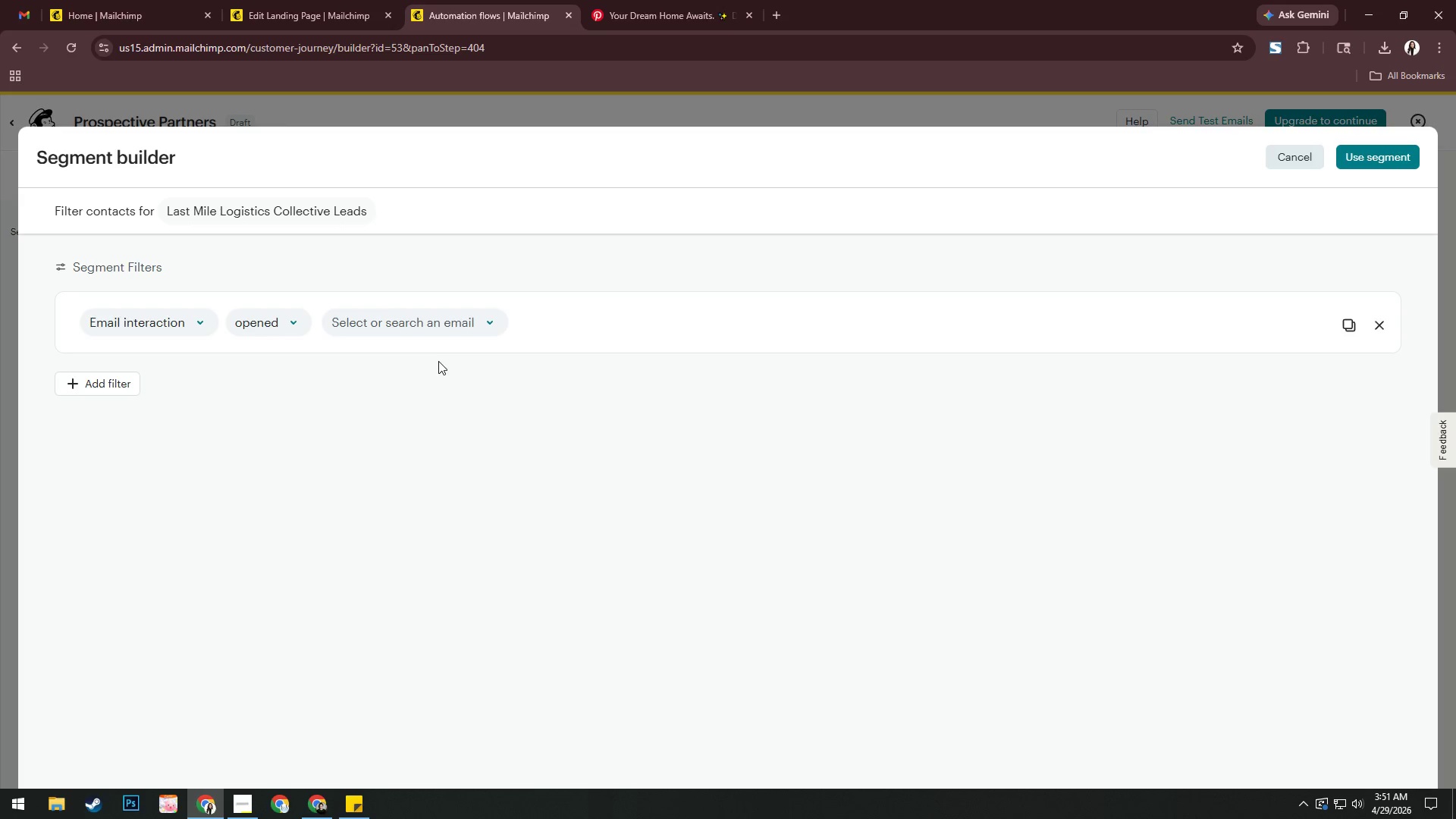 
wait(11.11)
 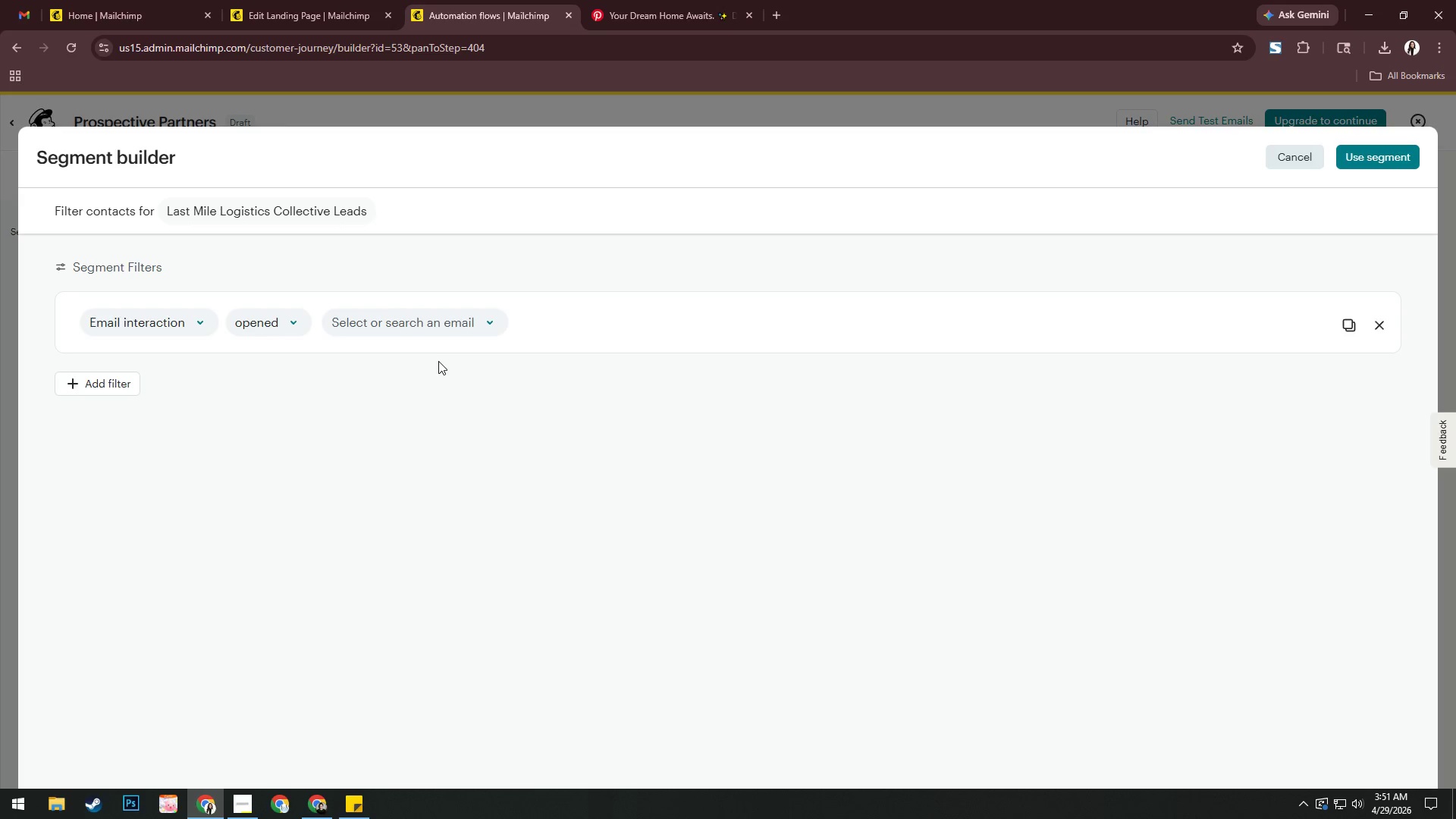 
left_click([456, 333])
 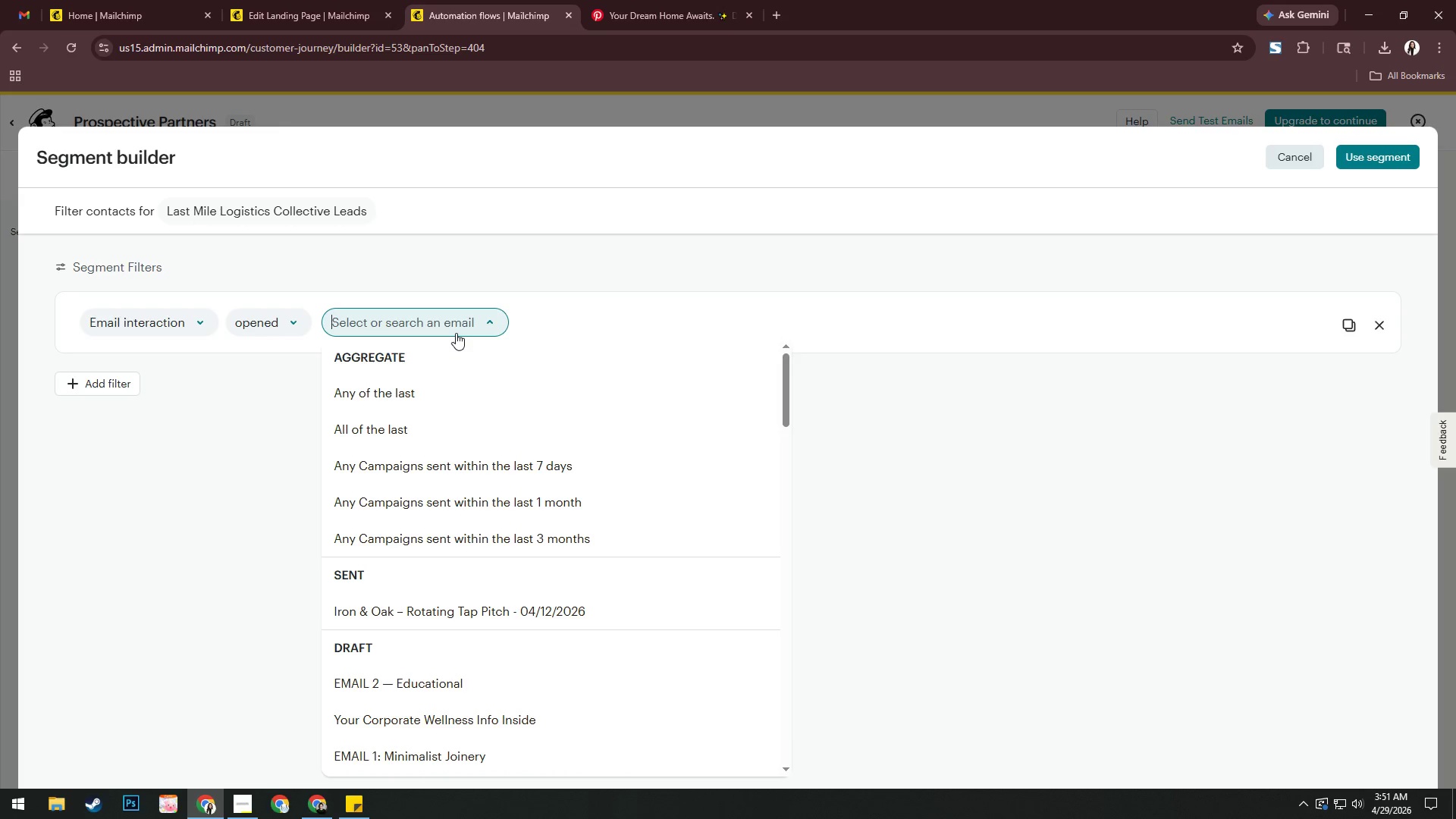 
wait(6.42)
 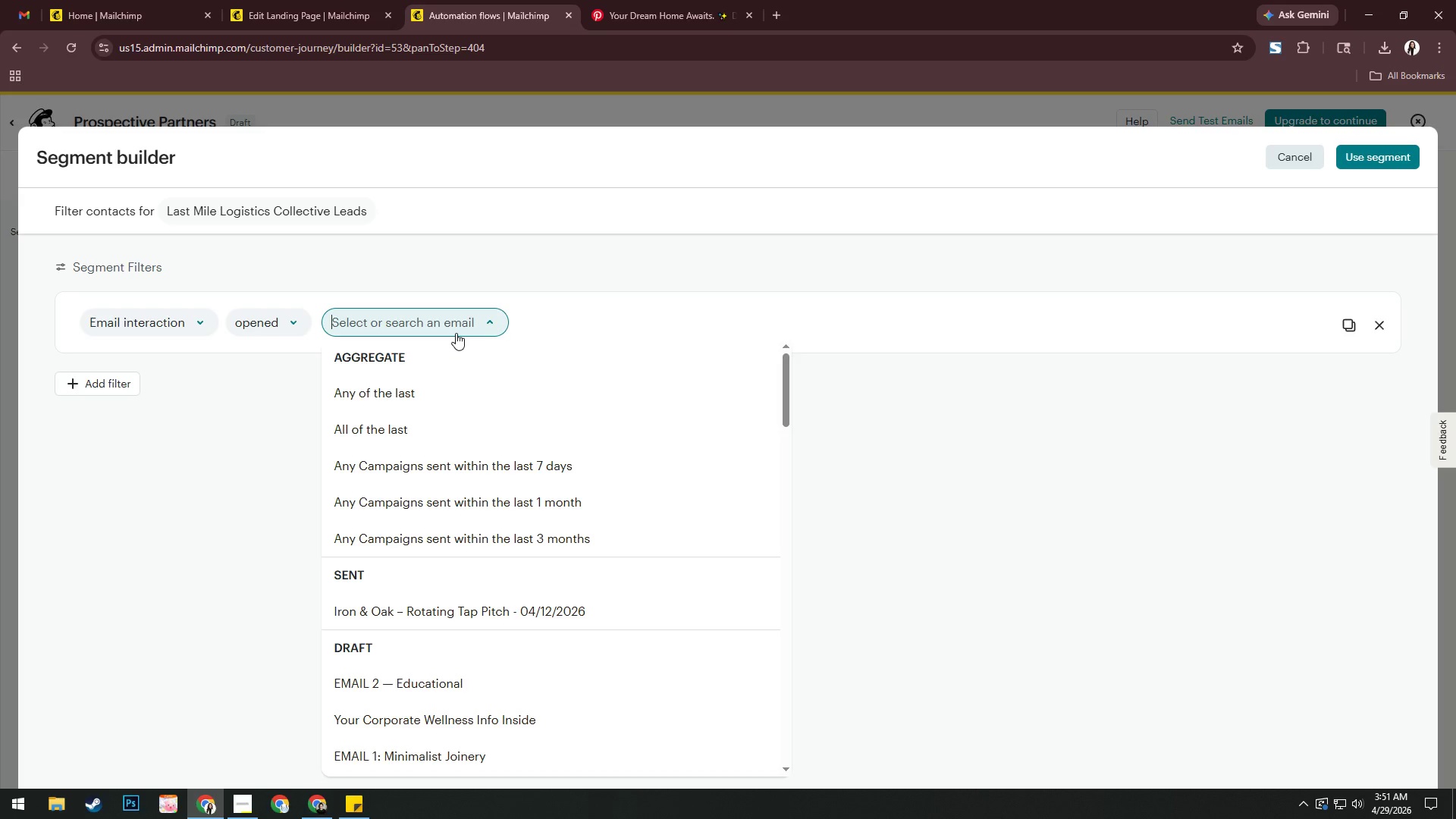 
scroll: coordinate [544, 486], scroll_direction: up, amount: 4.0
 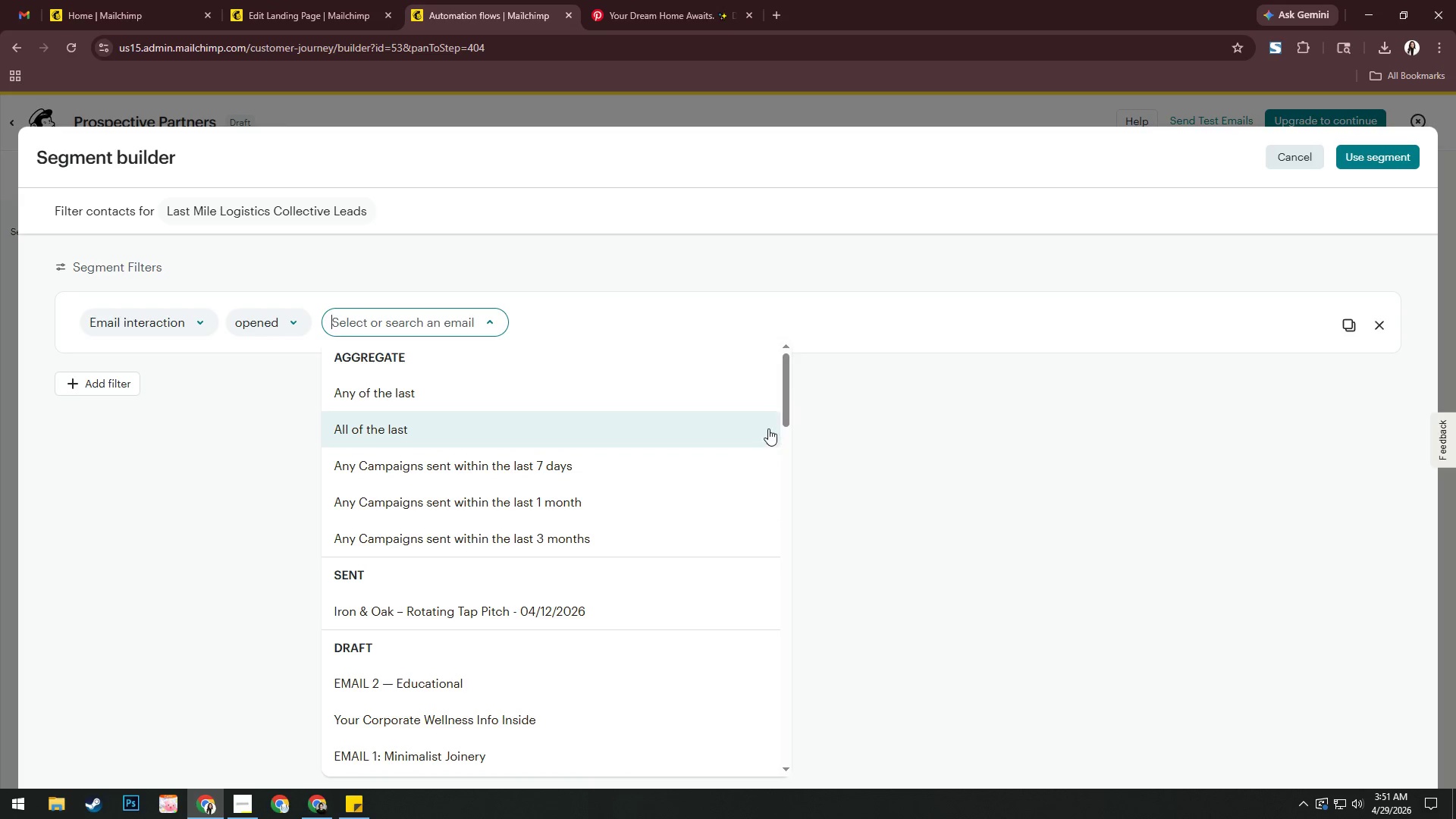 
left_click([939, 372])
 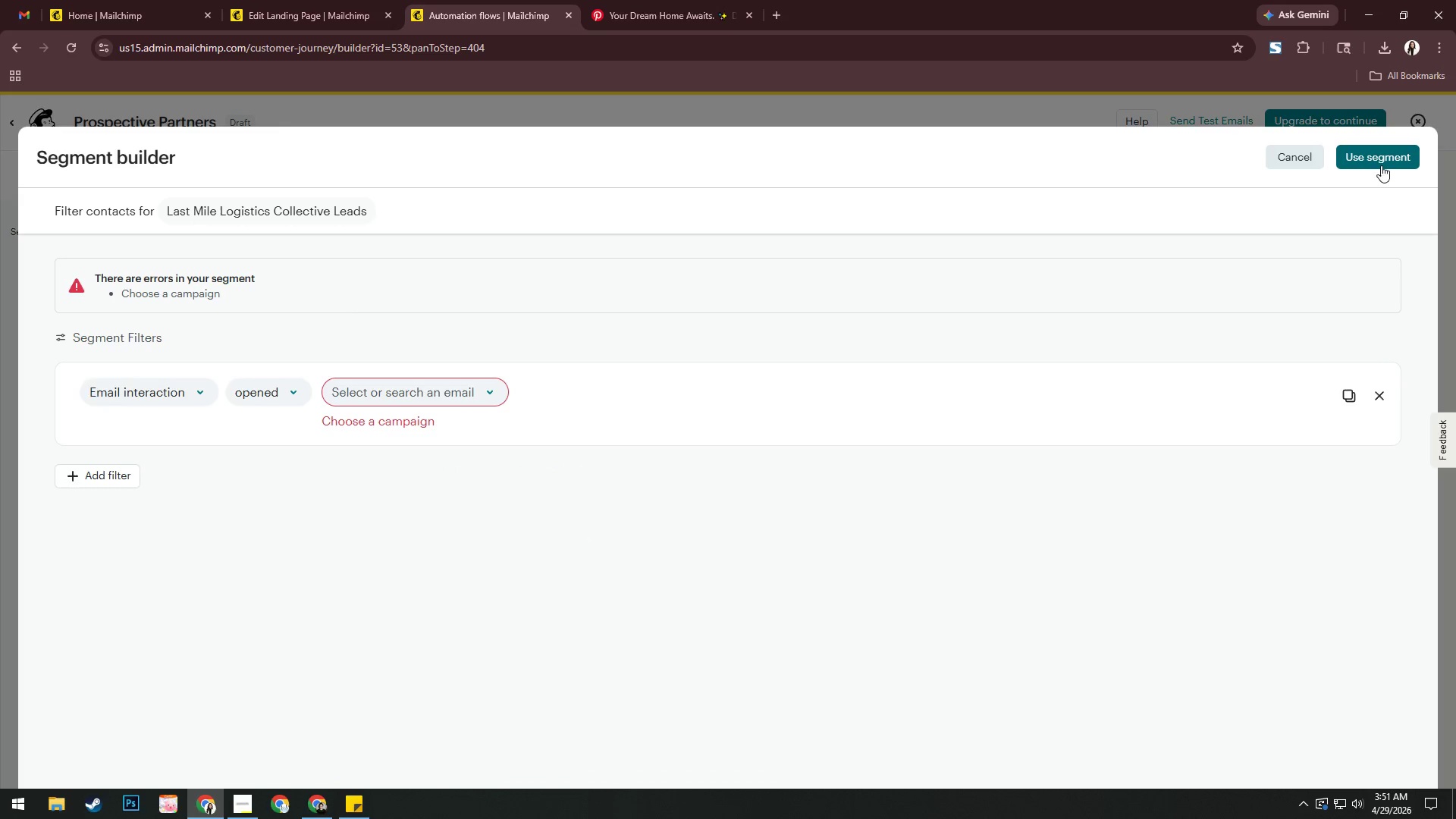 
left_click([1380, 399])
 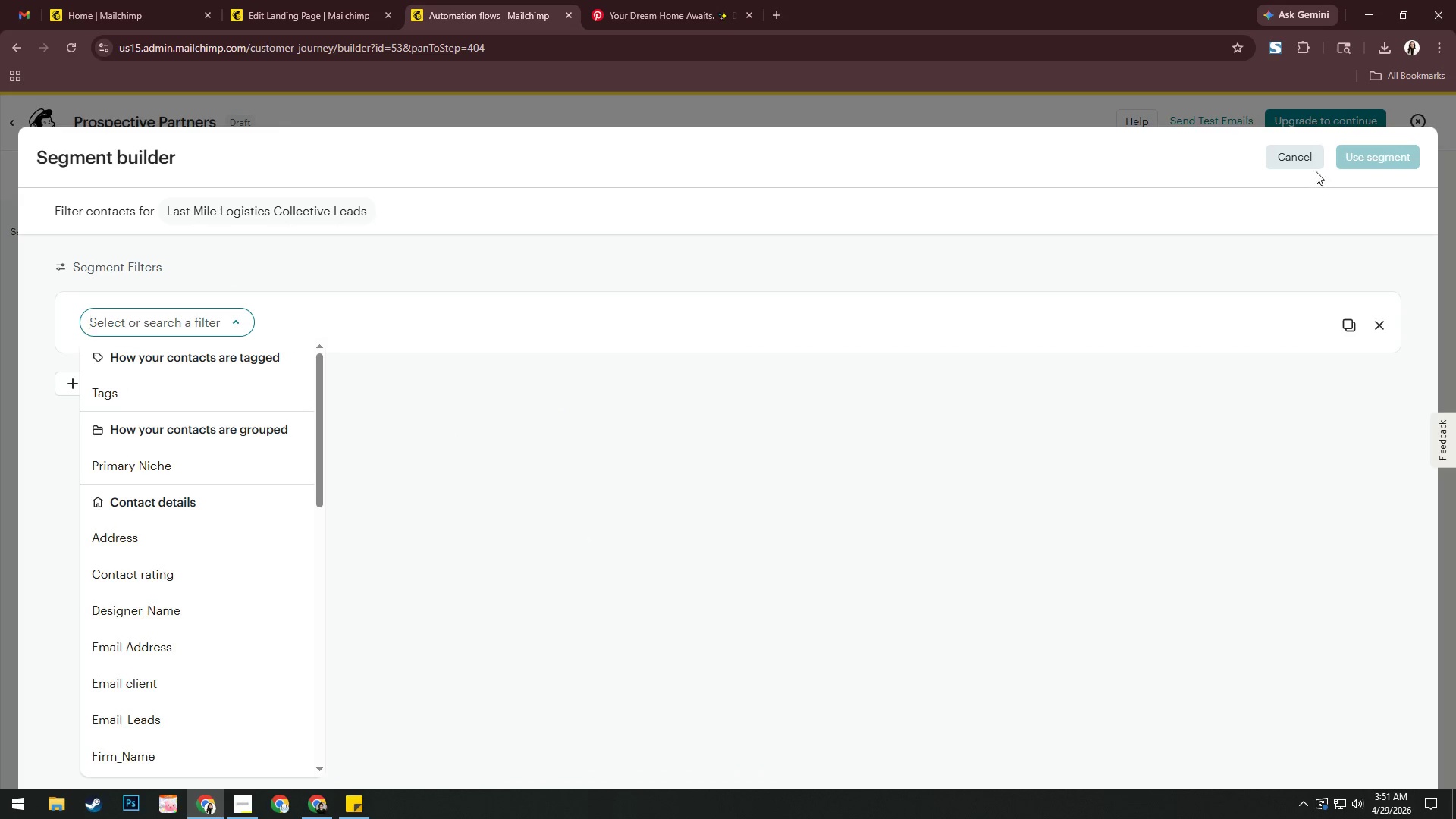 
left_click([1314, 163])
 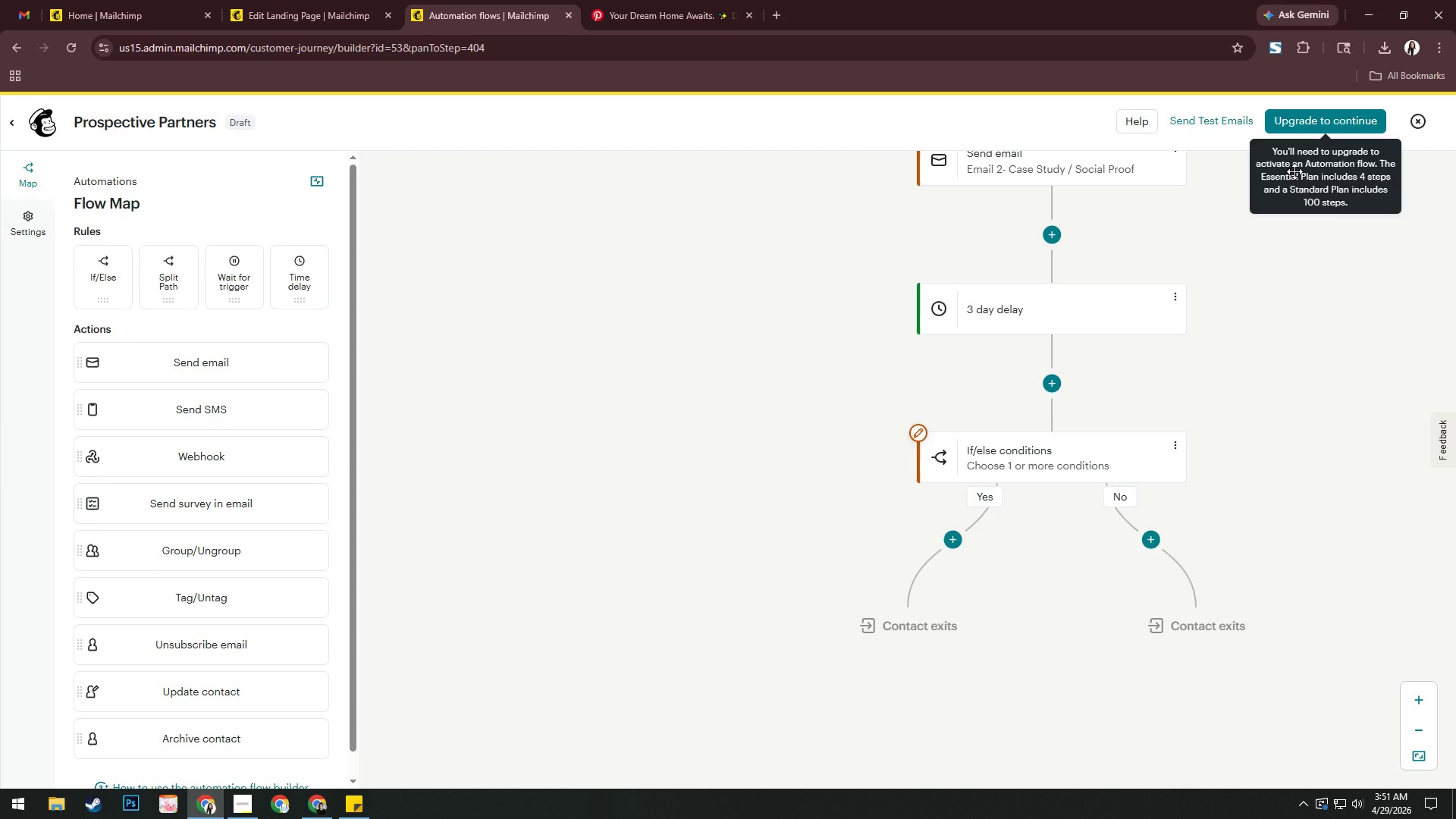 
wait(10.84)
 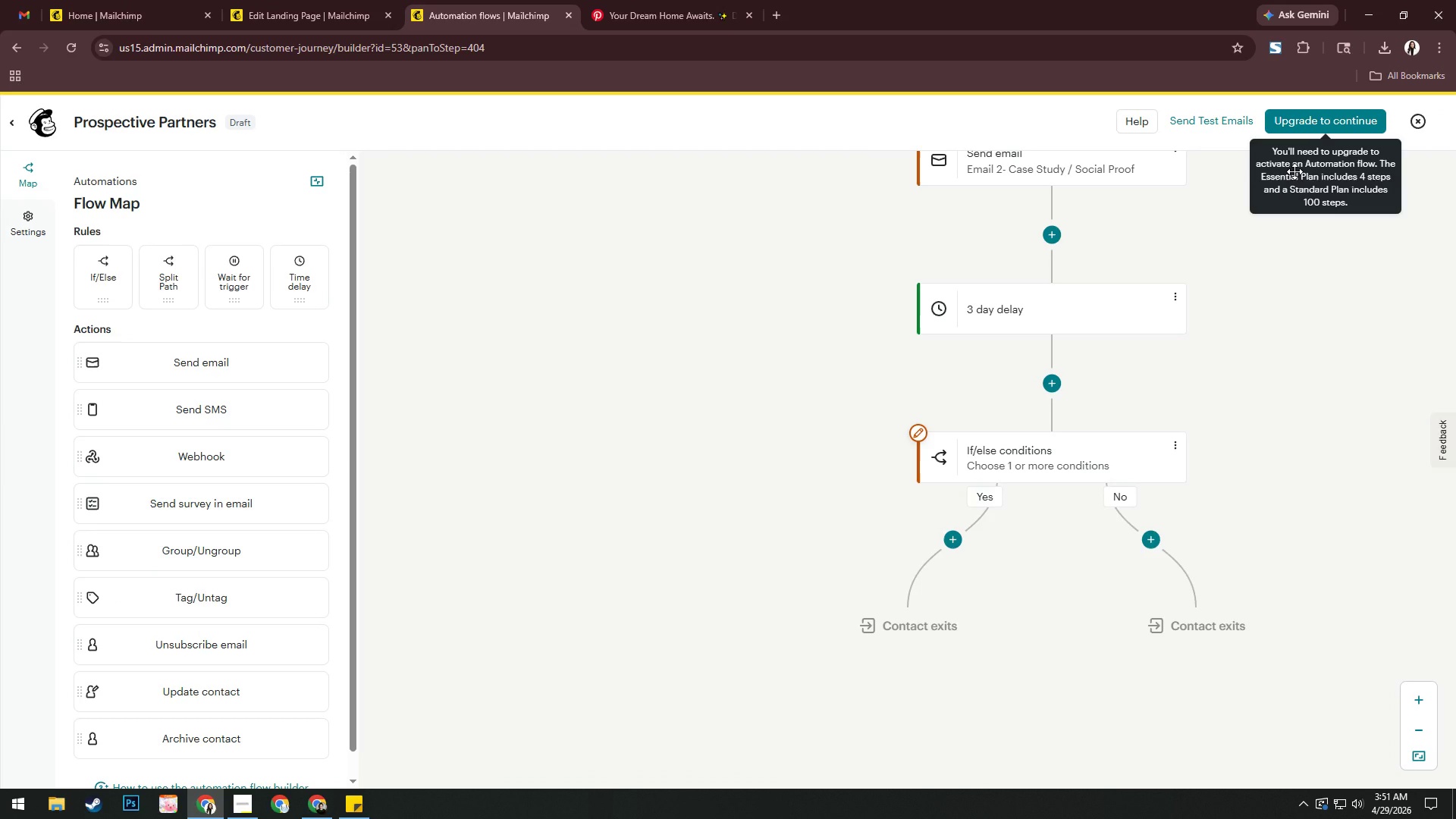 
left_click([1059, 469])
 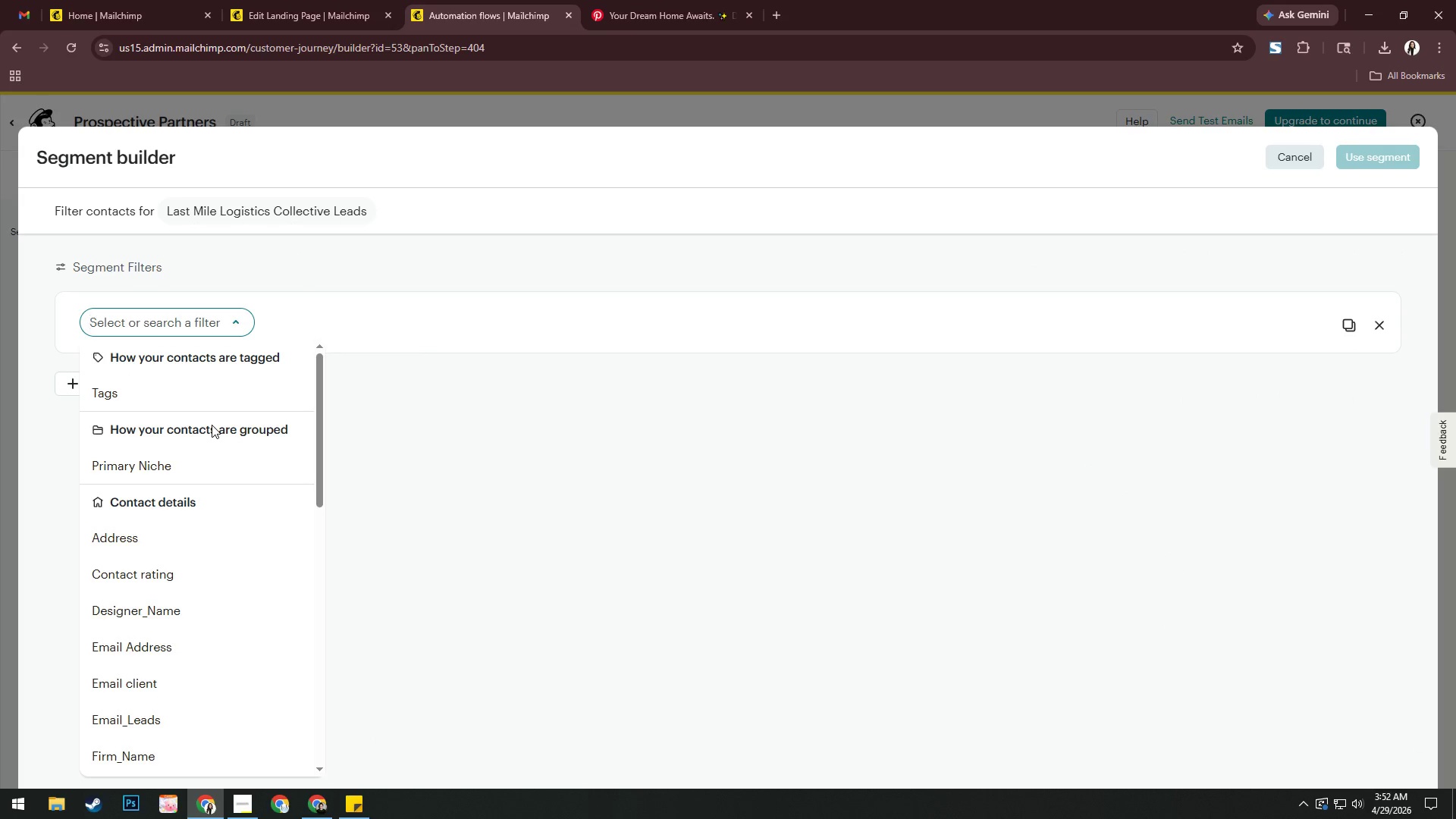 
left_click([156, 384])
 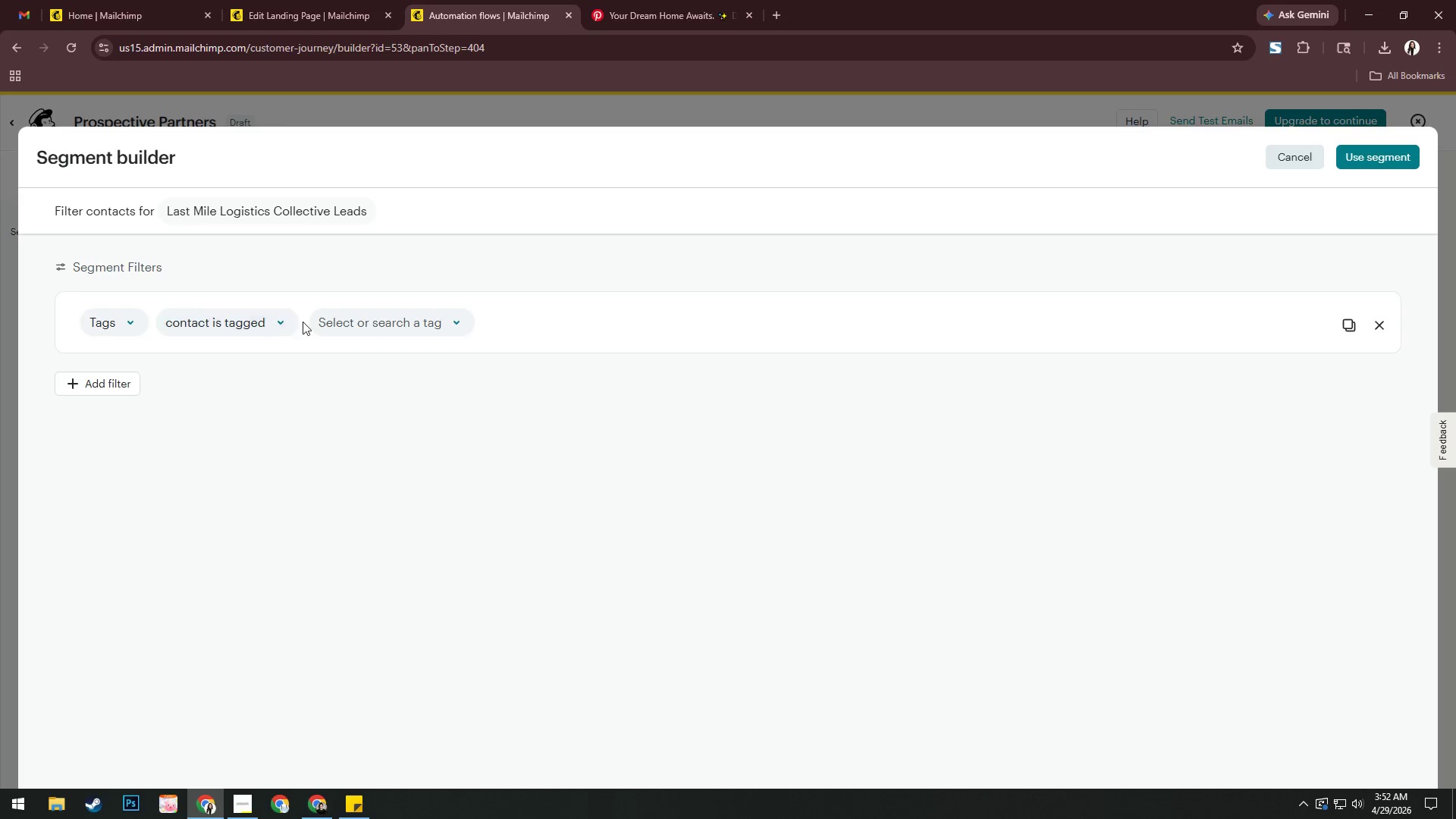 
left_click([319, 322])
 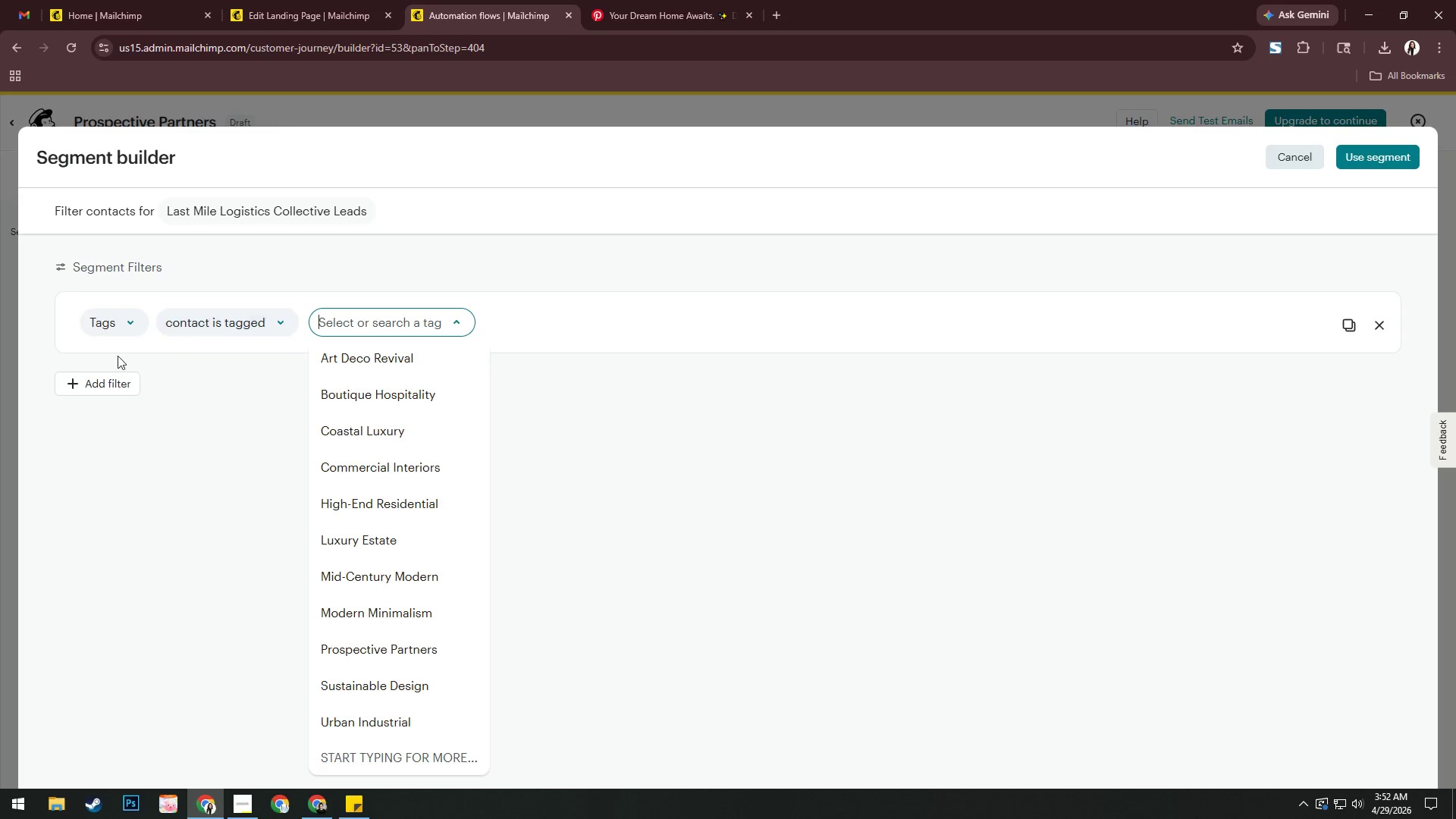 
left_click([127, 332])
 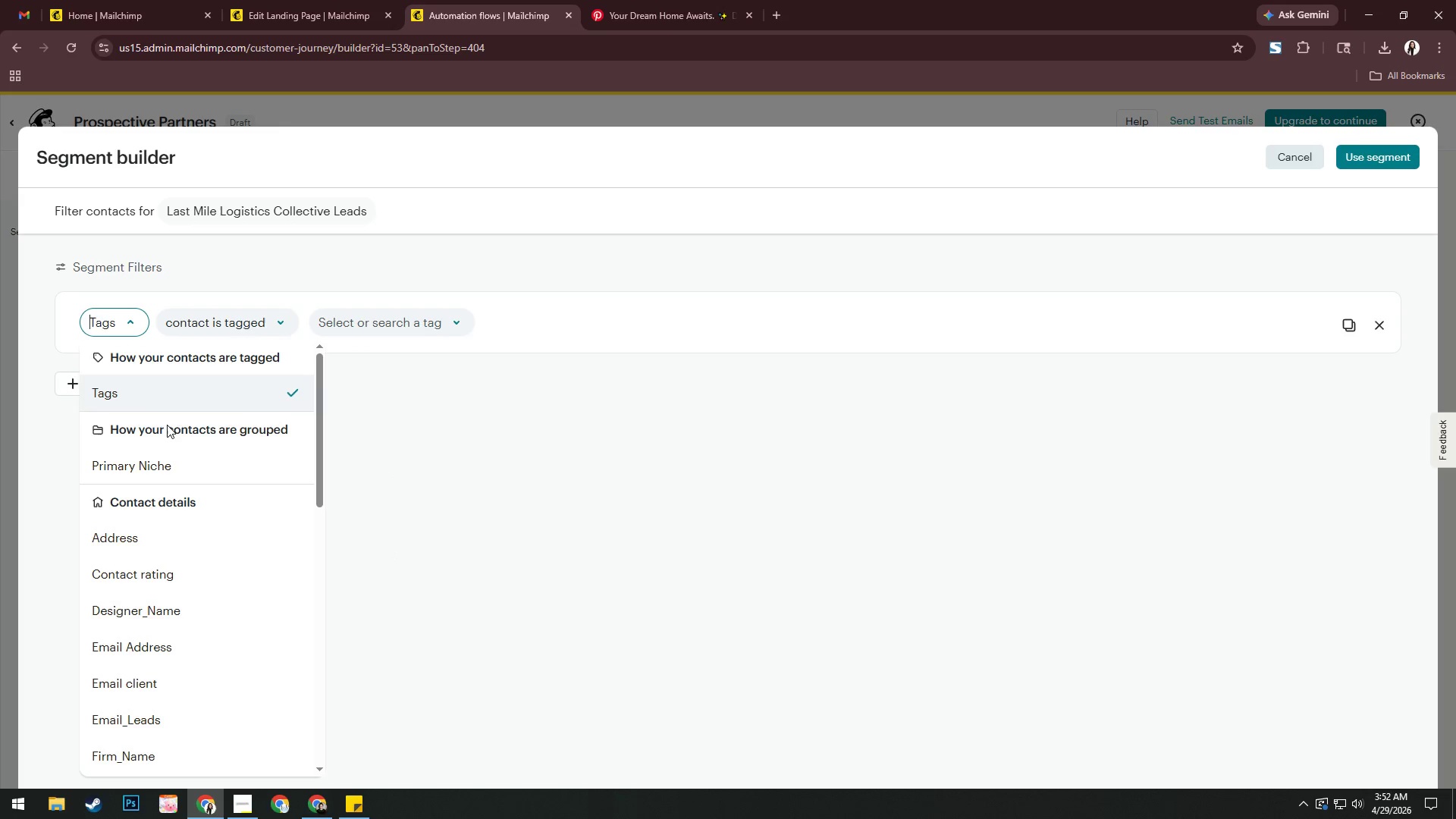 
scroll: coordinate [168, 457], scroll_direction: down, amount: 19.0
 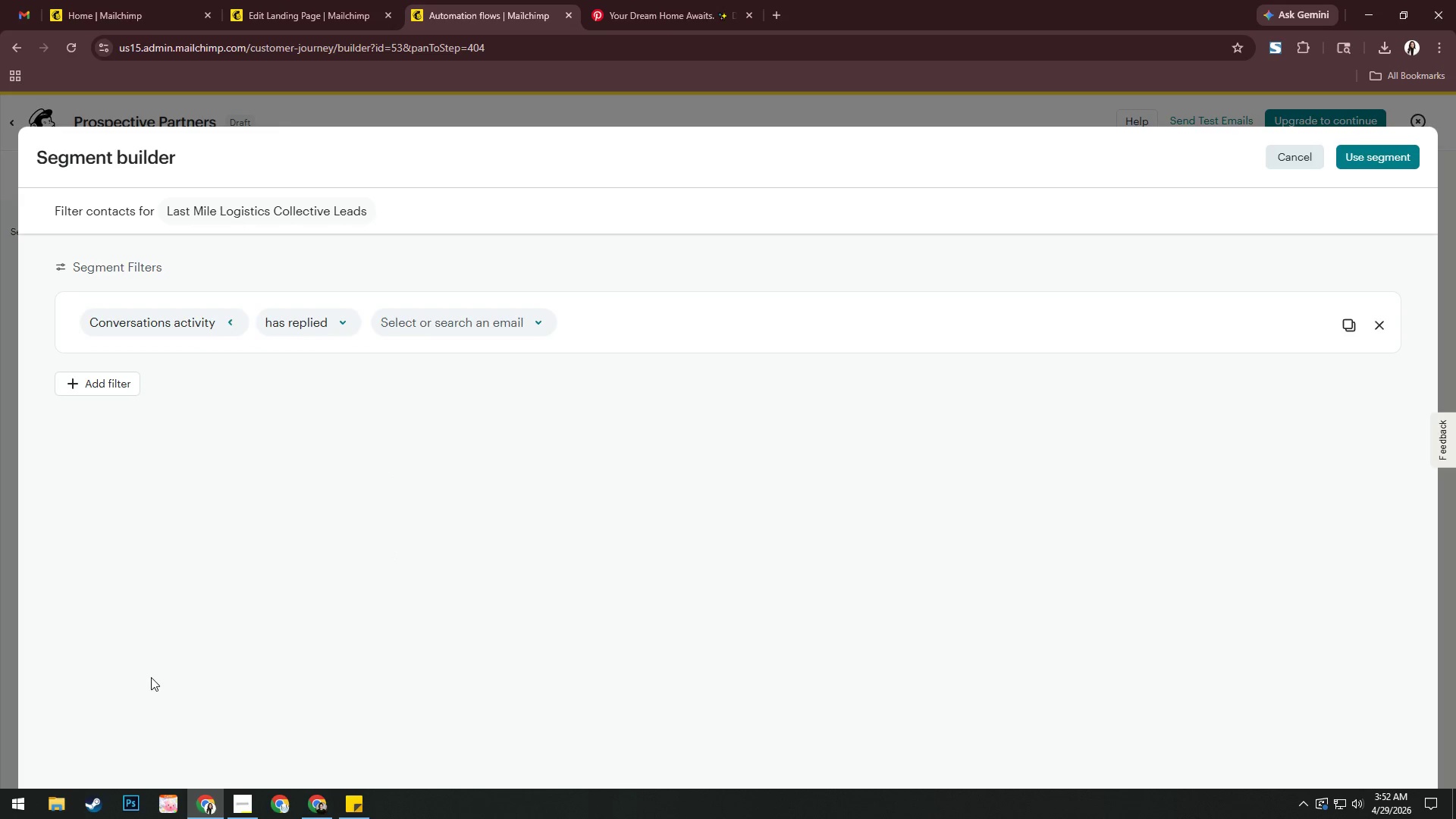 
left_click([334, 320])
 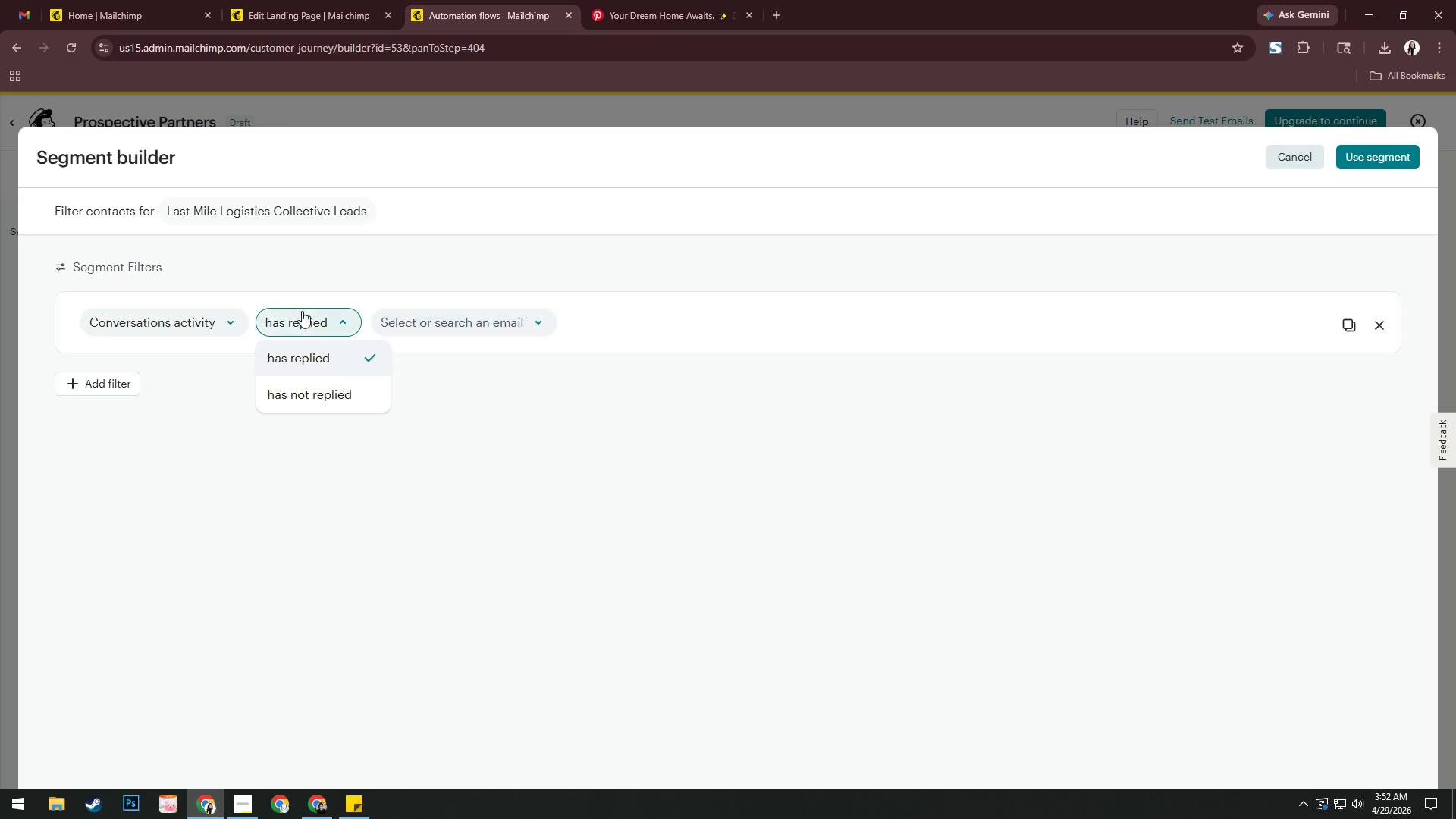 
left_click([166, 312])
 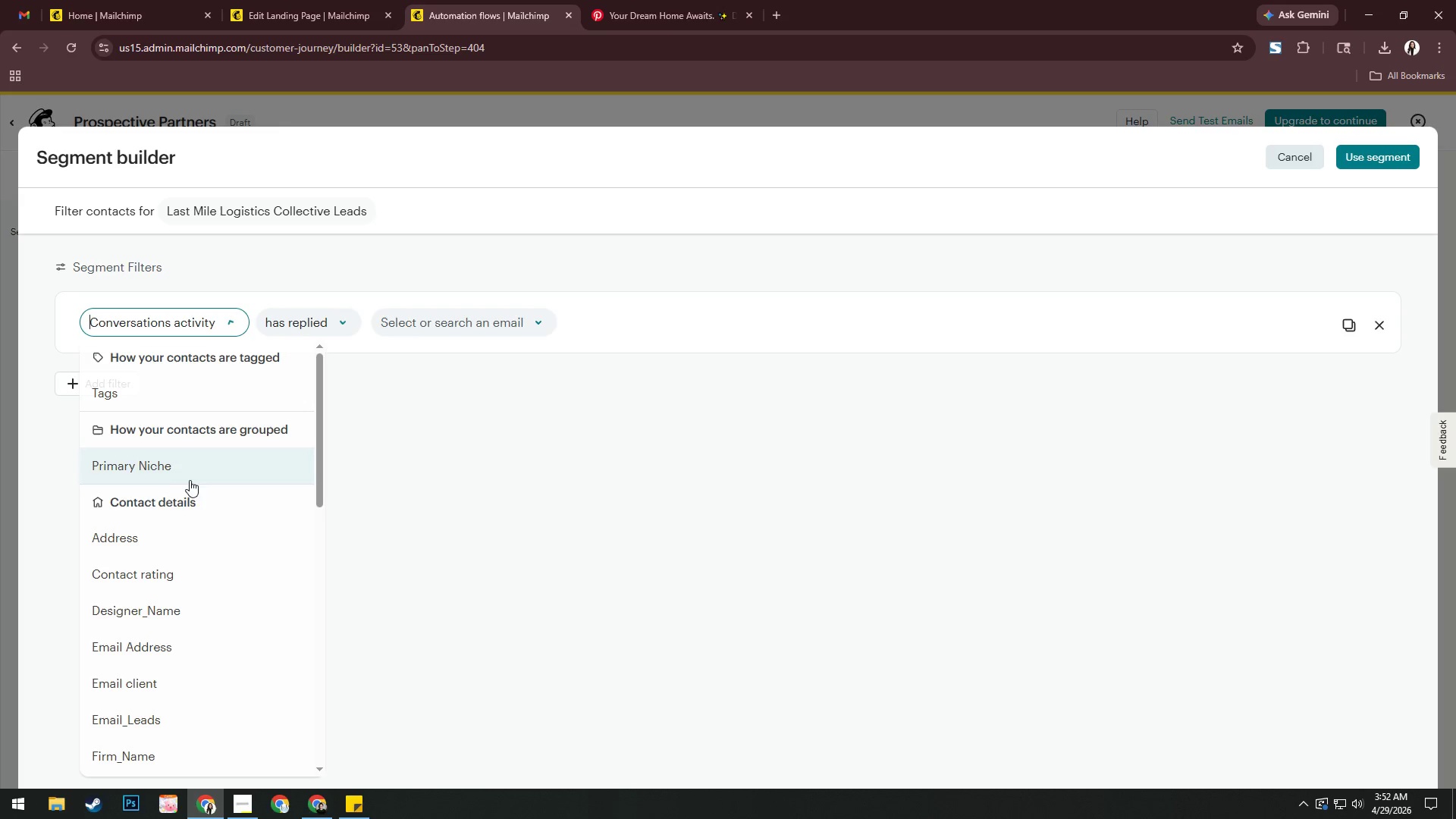 
scroll: coordinate [228, 518], scroll_direction: down, amount: 18.0
 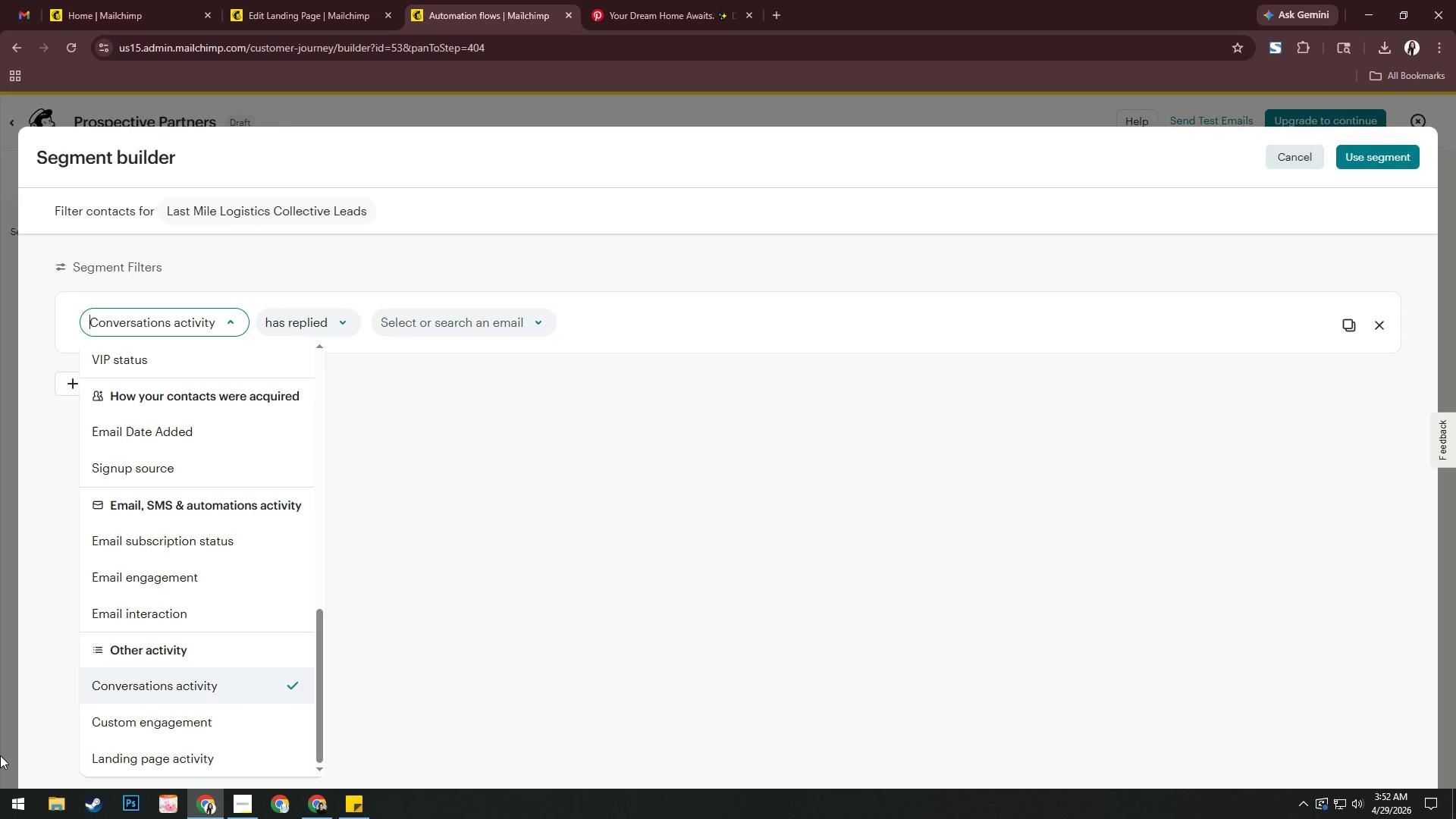 
wait(5.71)
 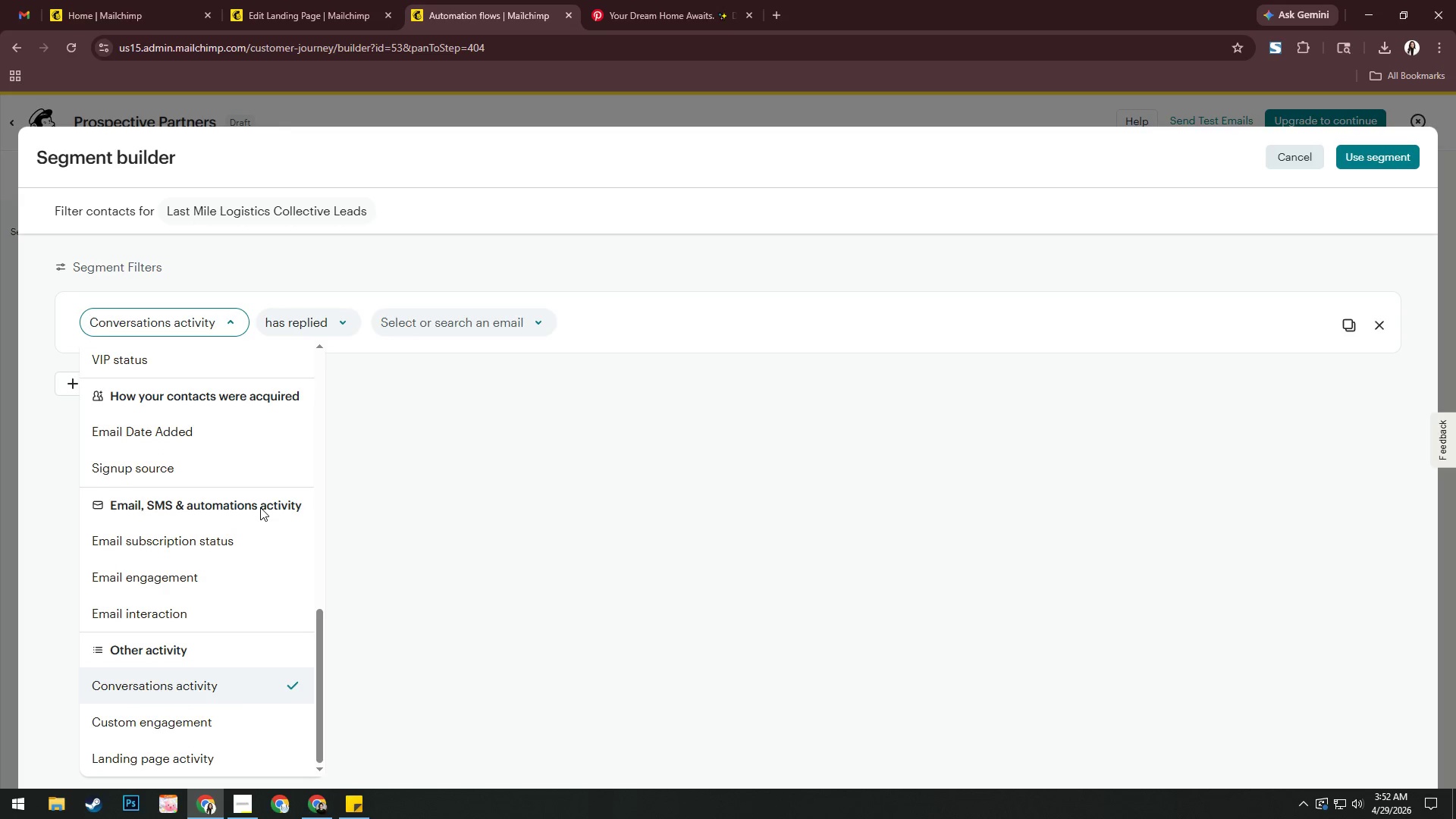 
mouse_move([10, 827])
 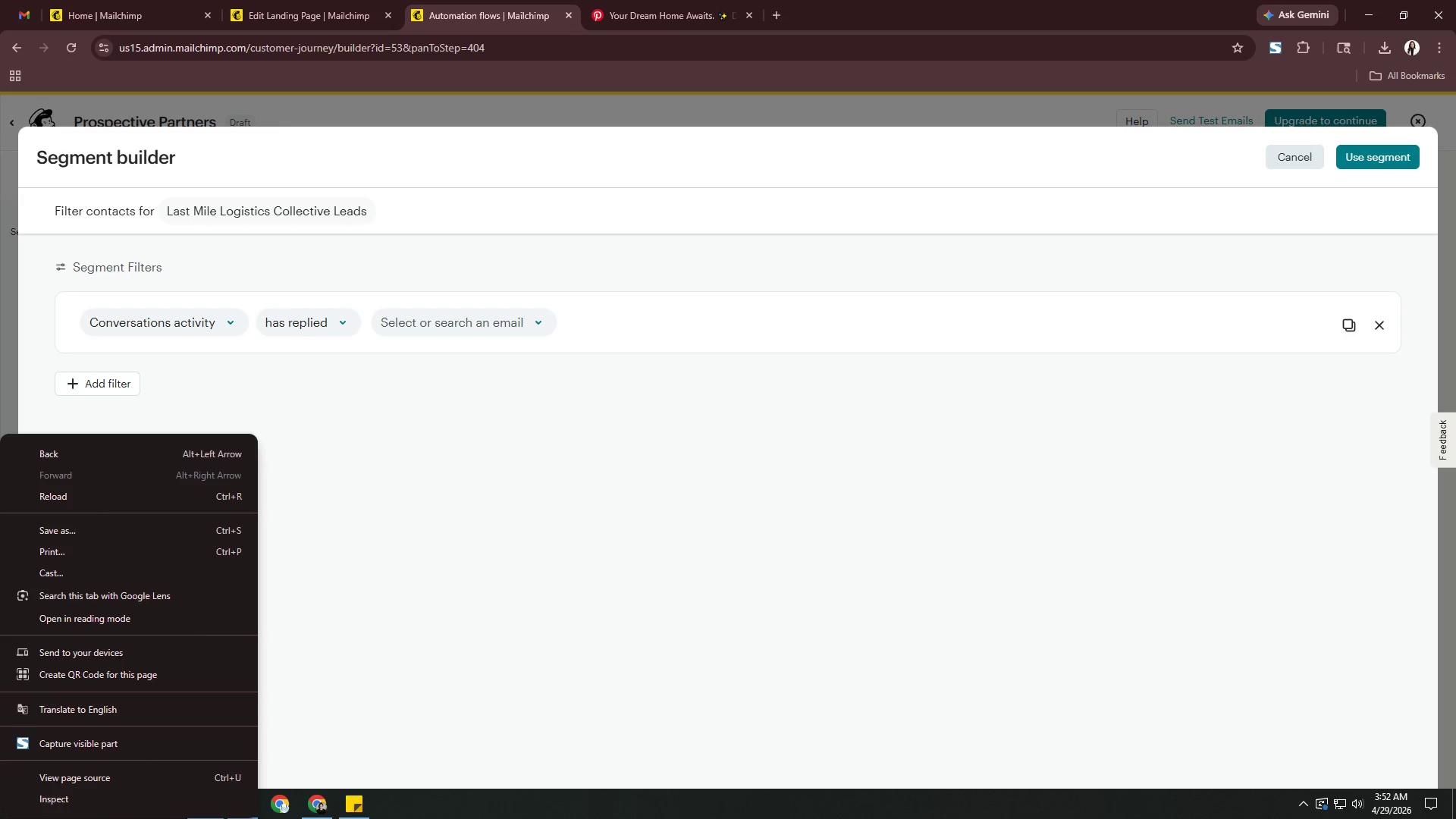 
wait(19.24)
 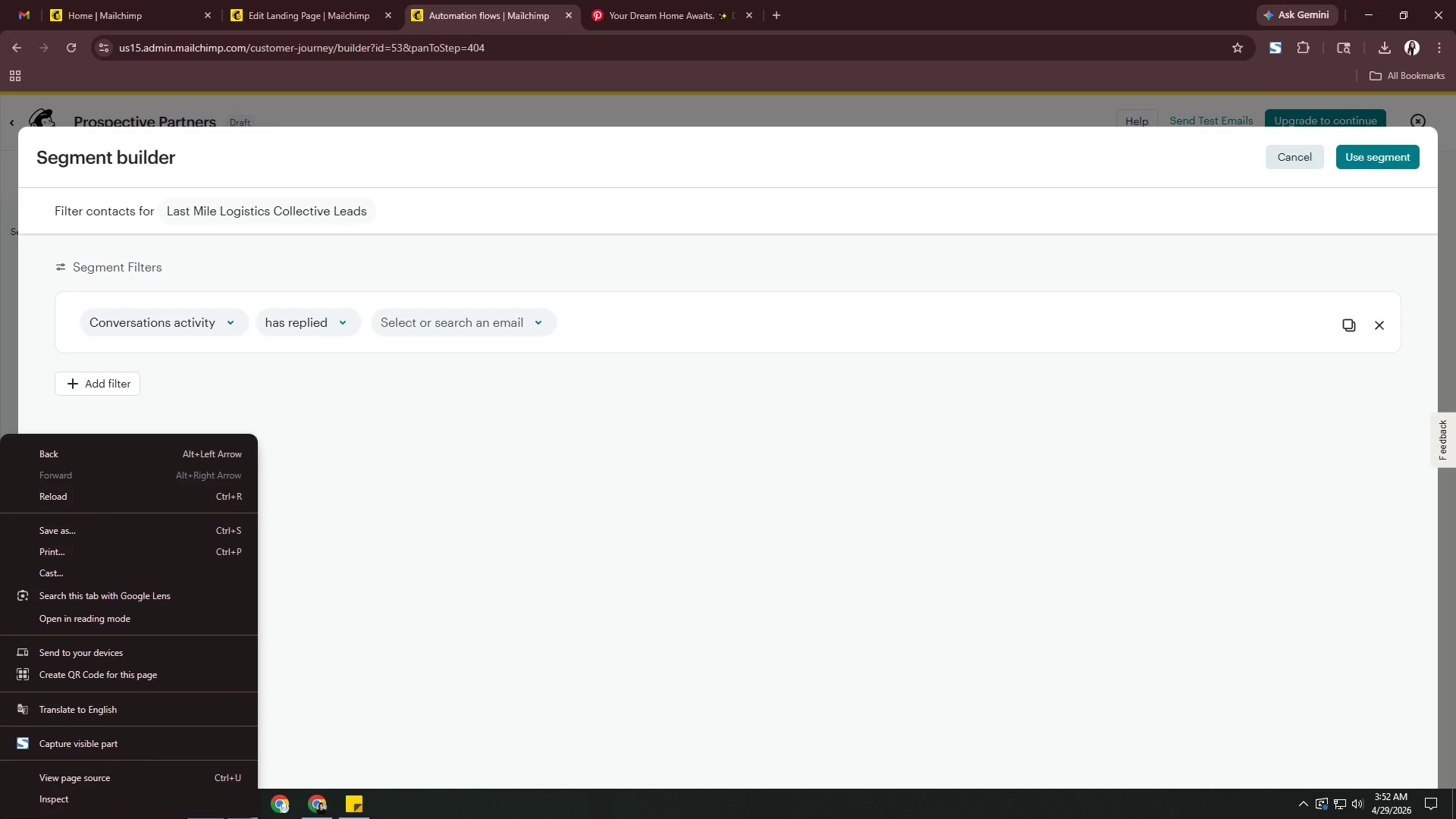 
left_click([375, 544])
 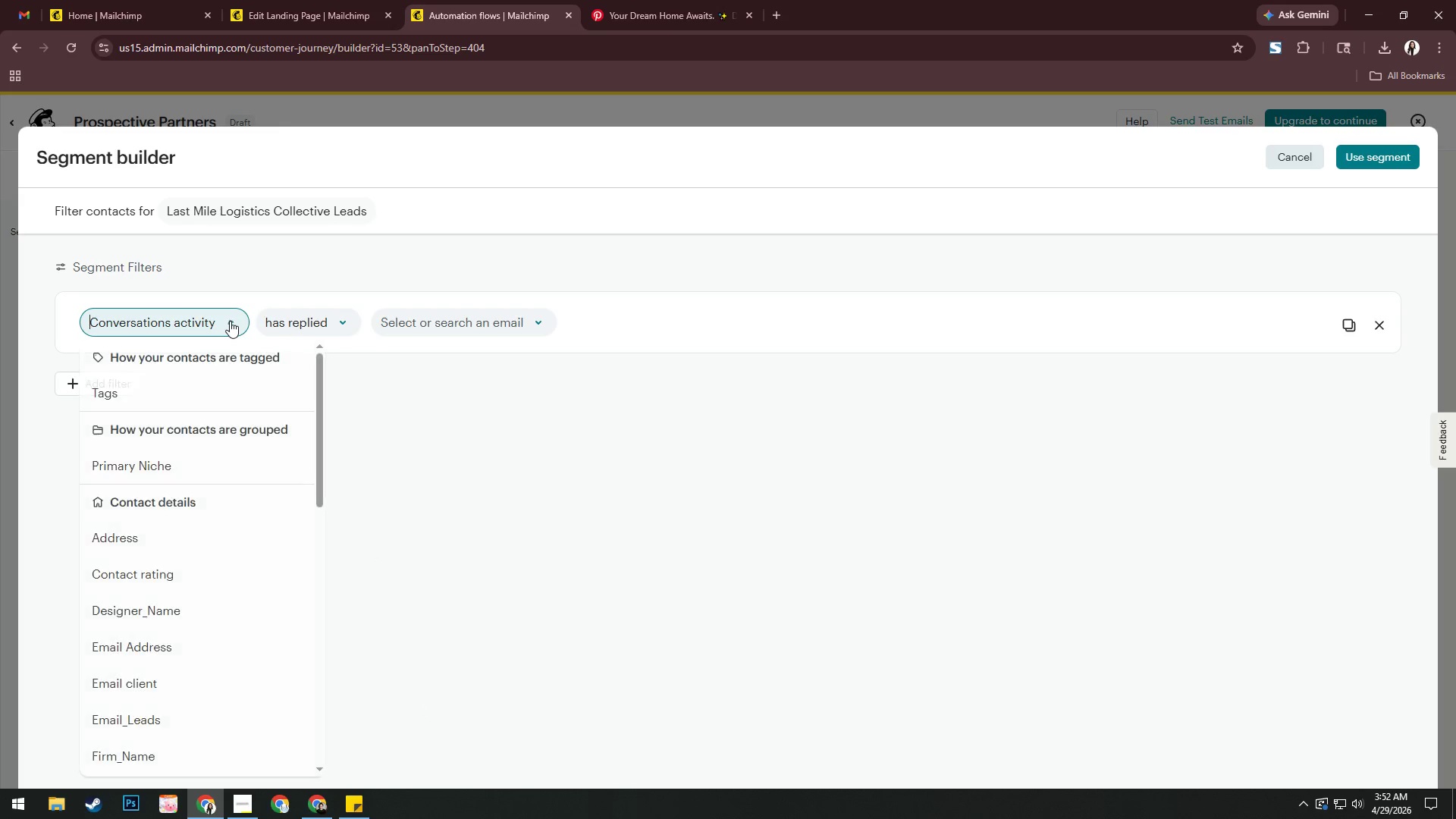 
scroll: coordinate [300, 650], scroll_direction: down, amount: 23.0
 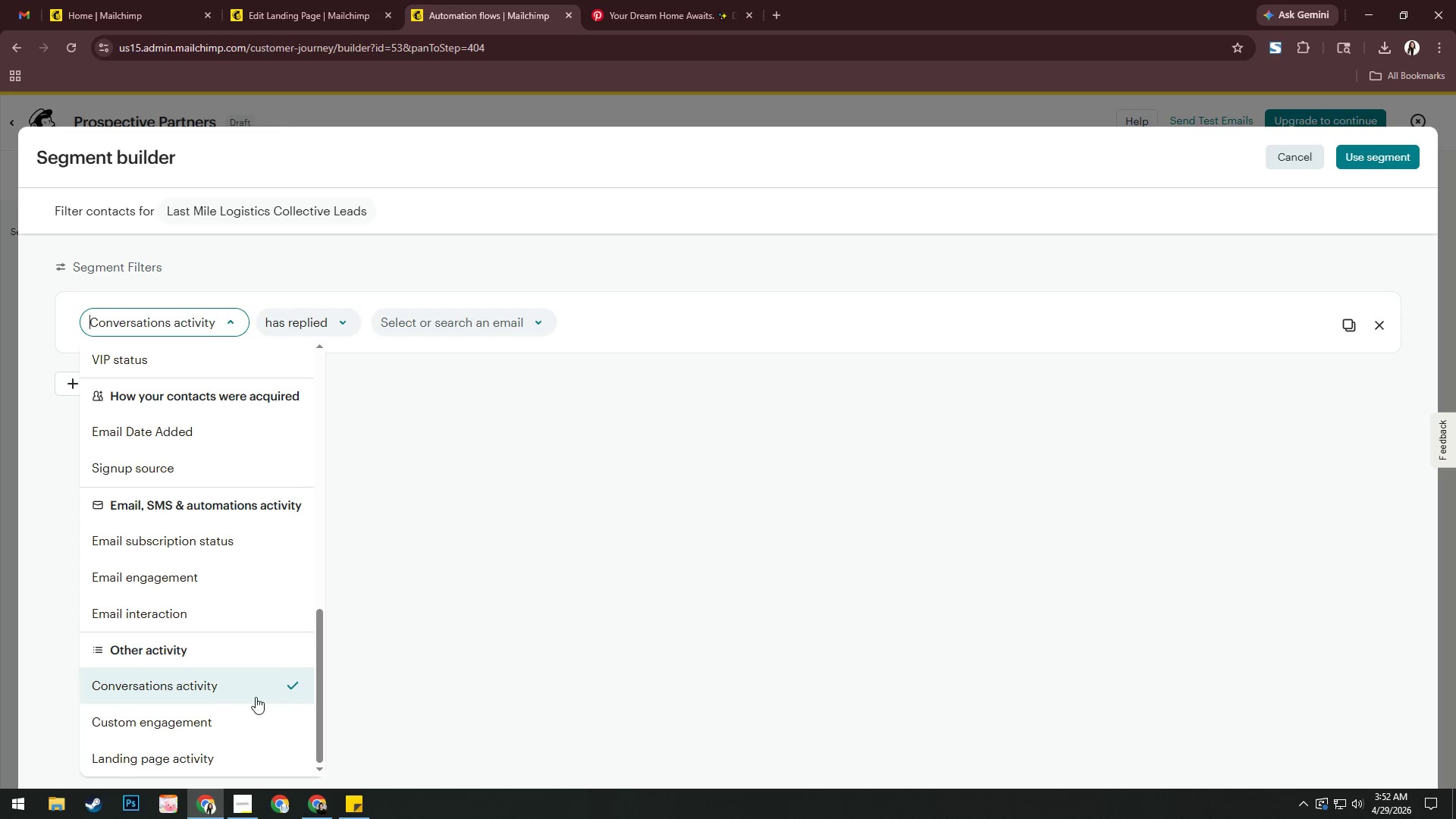 
left_click([245, 711])
 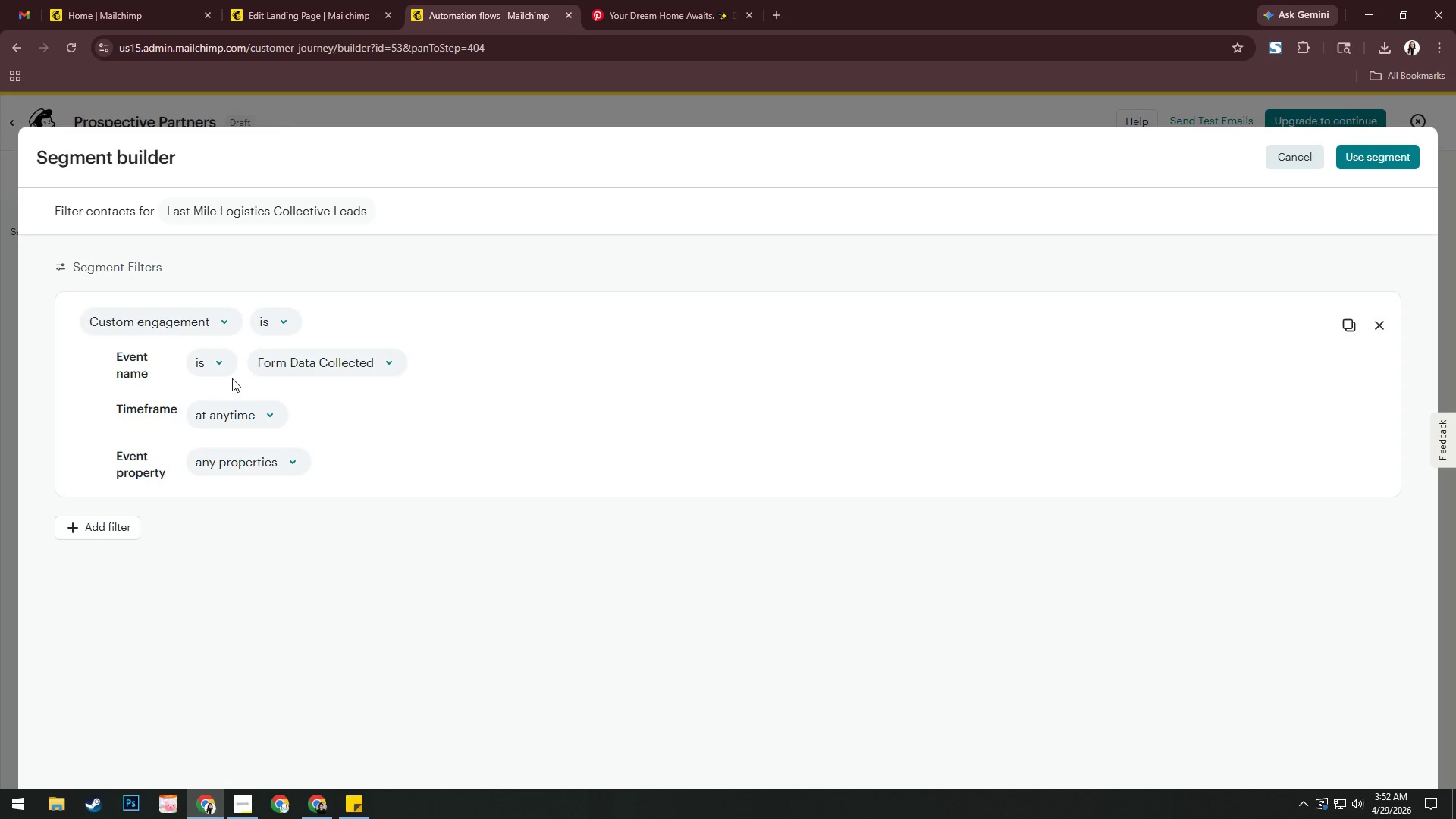 
left_click([229, 369])
 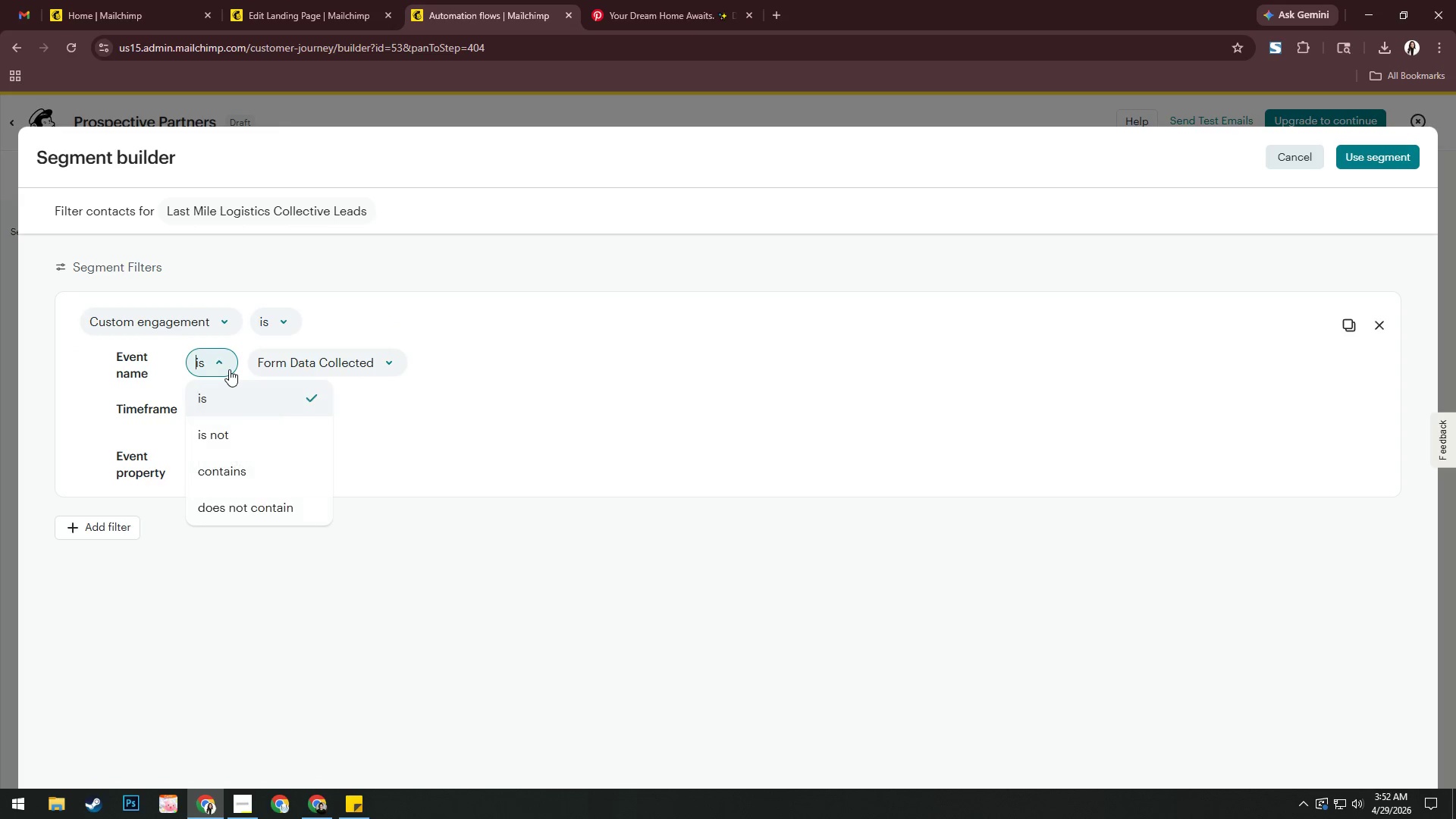 
left_click([229, 369])
 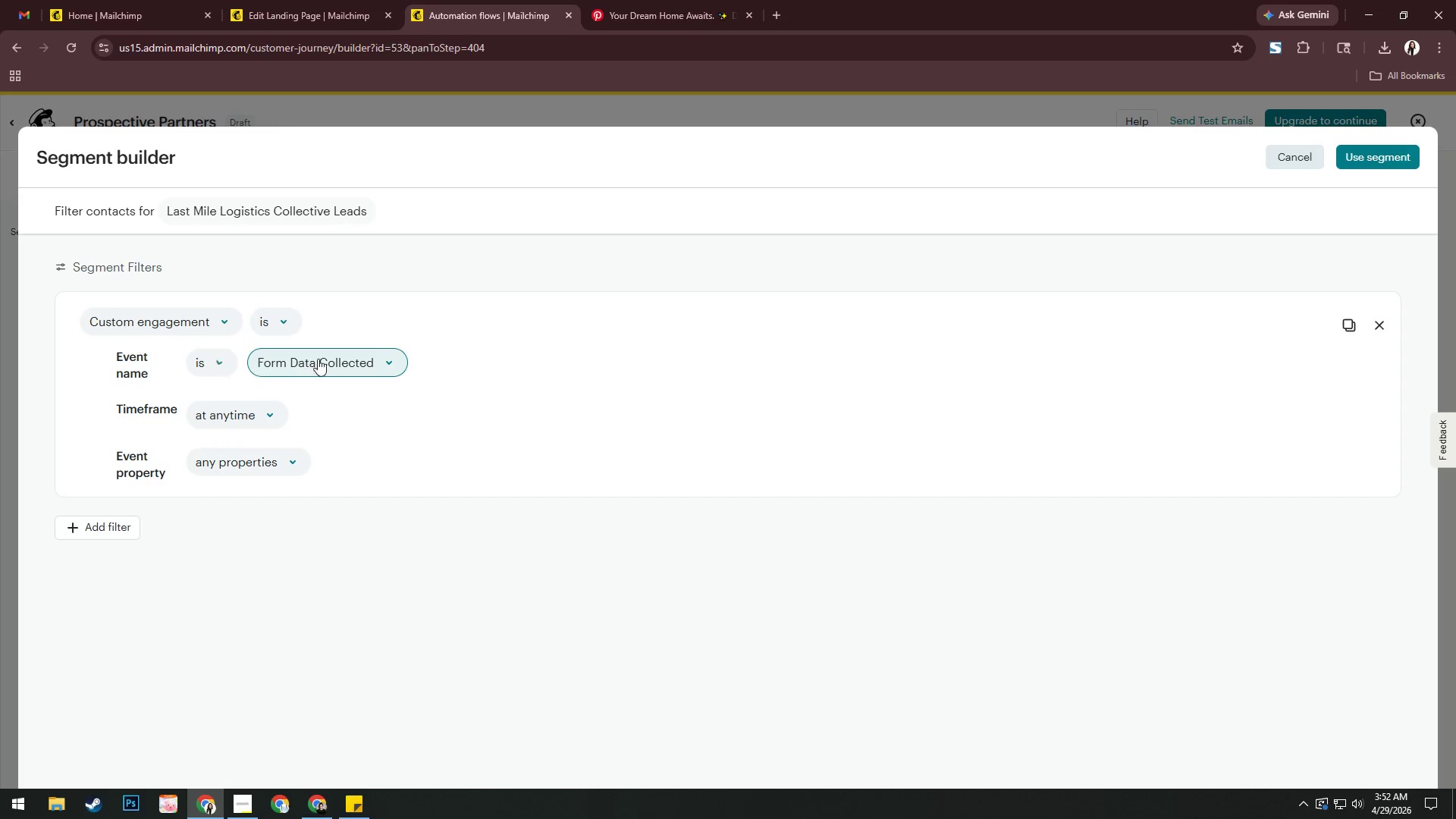 
left_click([318, 358])
 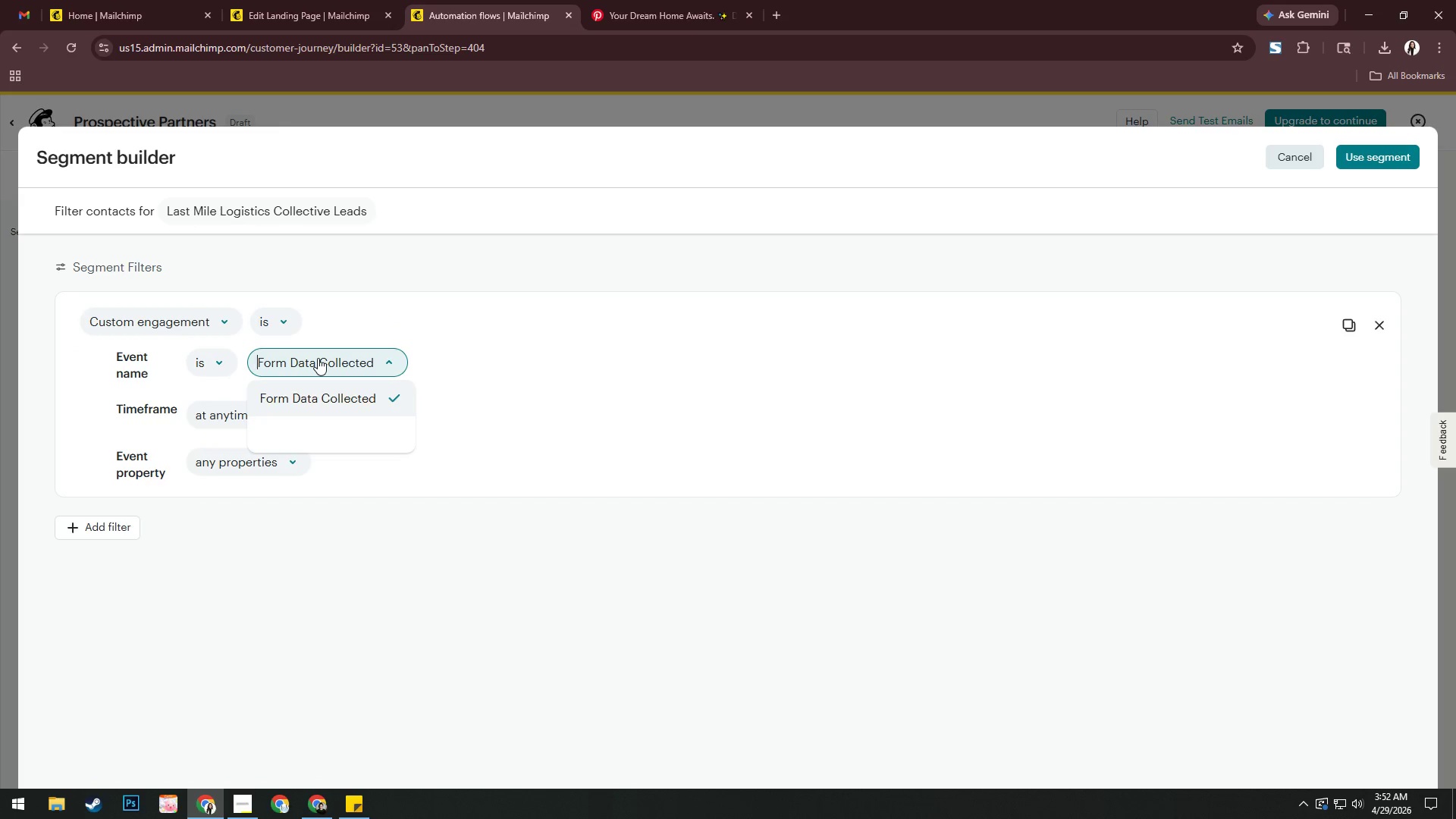 
left_click([318, 358])
 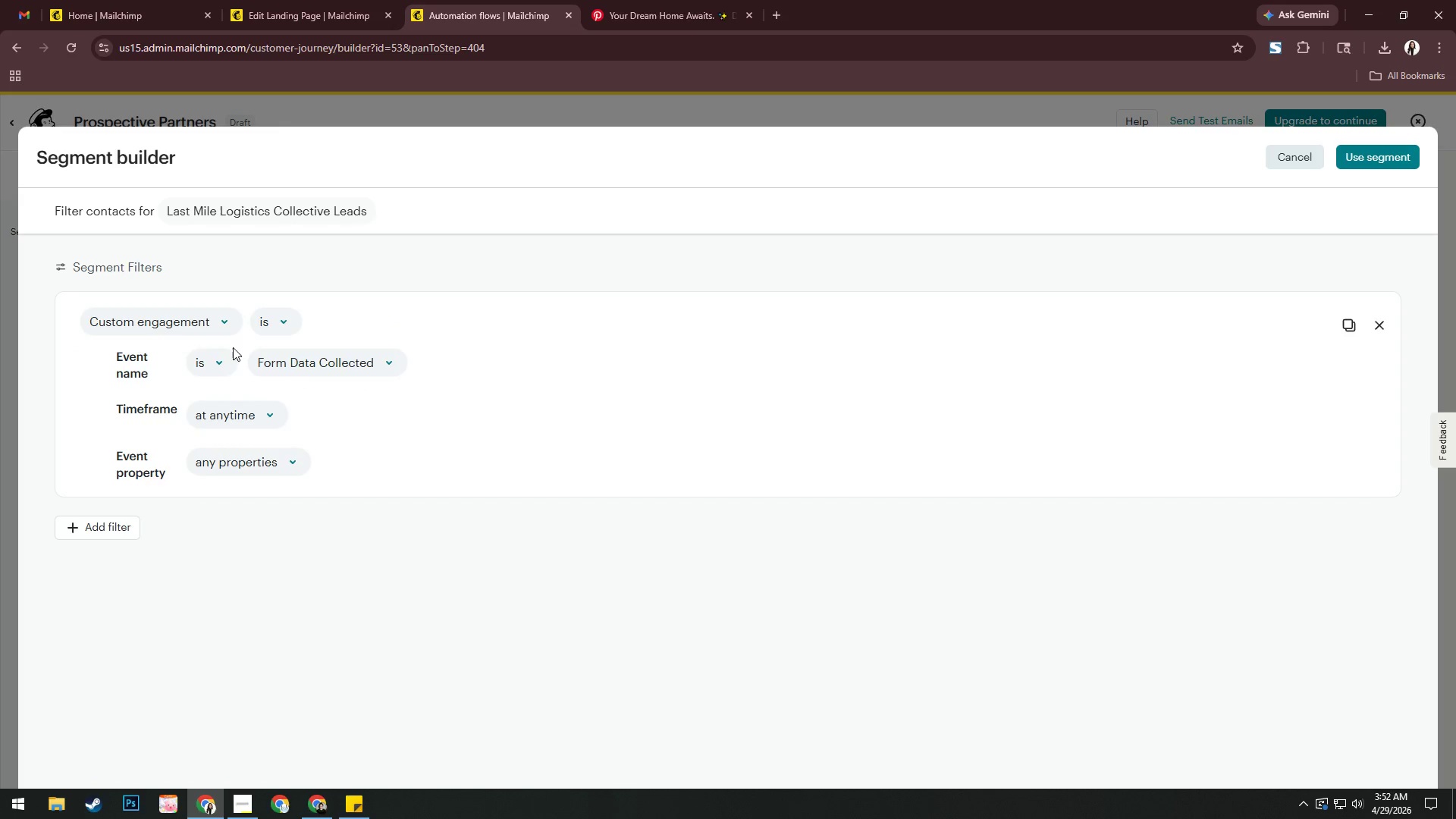 
double_click([122, 516])
 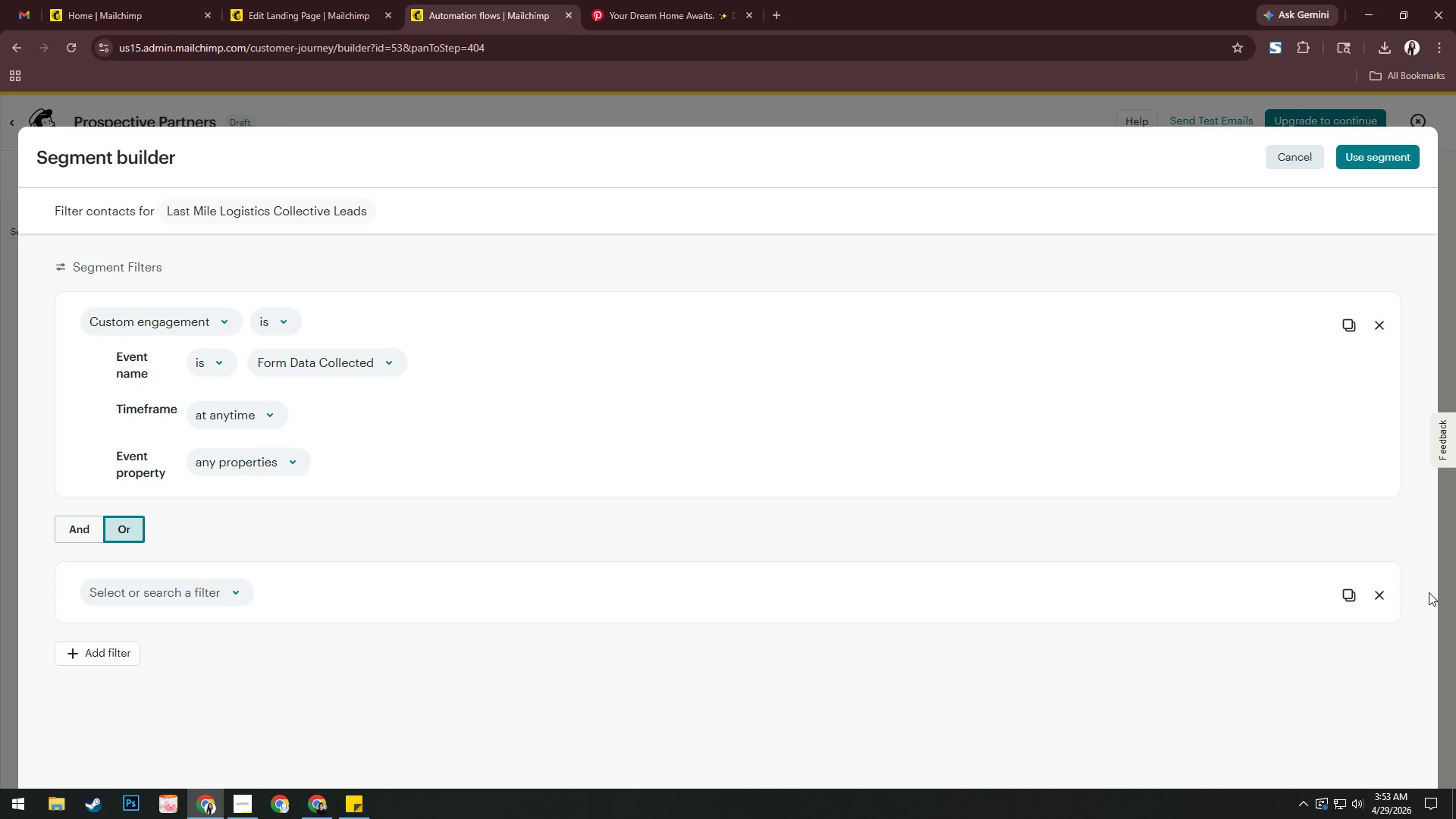 
left_click([1379, 595])
 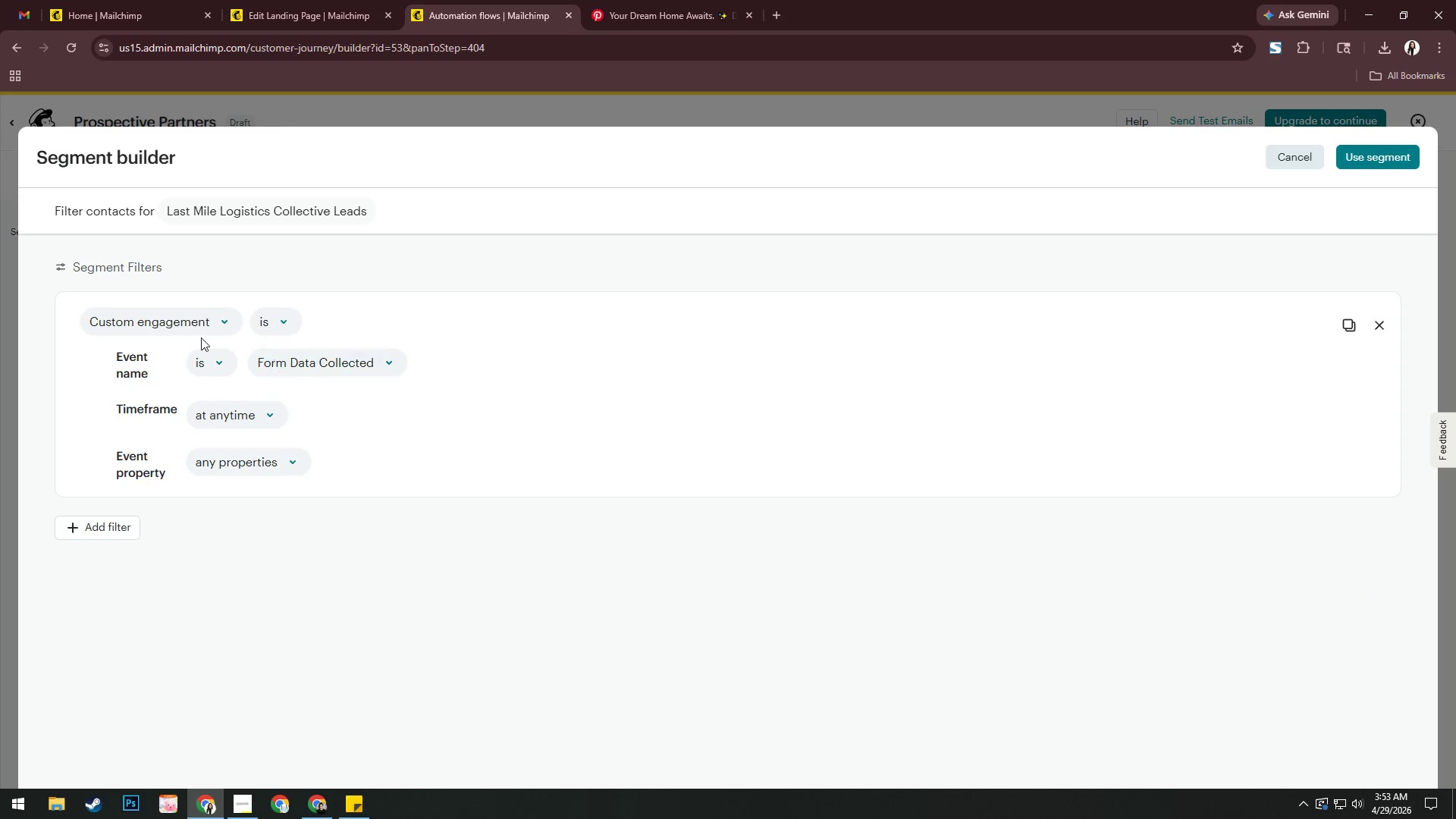 
left_click([204, 325])
 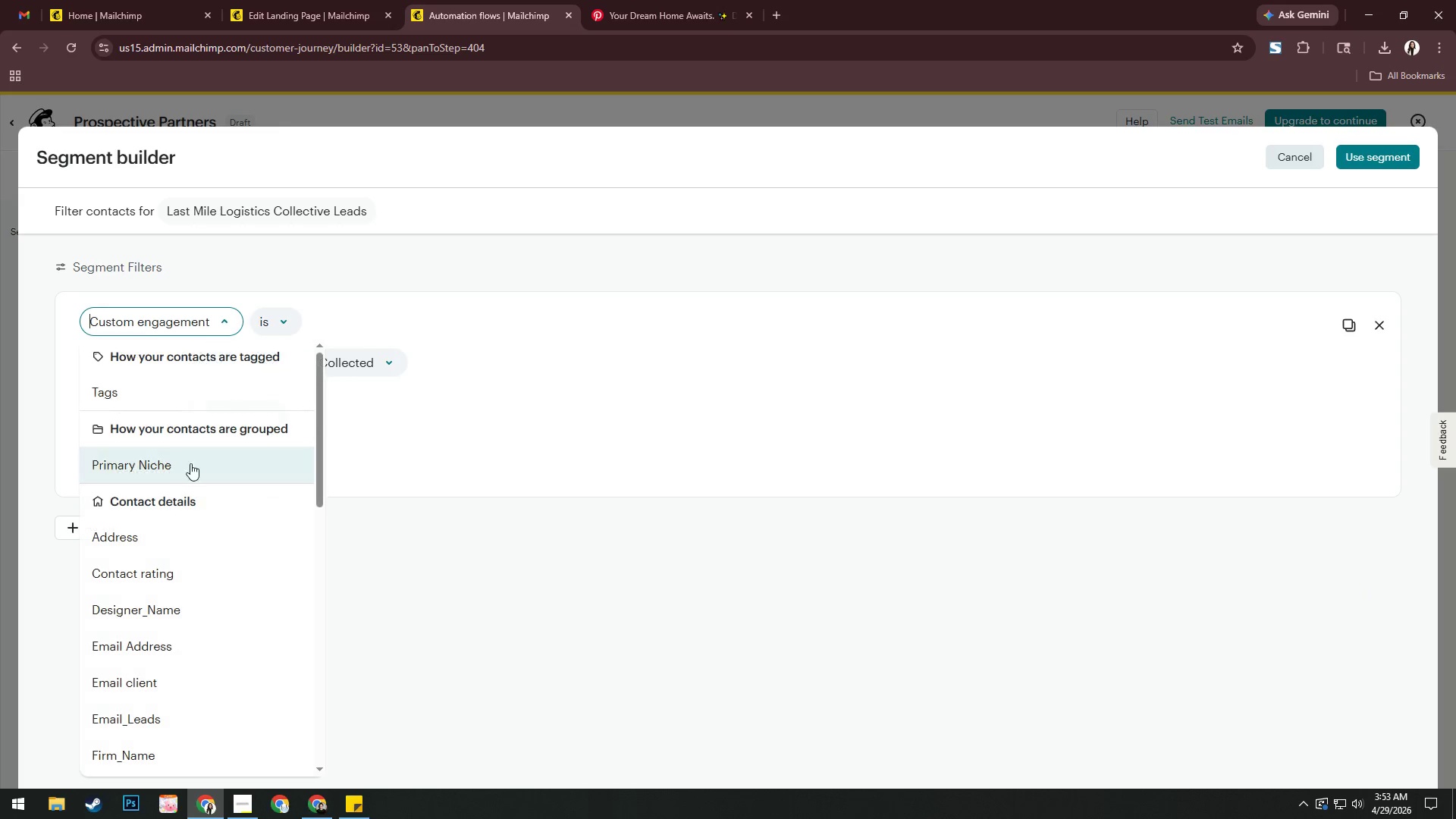 
scroll: coordinate [199, 560], scroll_direction: down, amount: 23.0
 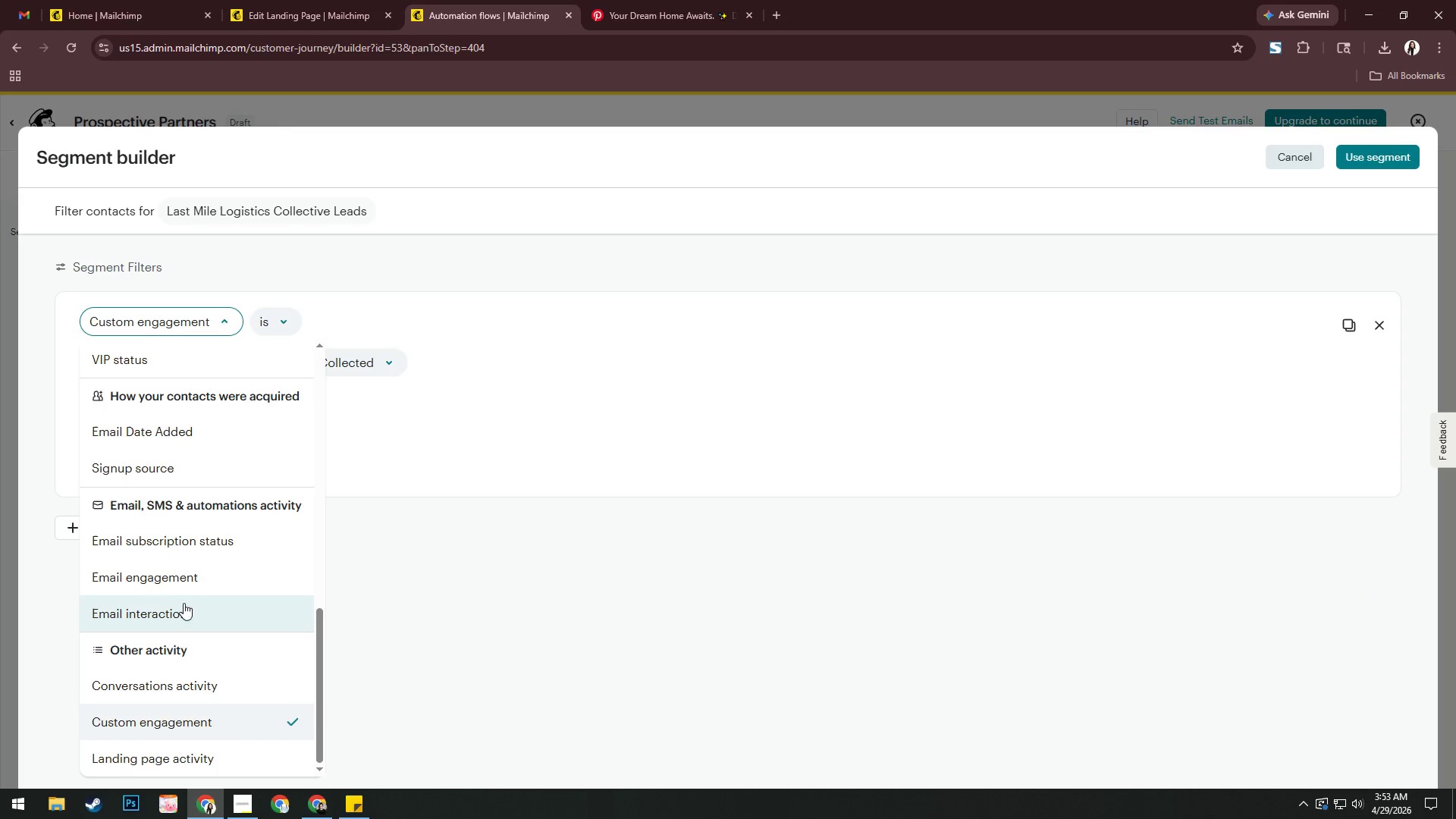 
left_click([187, 681])
 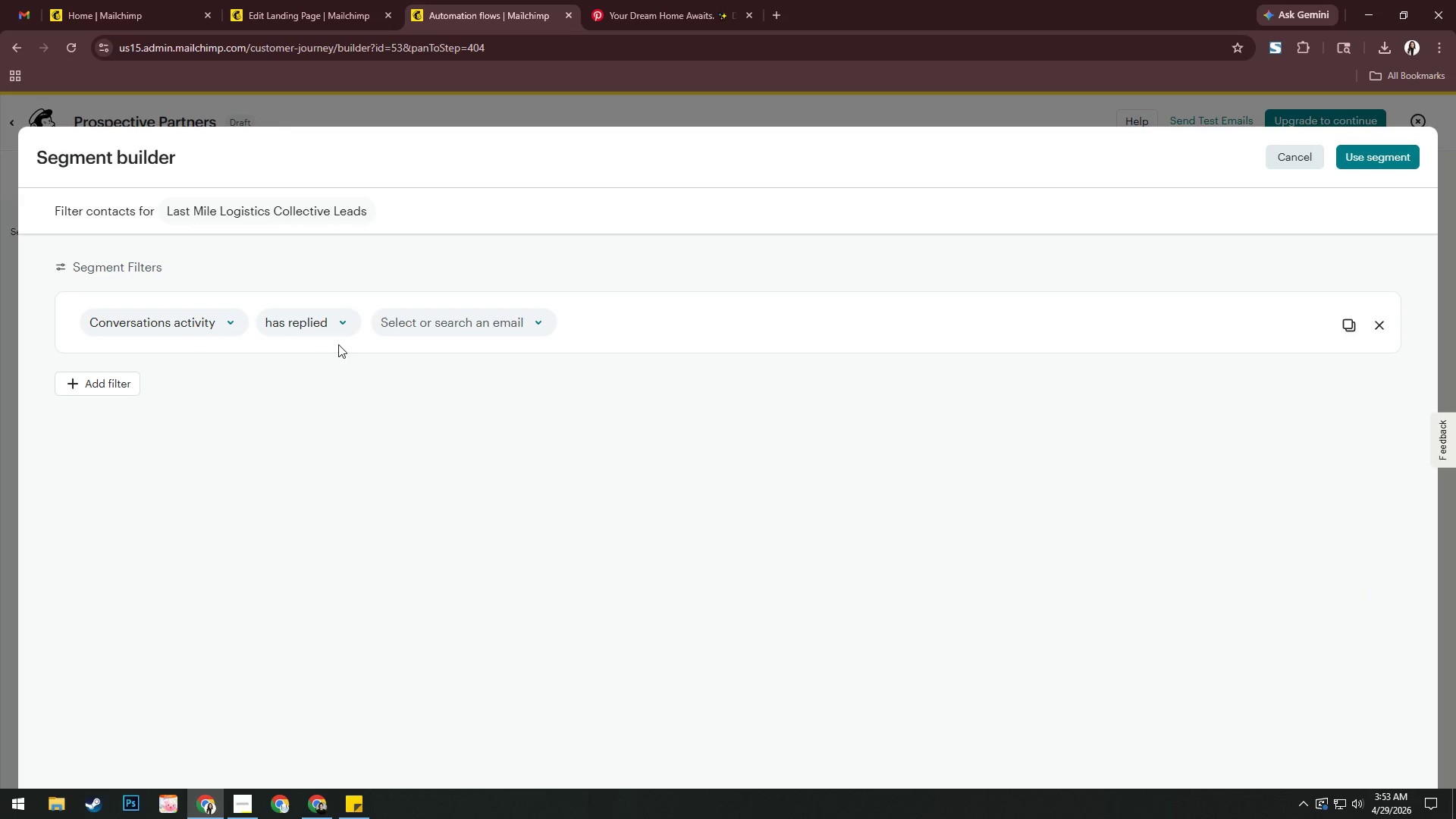 
left_click([327, 332])
 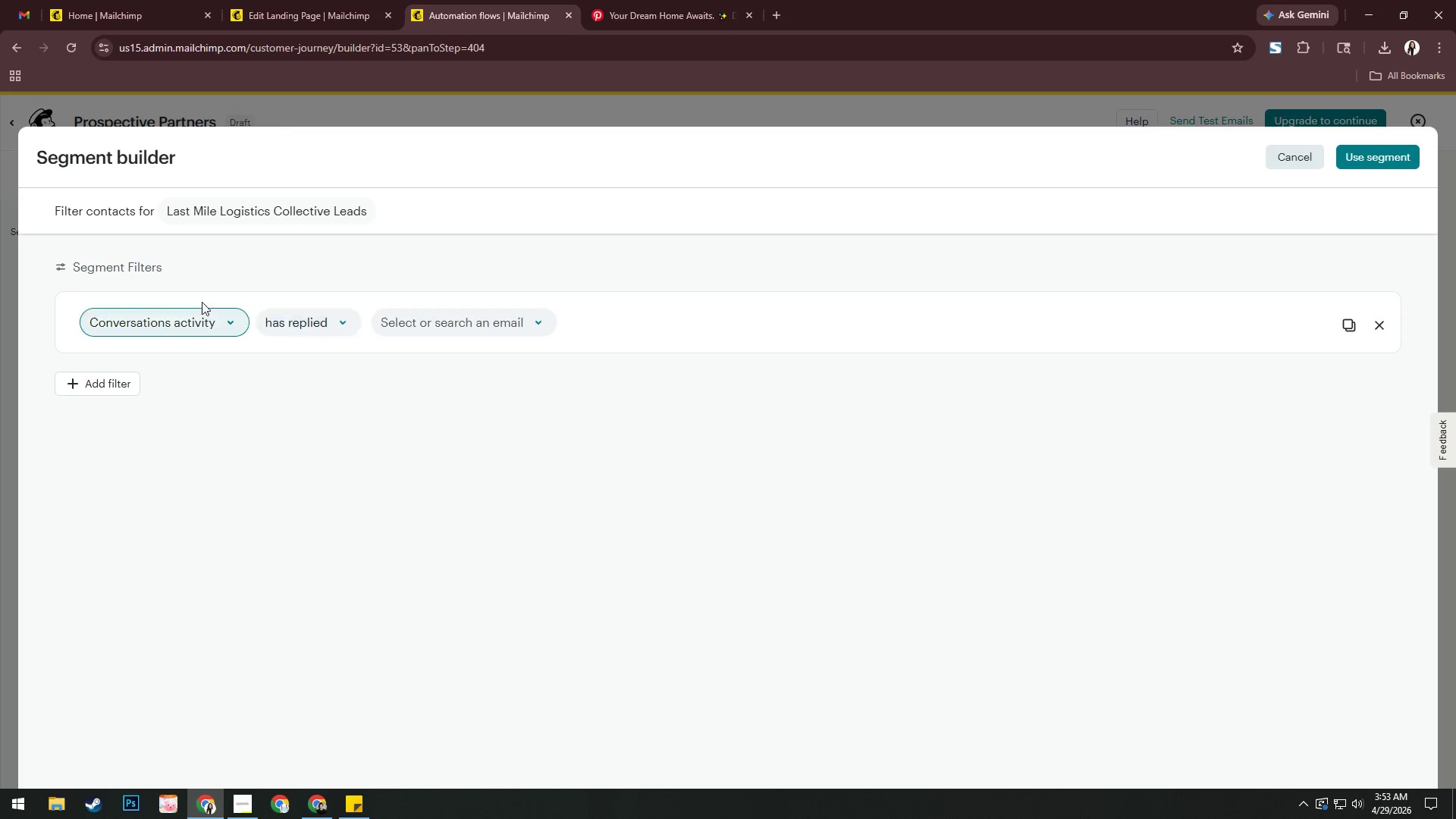 
left_click([154, 331])
 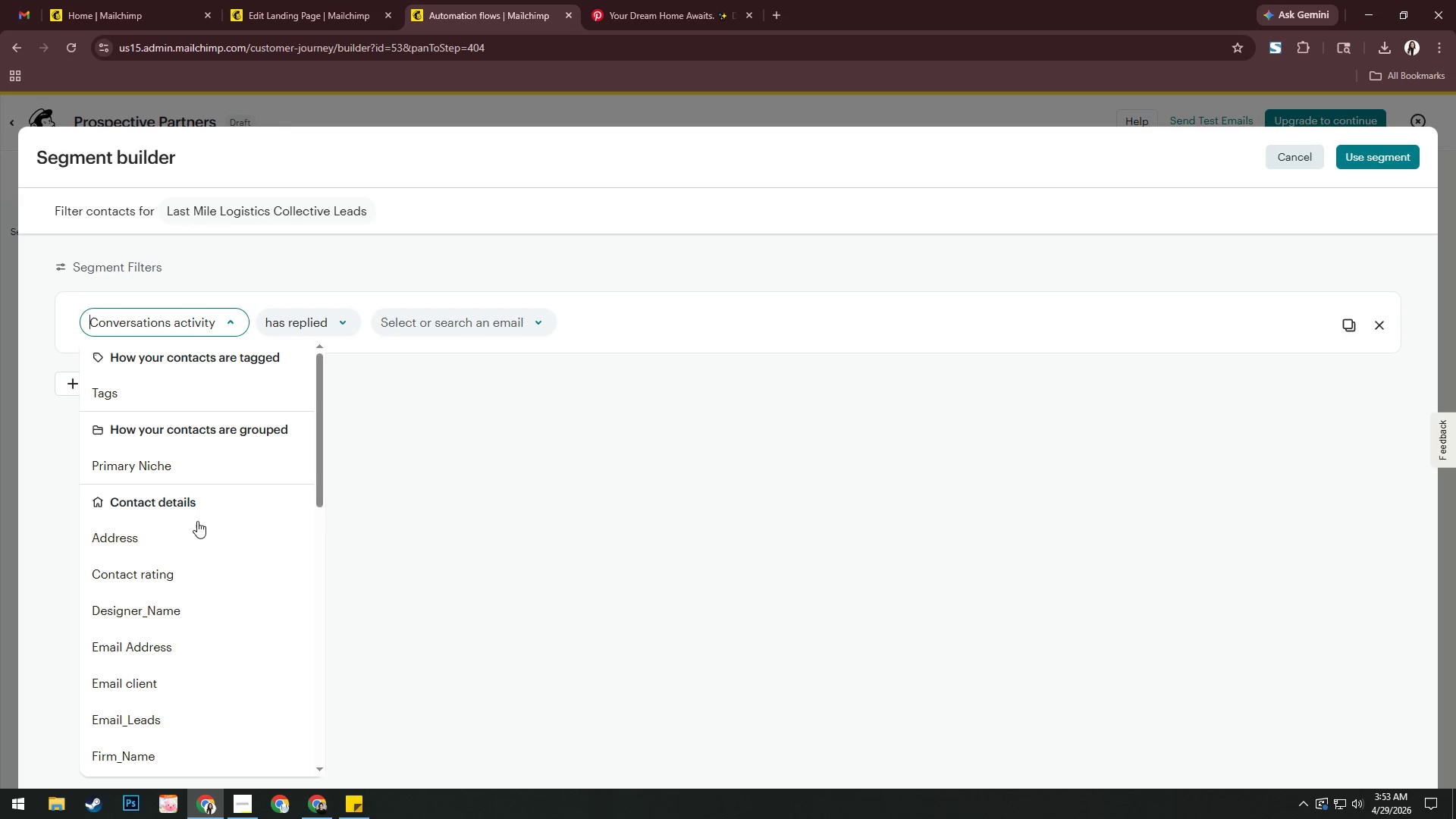 
scroll: coordinate [206, 561], scroll_direction: down, amount: 23.0
 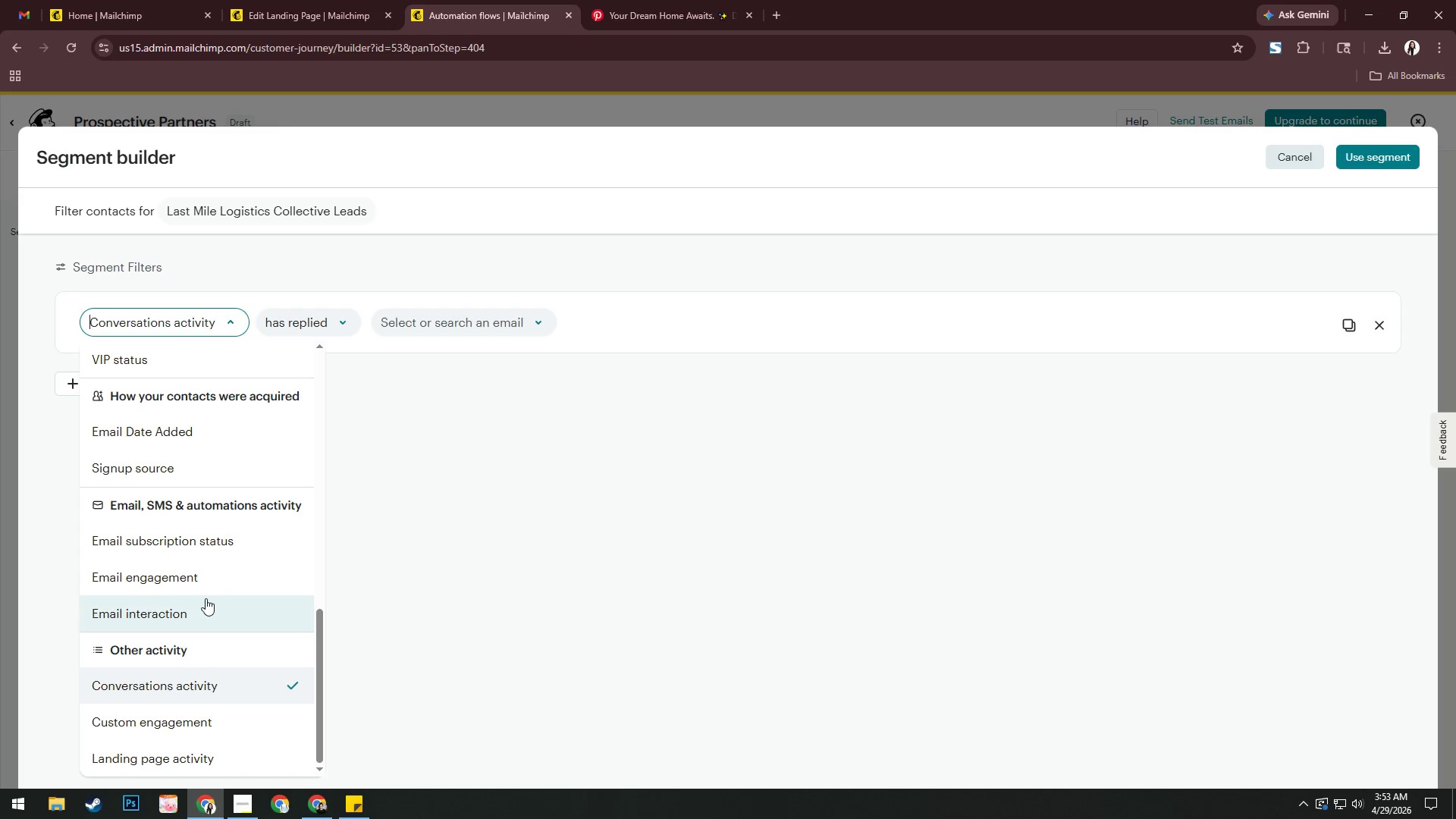 
left_click([207, 586])
 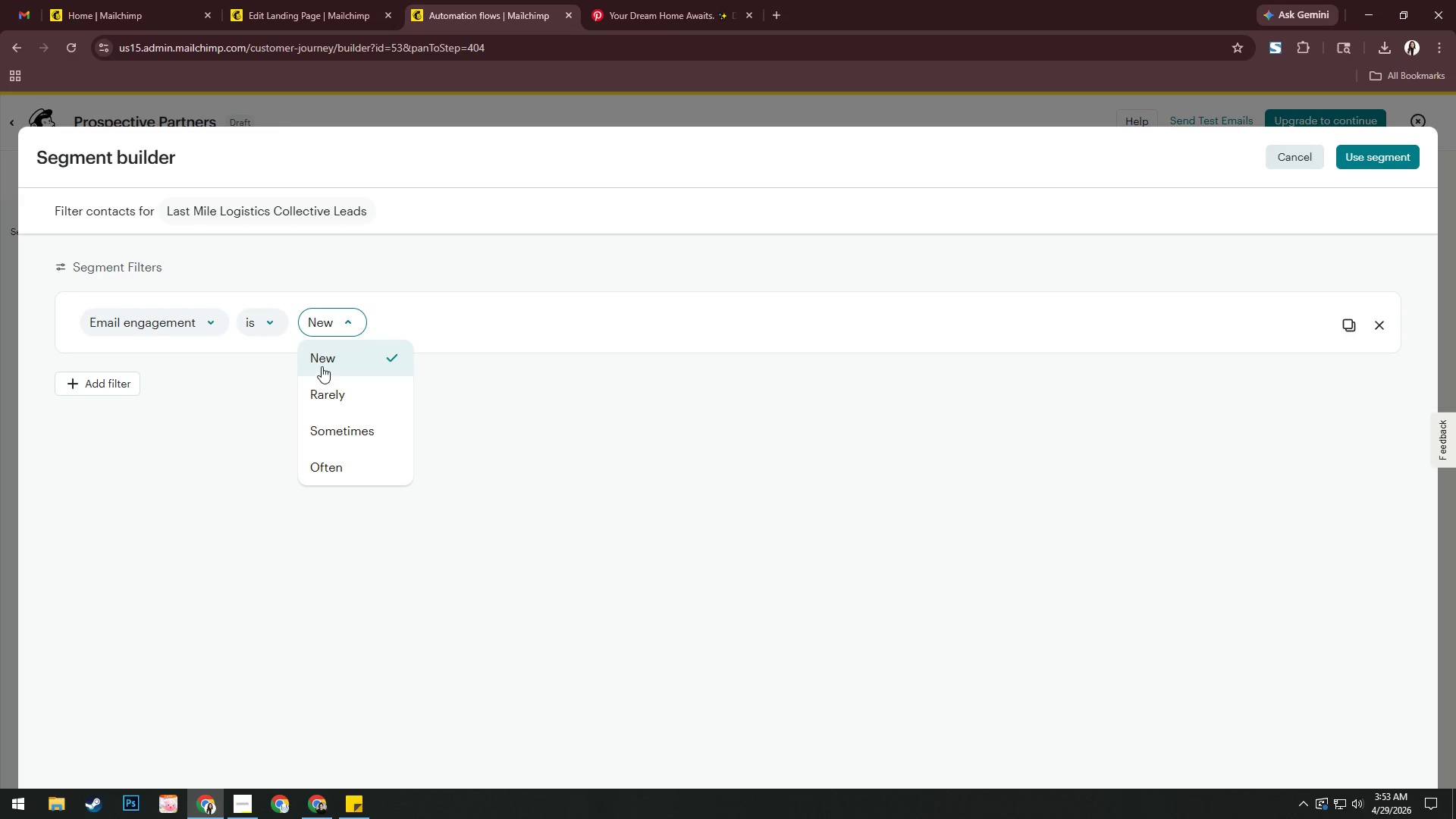 
left_click([268, 327])
 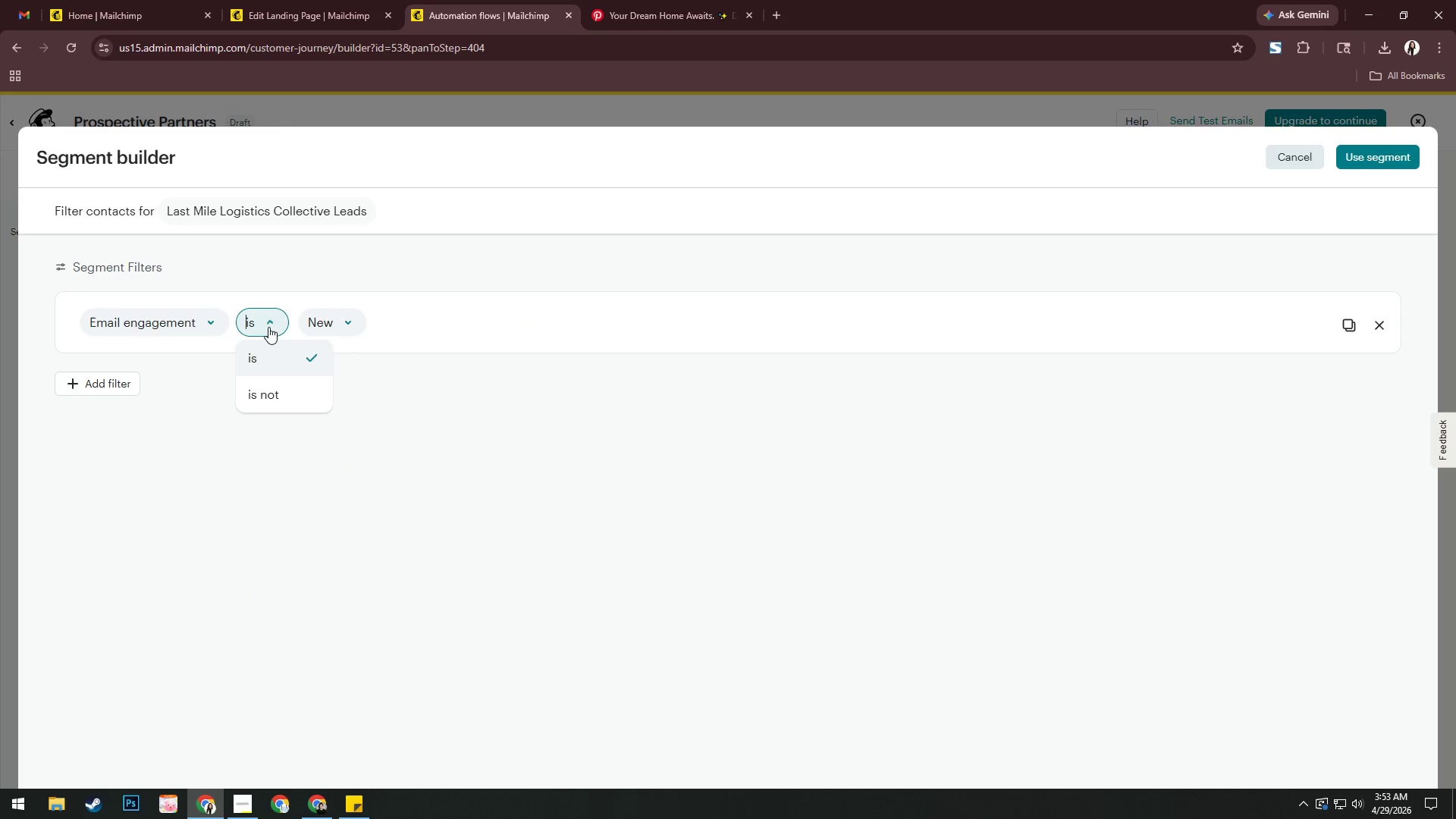 
left_click([268, 327])
 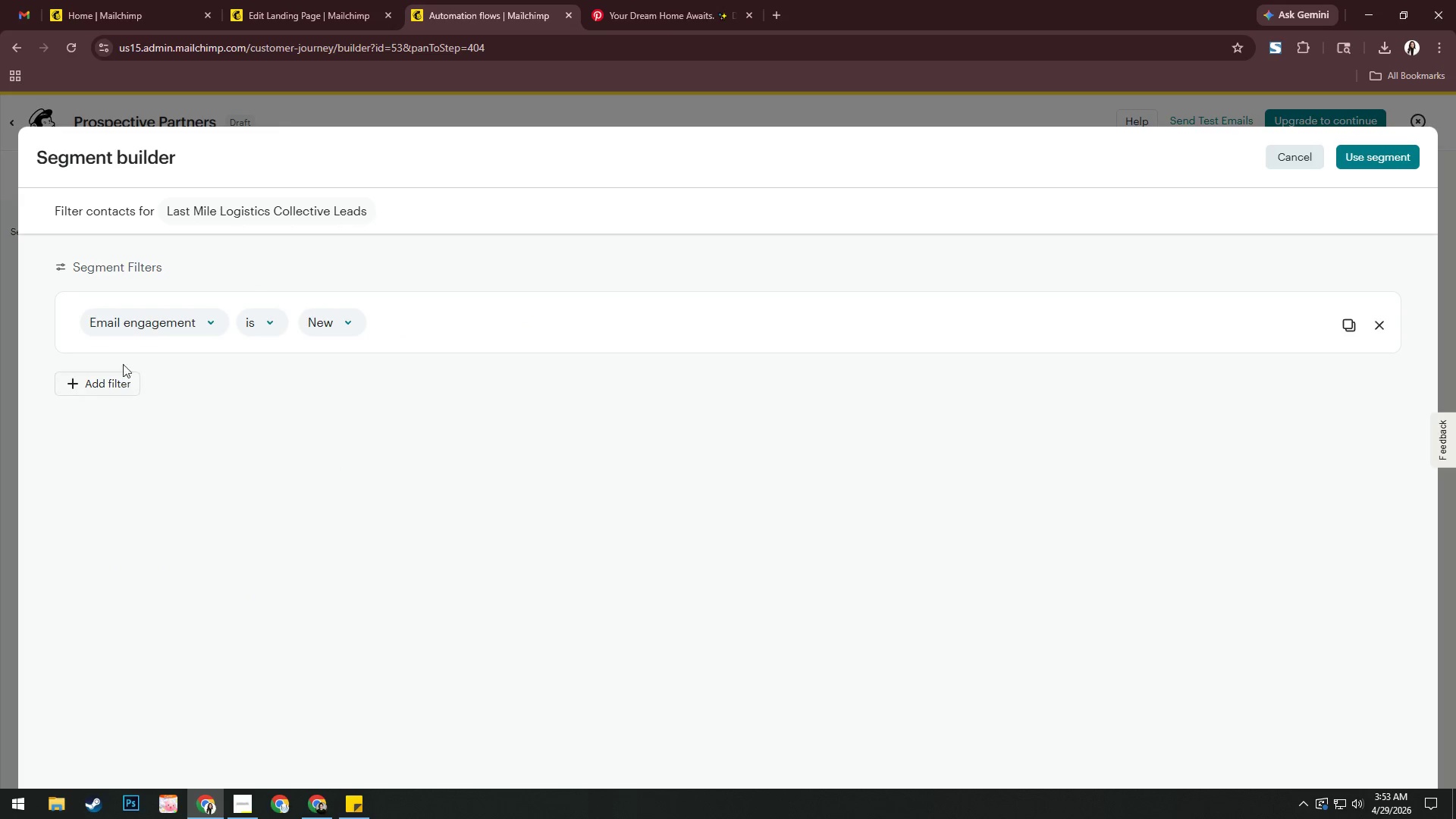 
left_click([136, 317])
 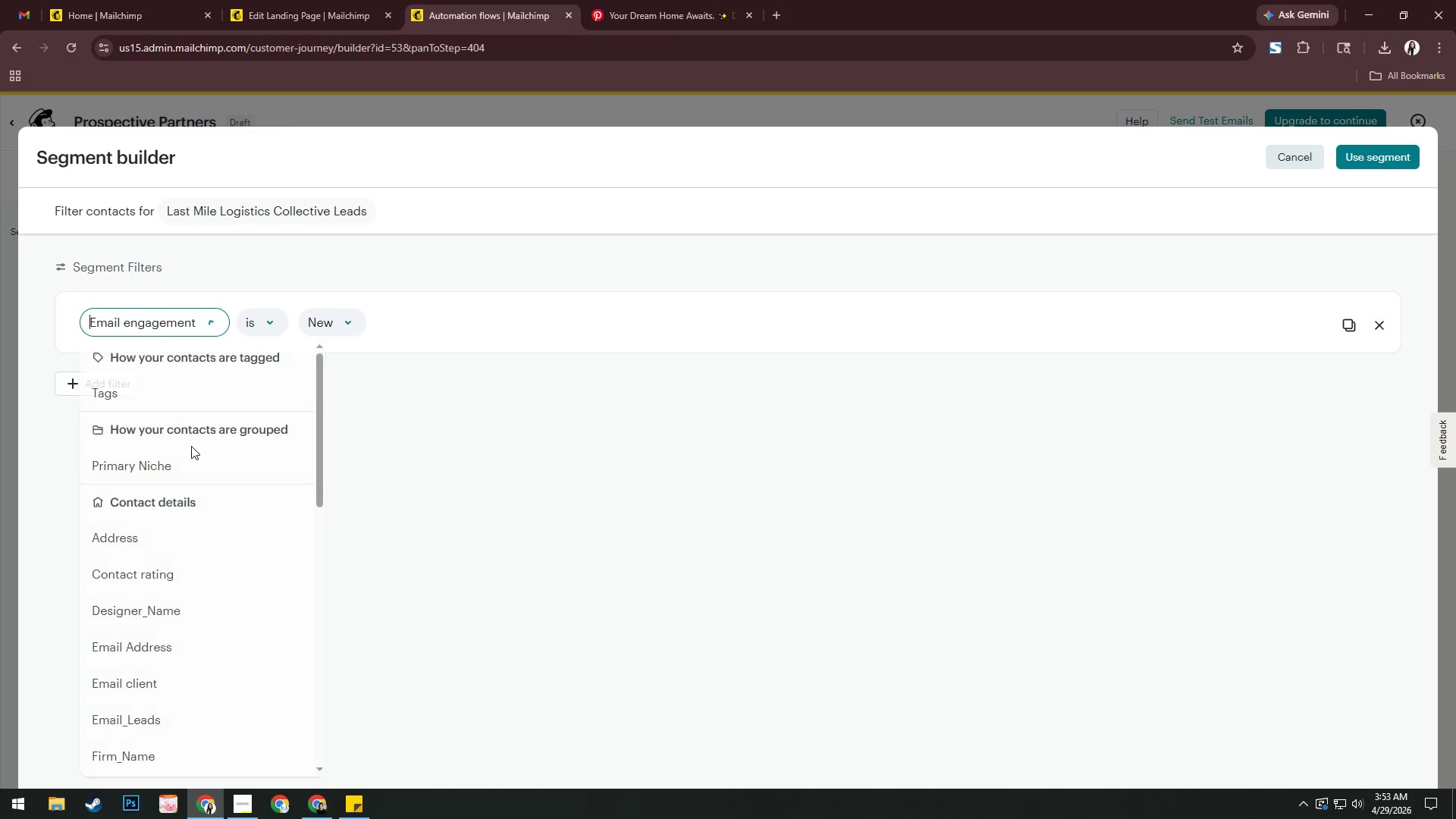 
scroll: coordinate [237, 507], scroll_direction: down, amount: 27.0
 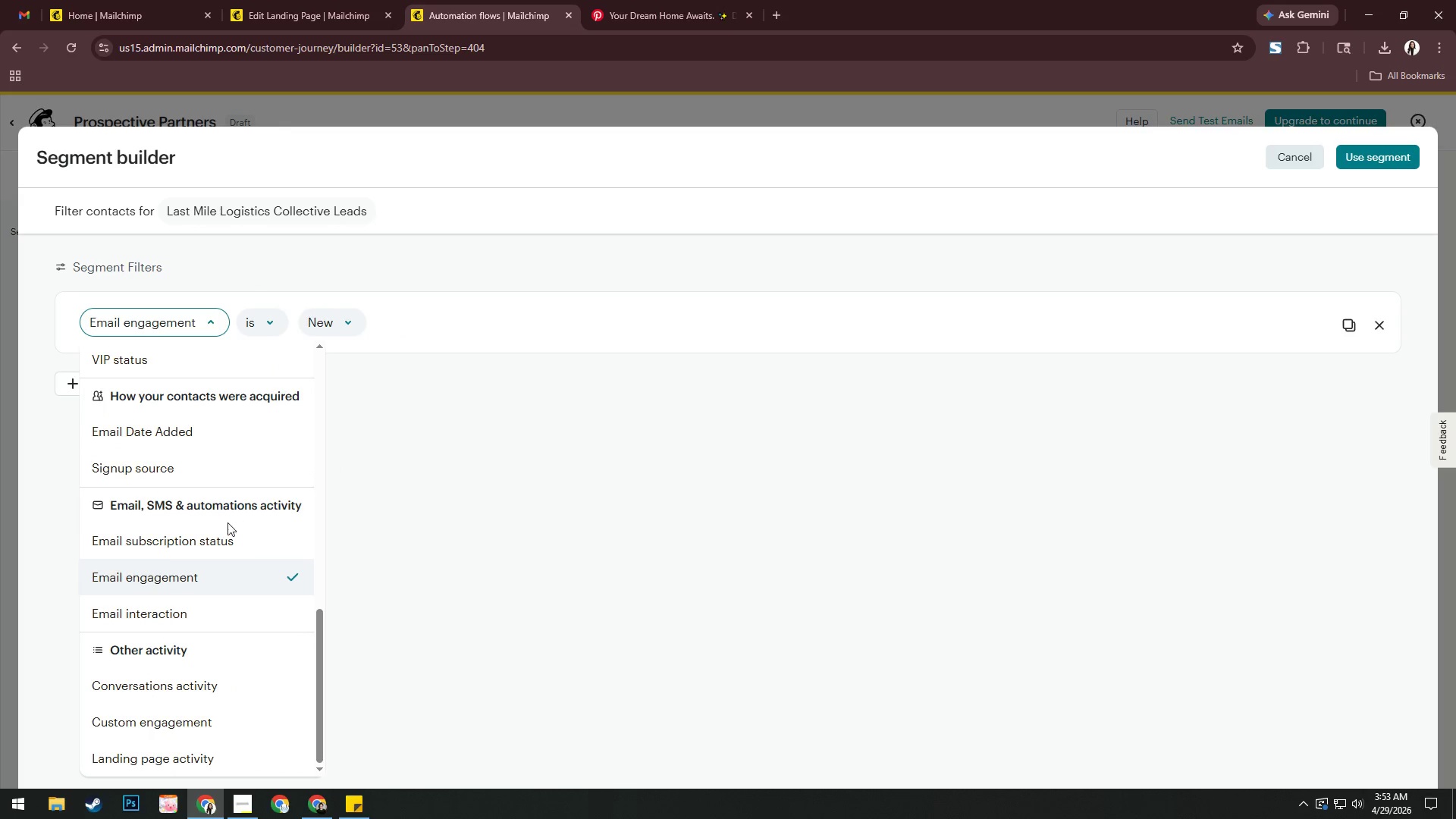 
left_click([226, 534])
 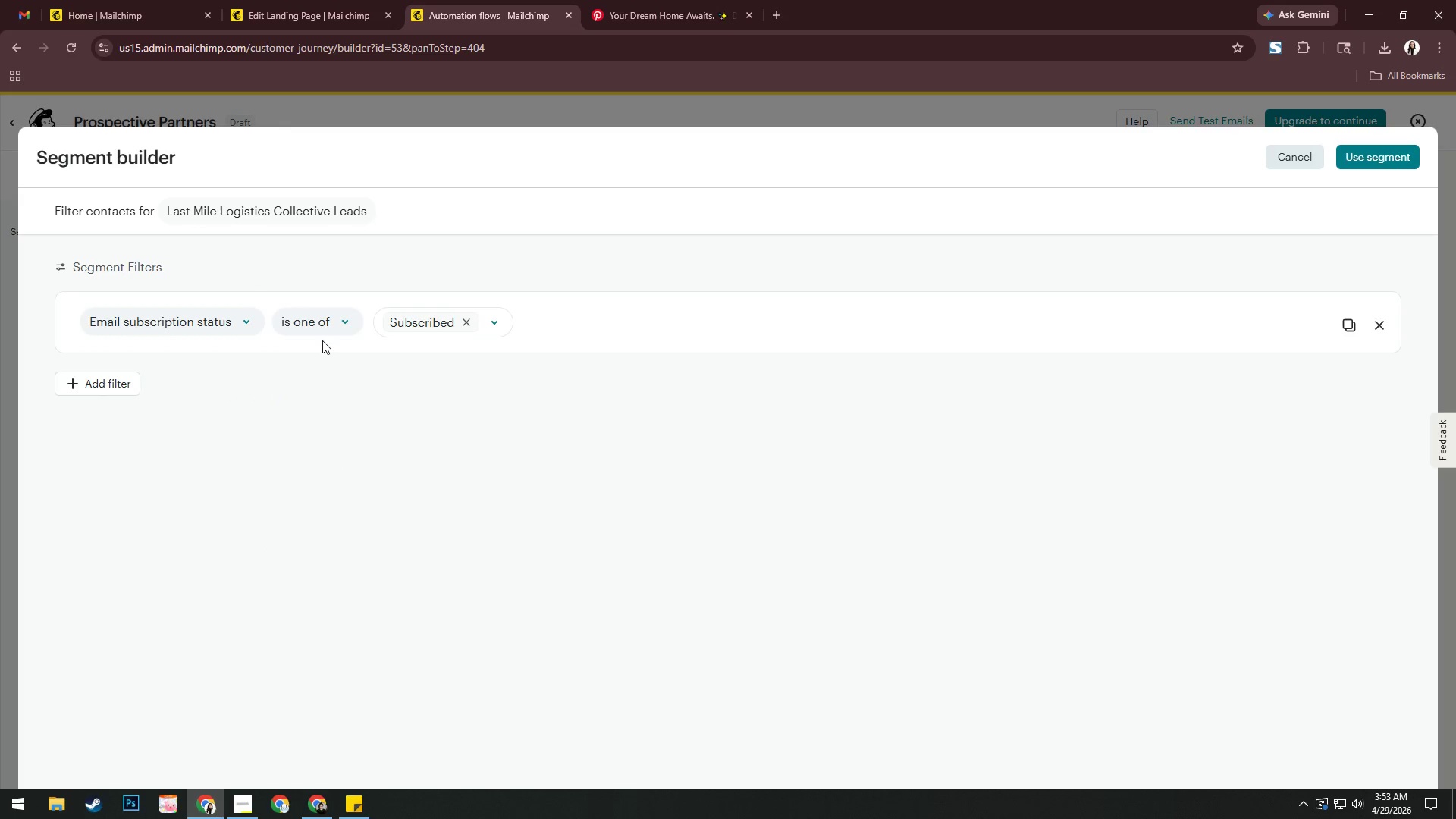 
left_click([356, 316])
 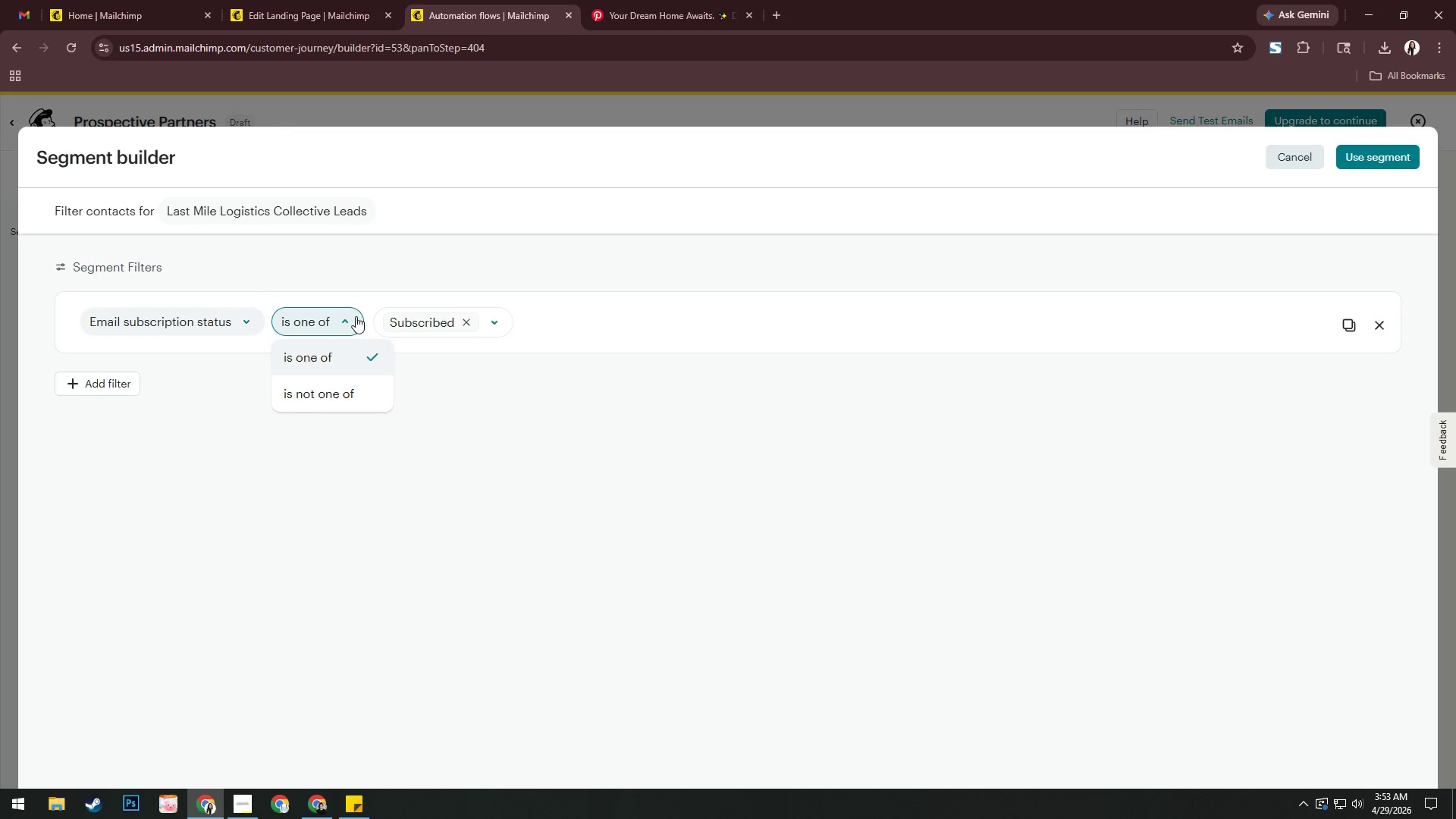 
double_click([439, 331])
 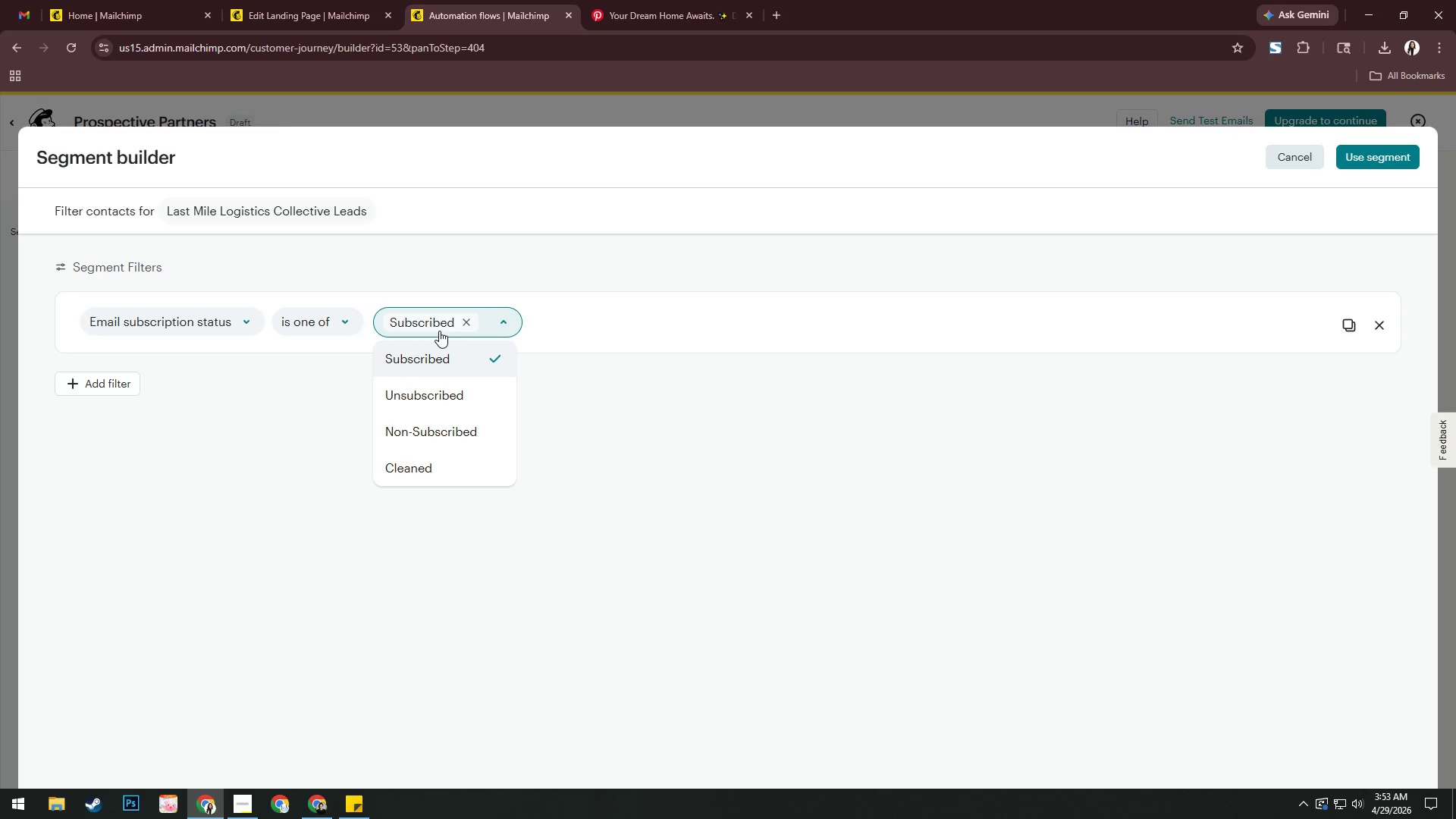 
left_click([172, 330])
 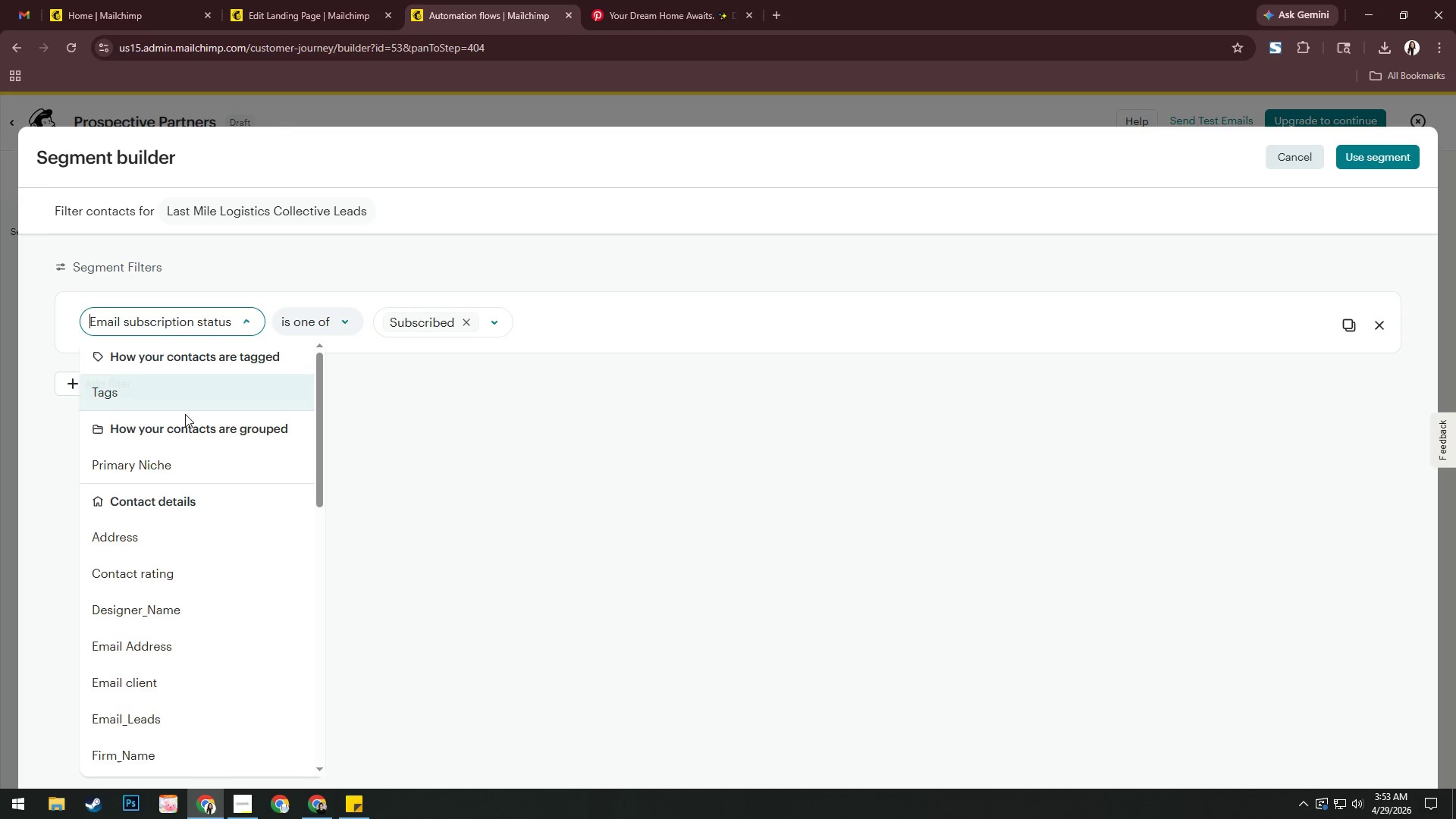 
scroll: coordinate [218, 488], scroll_direction: down, amount: 23.0
 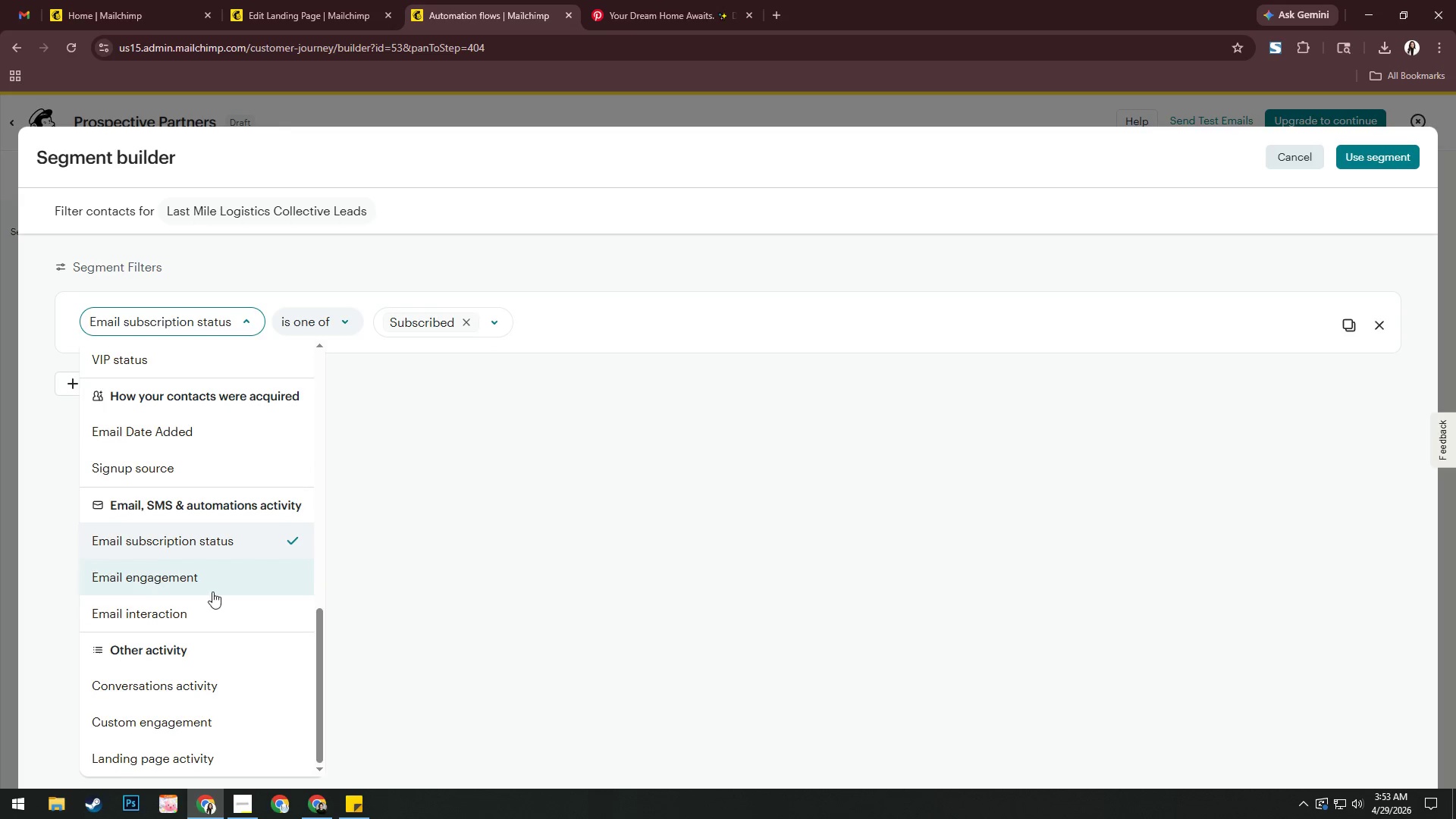 
left_click([214, 602])
 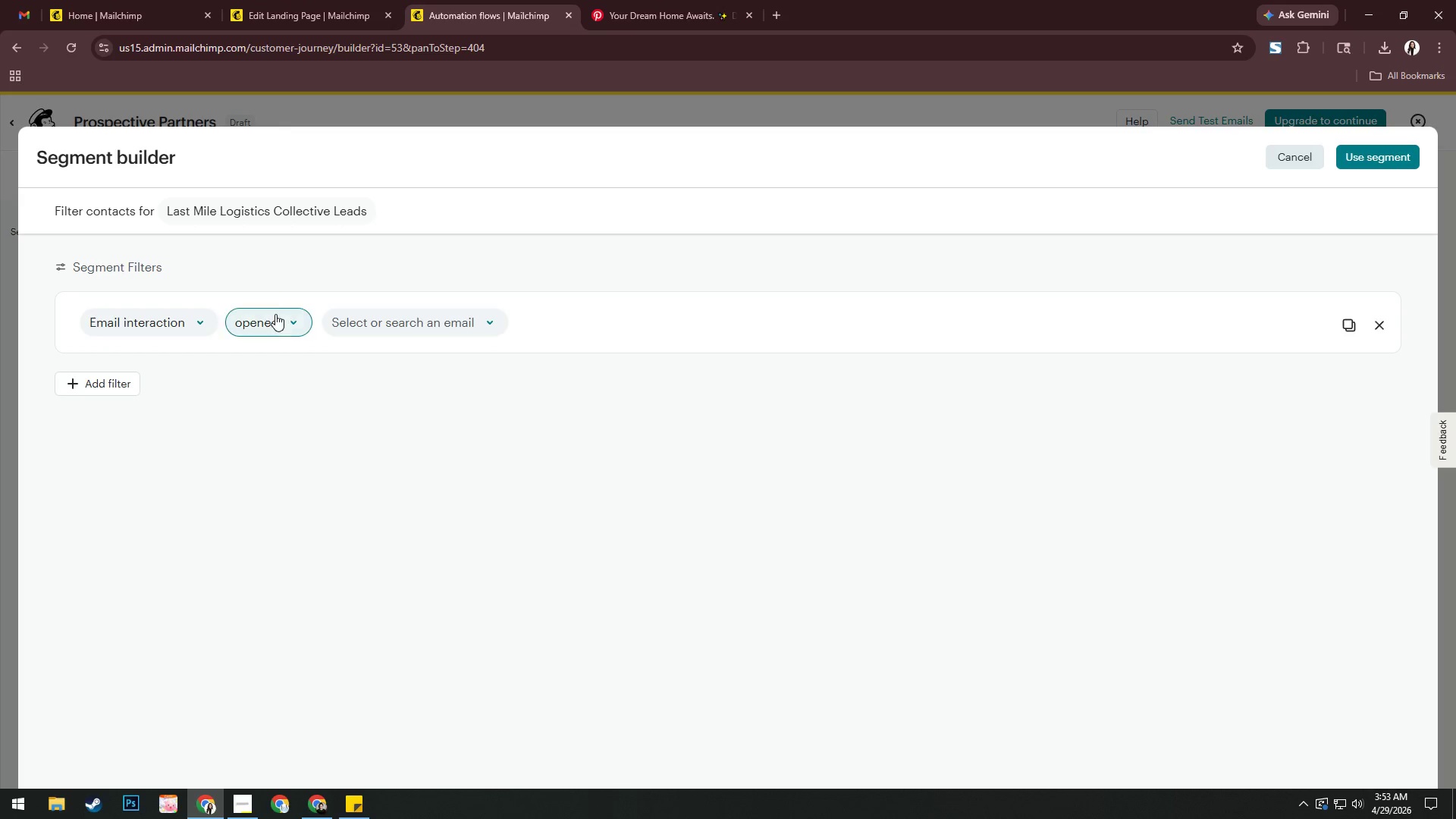 
left_click([350, 328])
 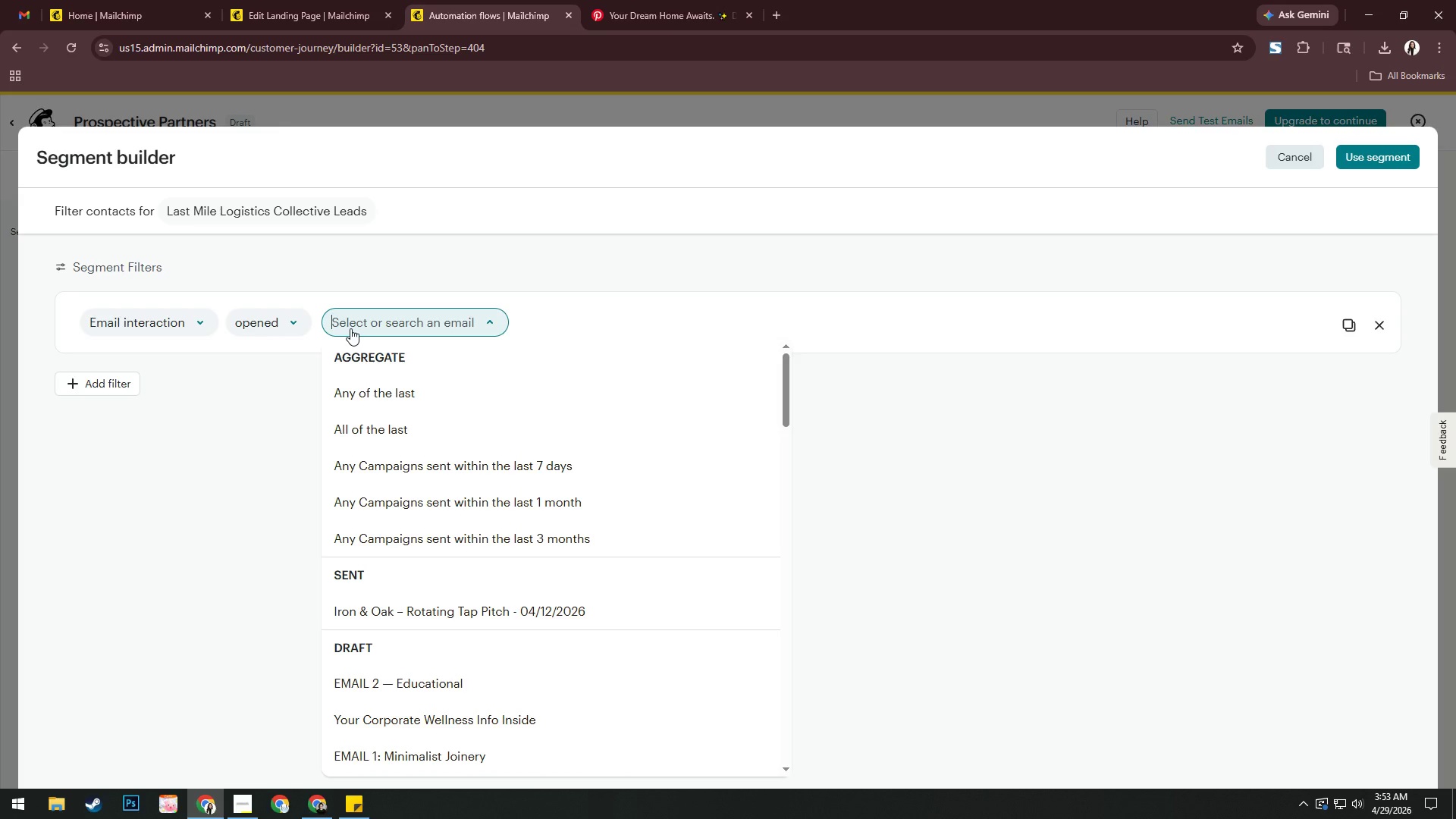 
wait(10.58)
 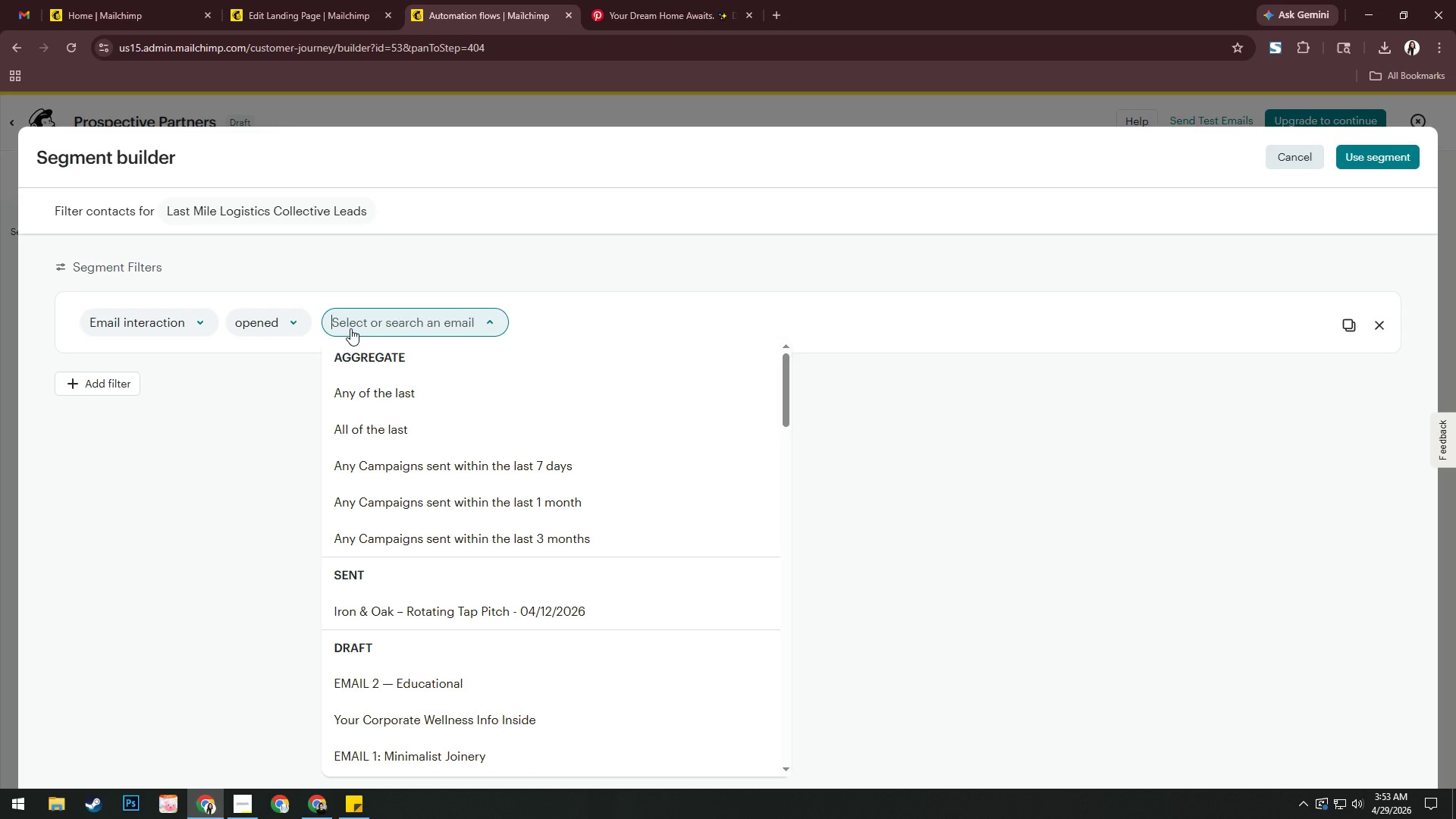 
left_click([398, 405])
 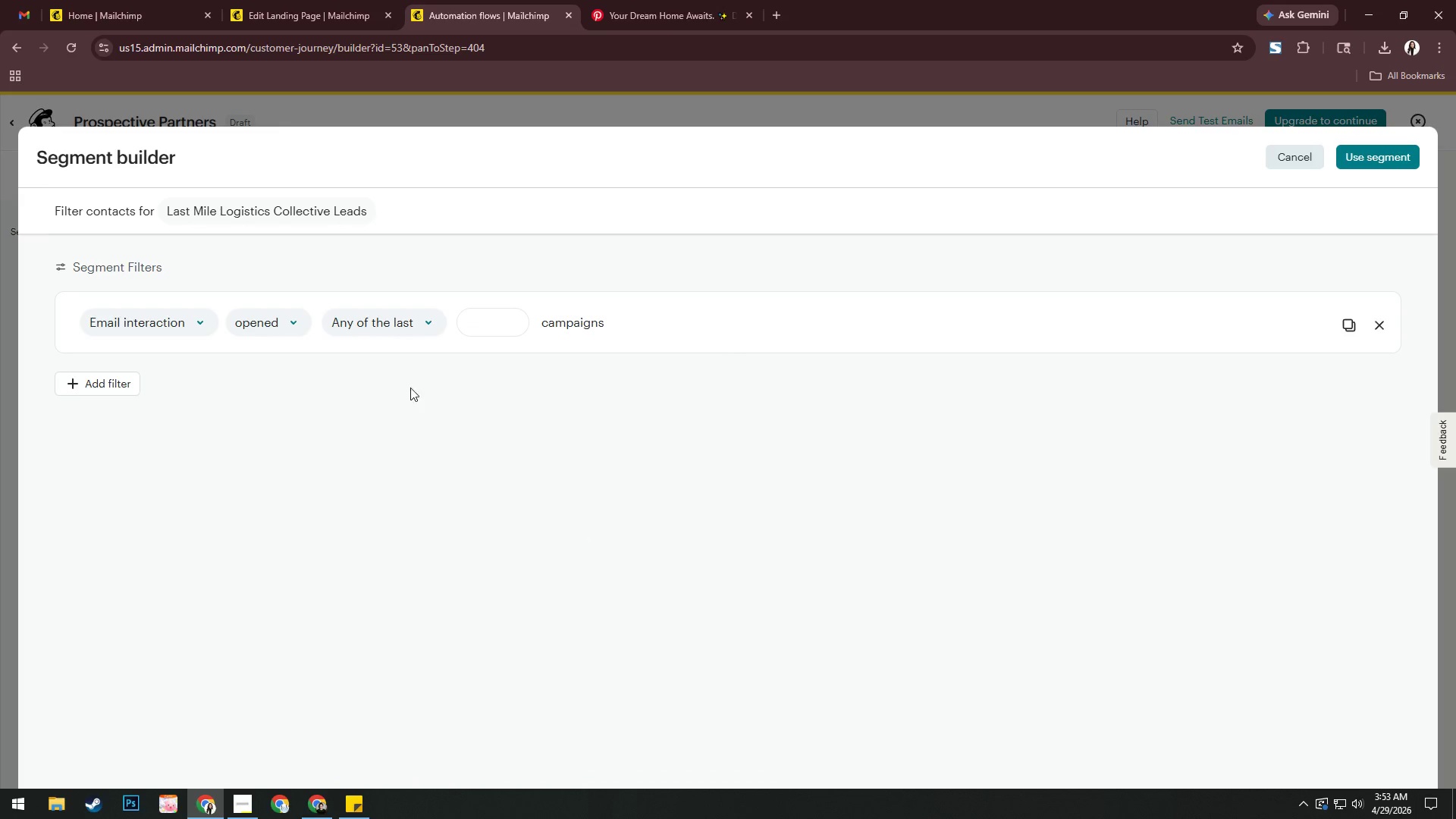 
left_click([522, 324])
 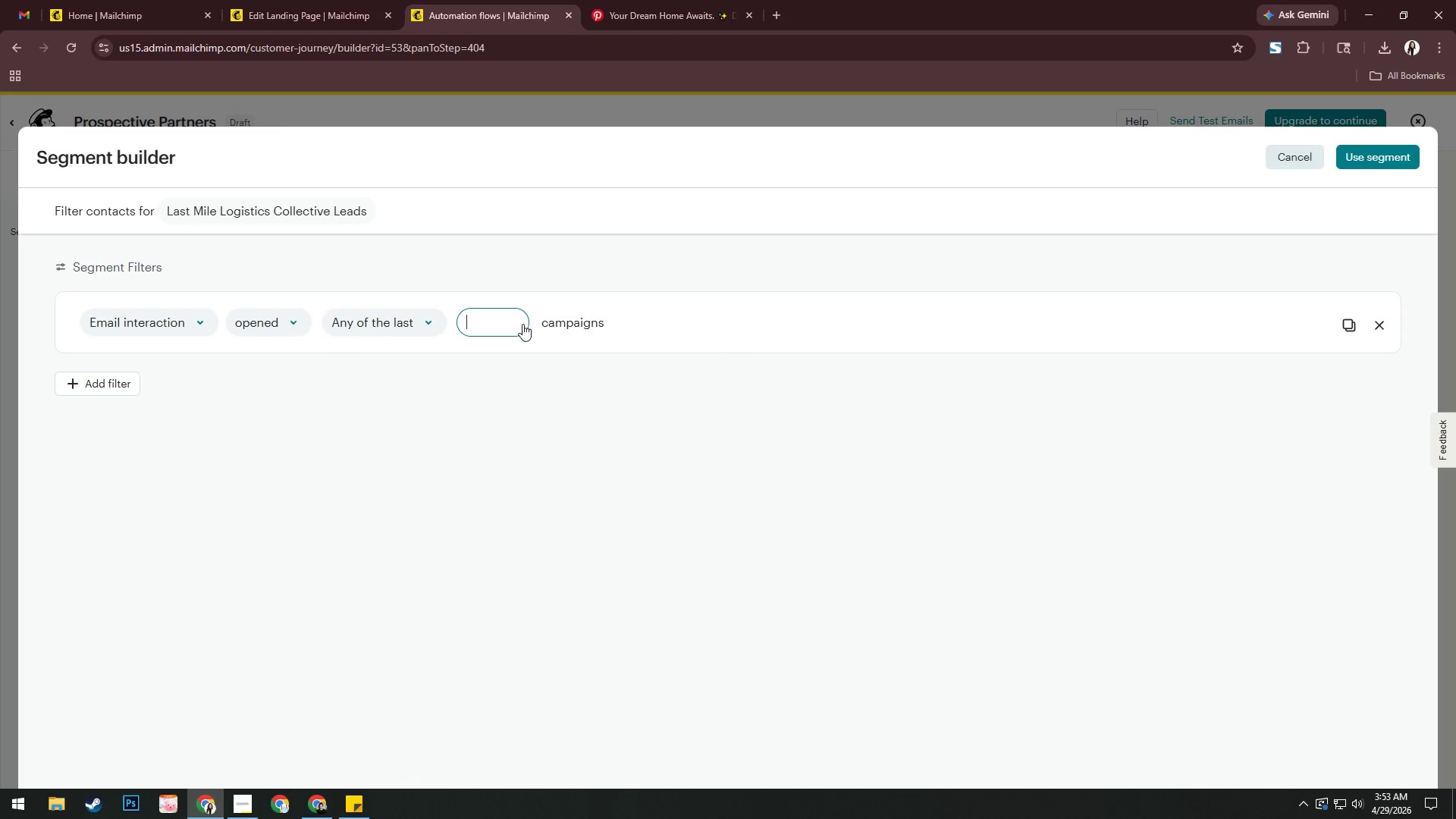 
left_click([522, 324])
 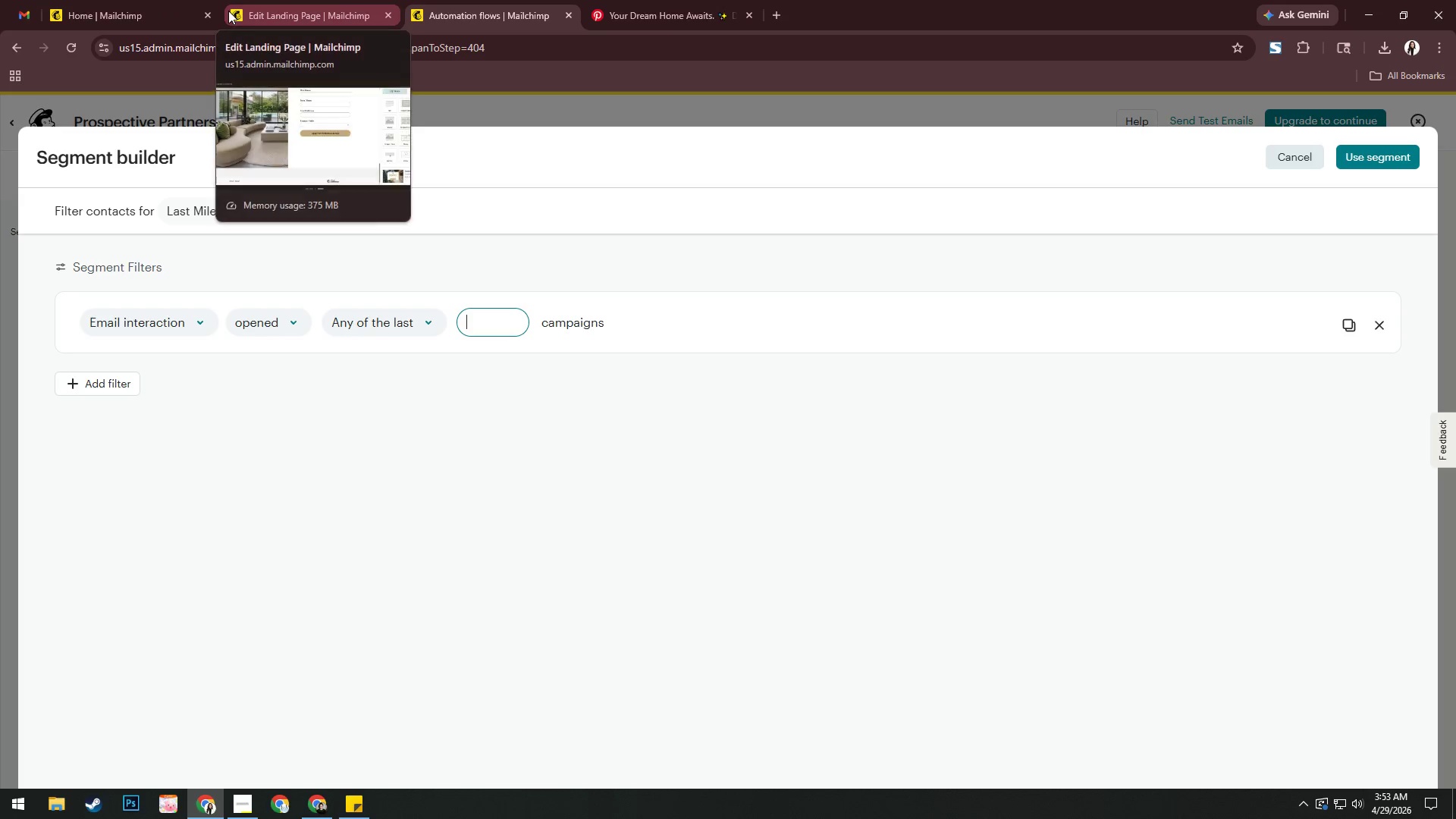 
wait(6.41)
 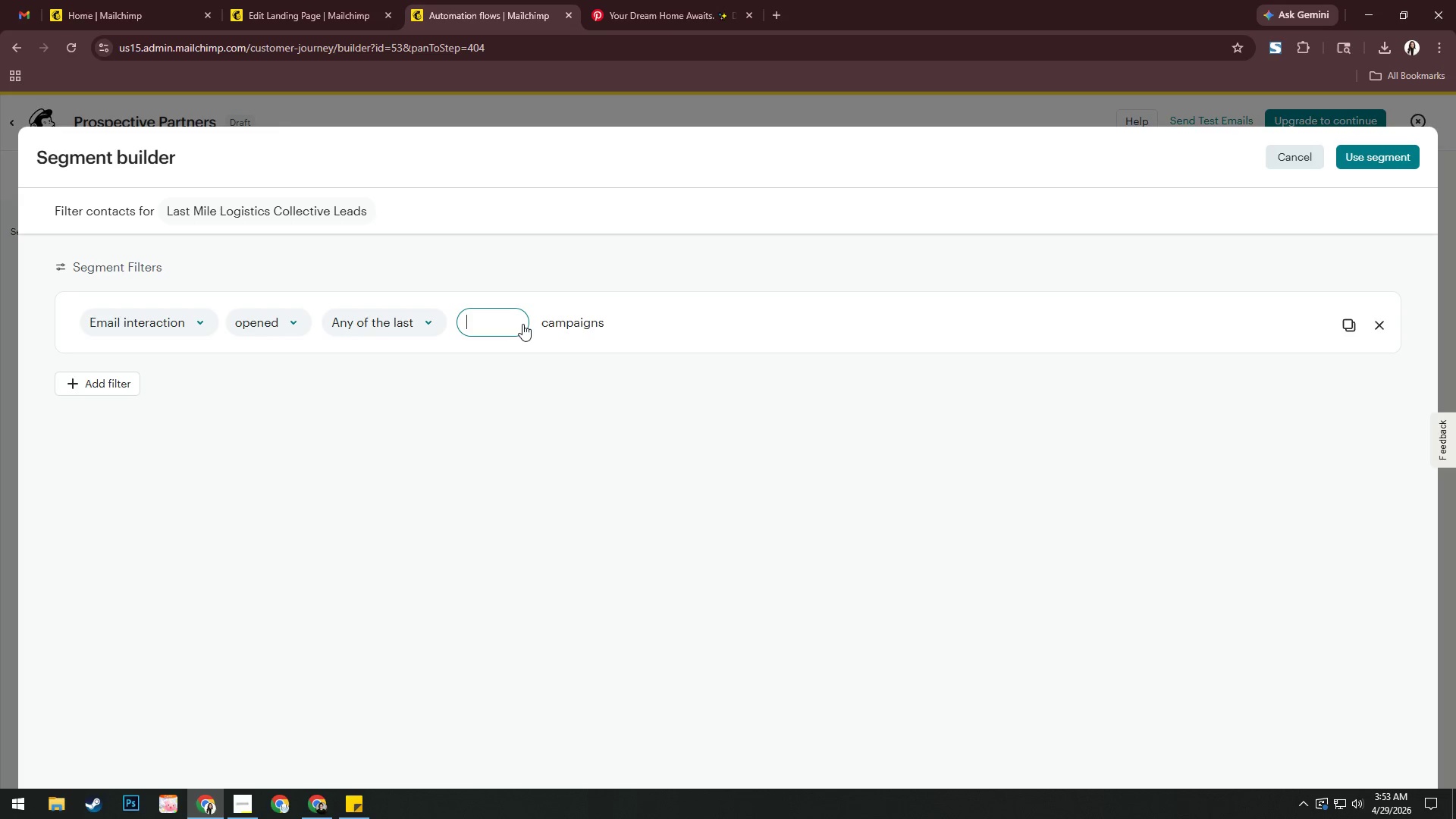 
left_click([231, 14])
 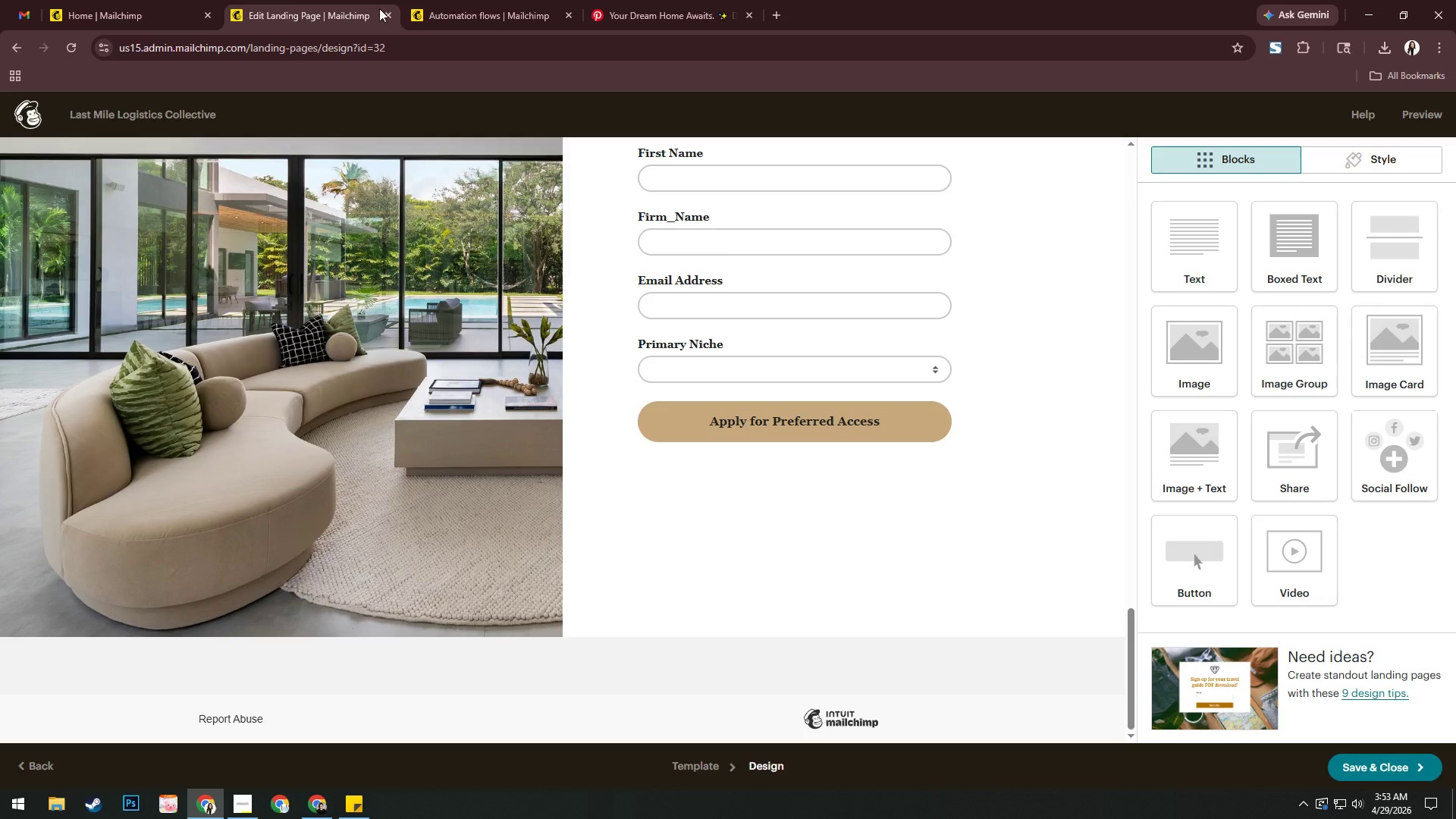 
left_click([465, 0])
 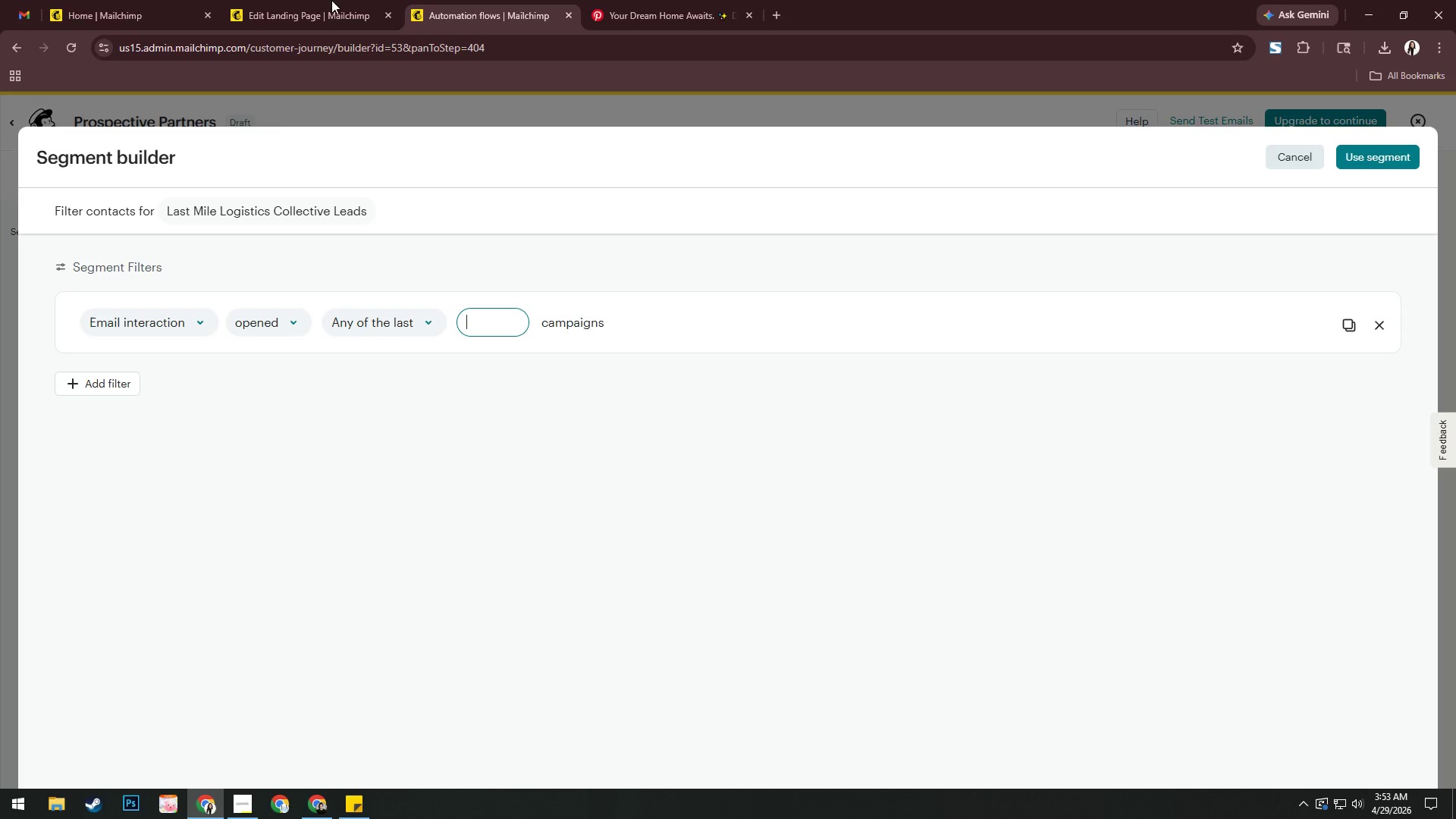 
left_click([93, 219])
 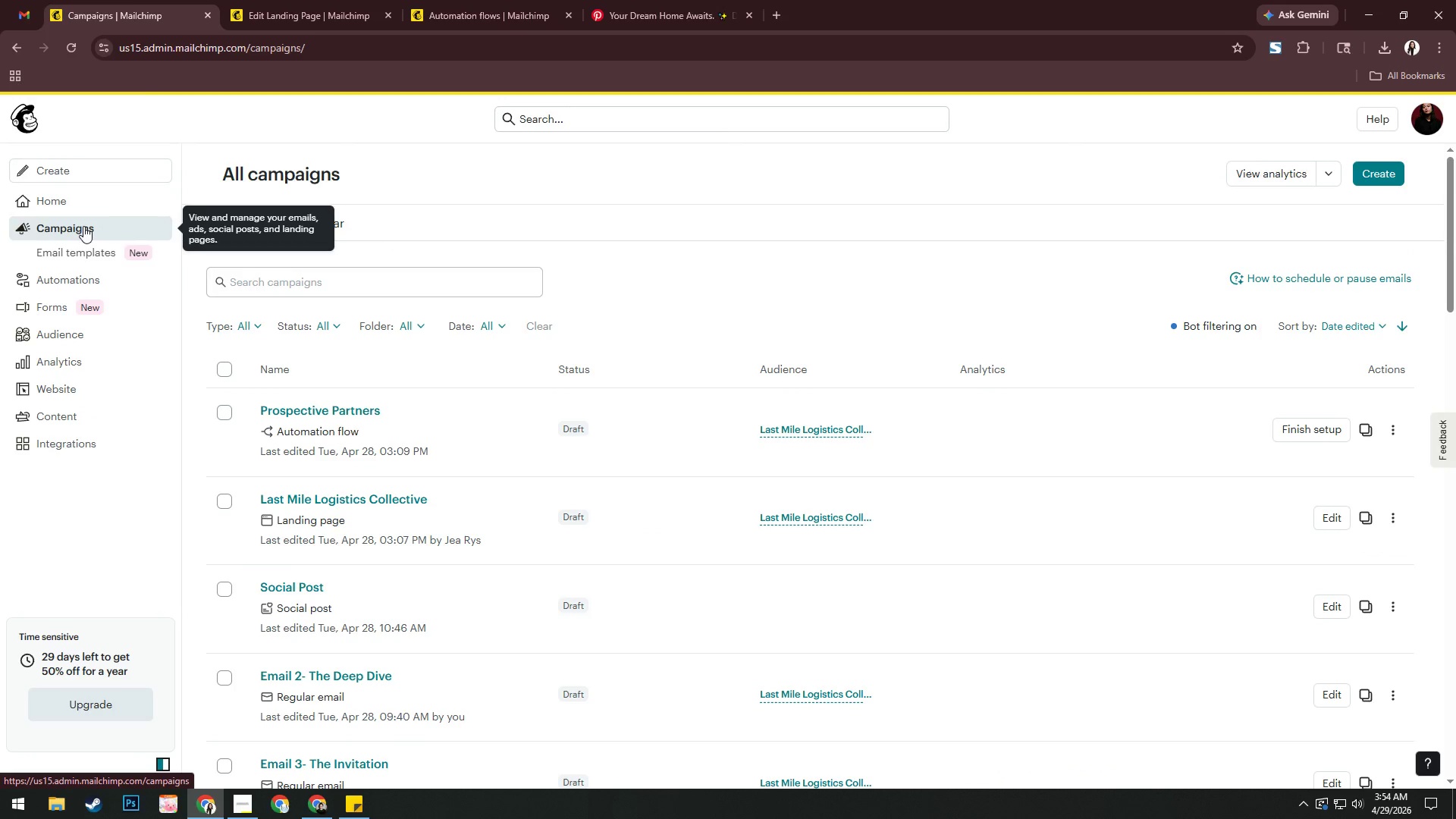 
wait(6.76)
 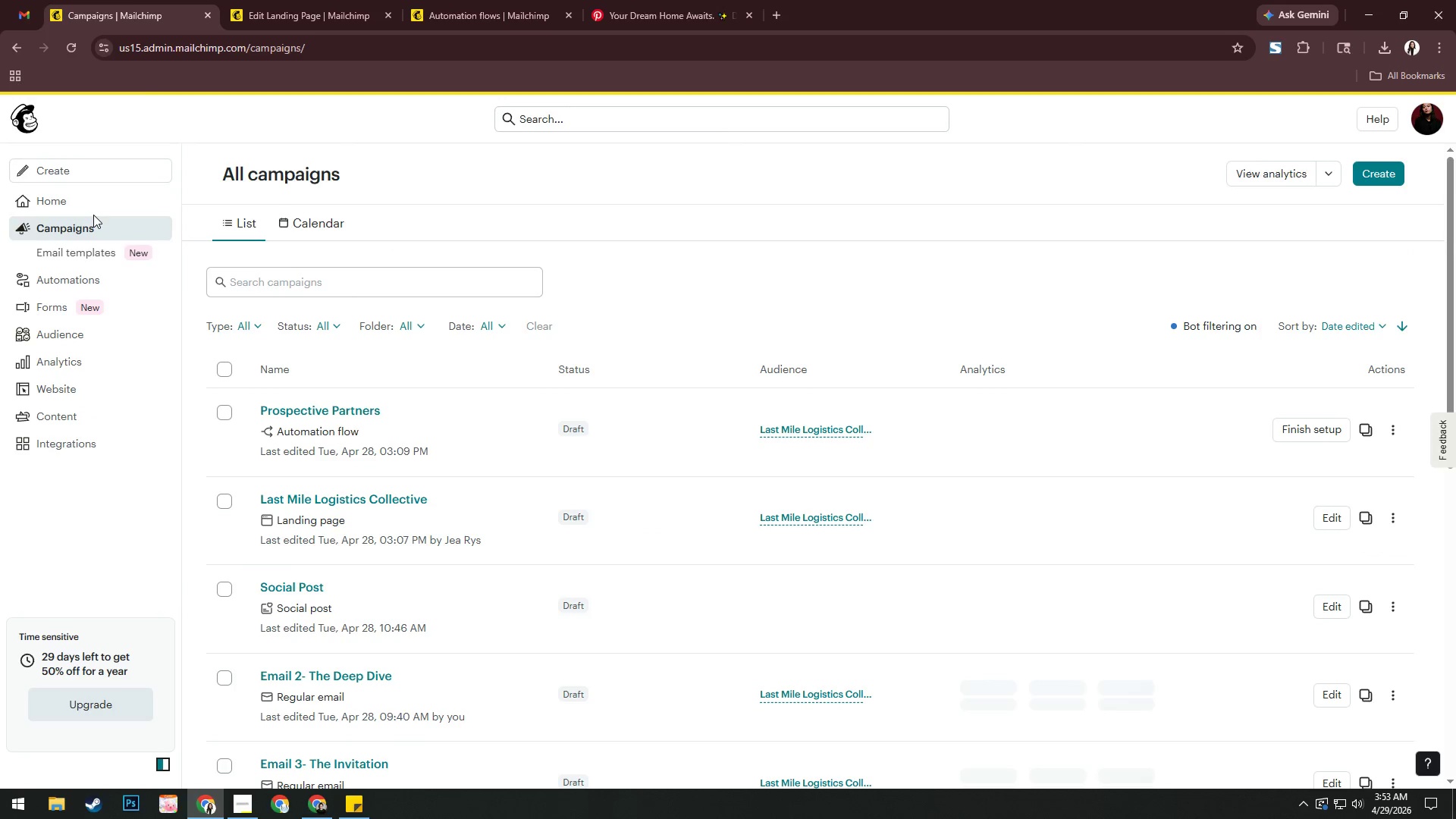 
mouse_move([122, 240])
 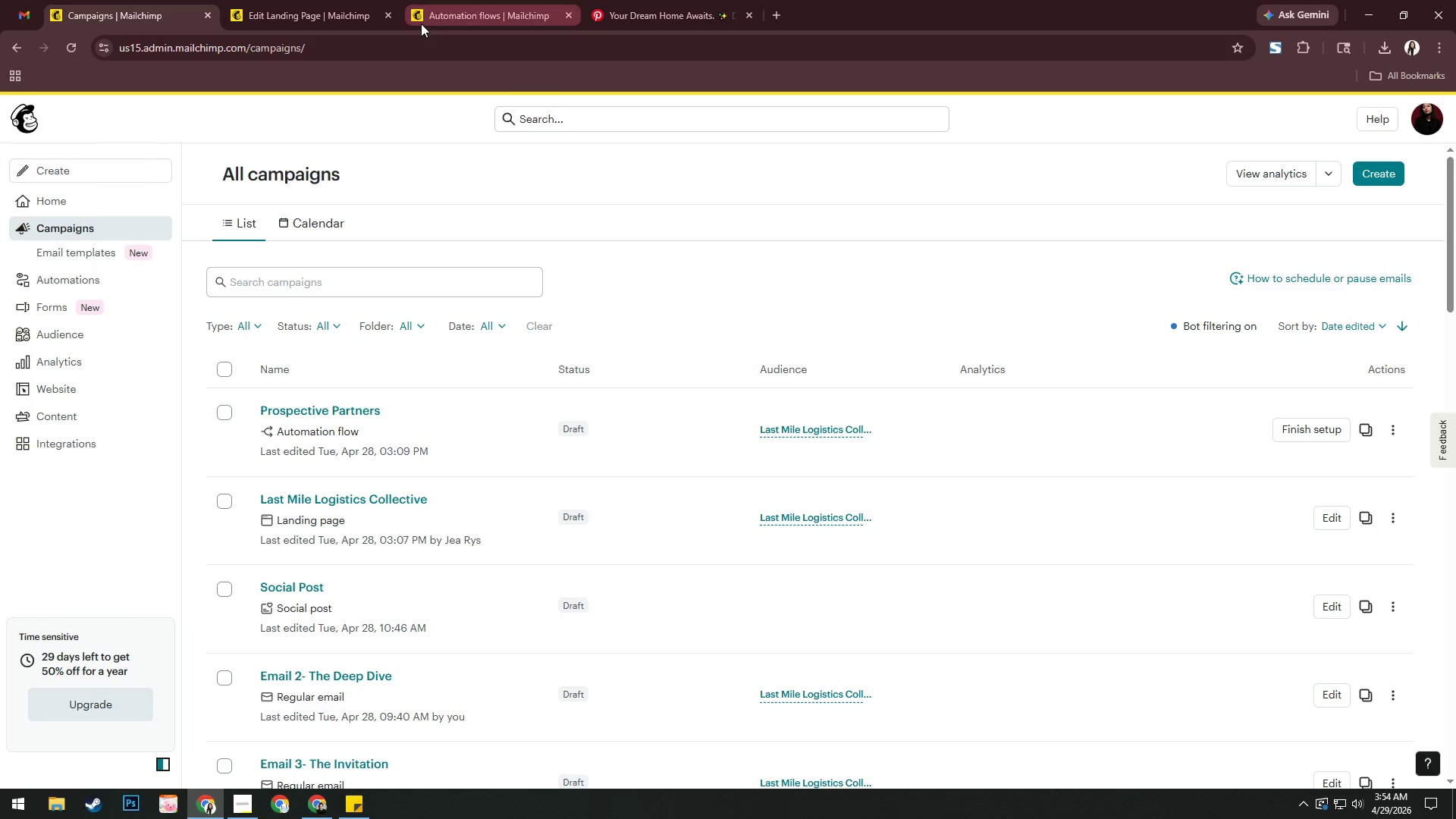 
left_click([422, 23])
 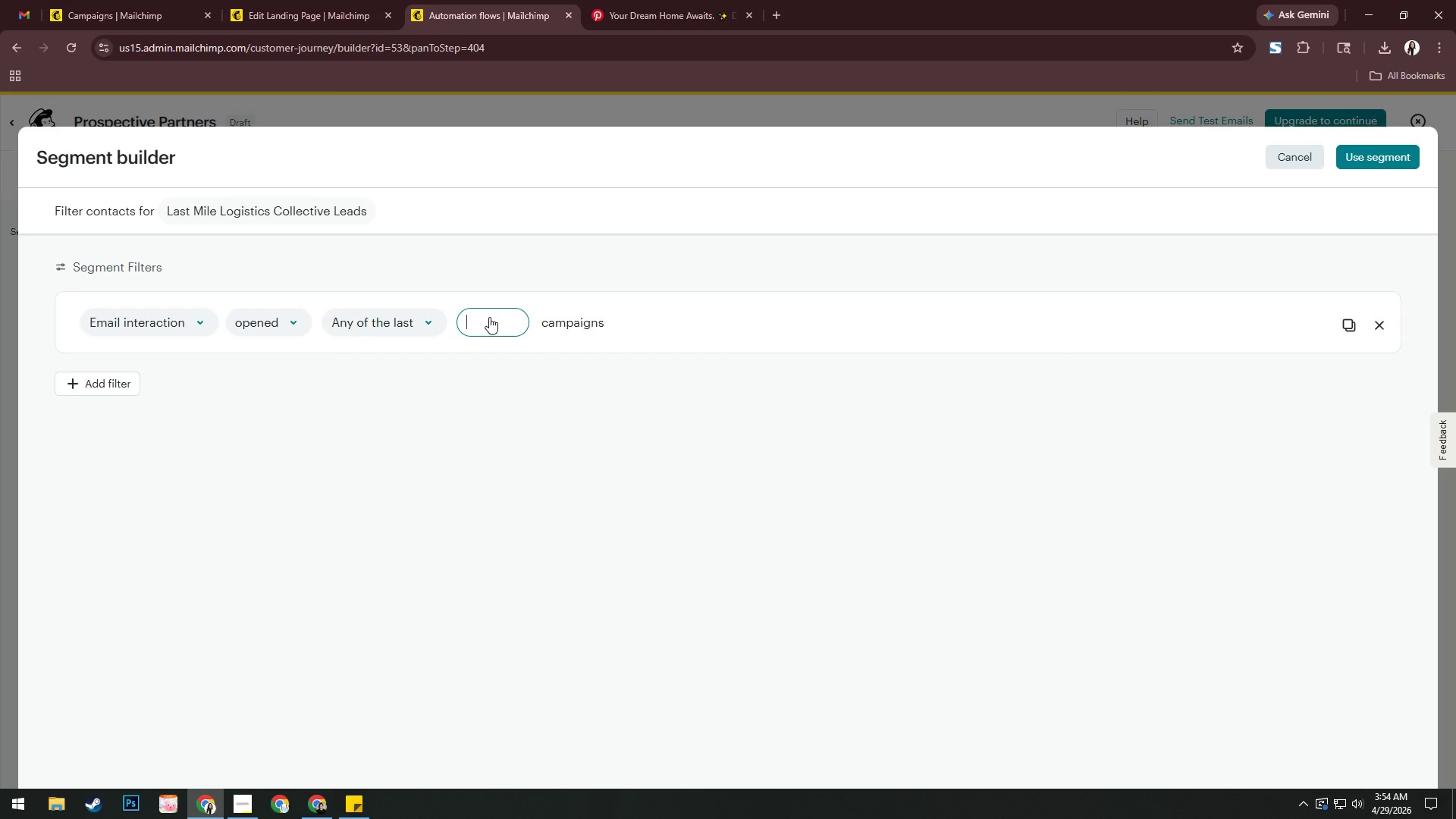 
type(Ls)
 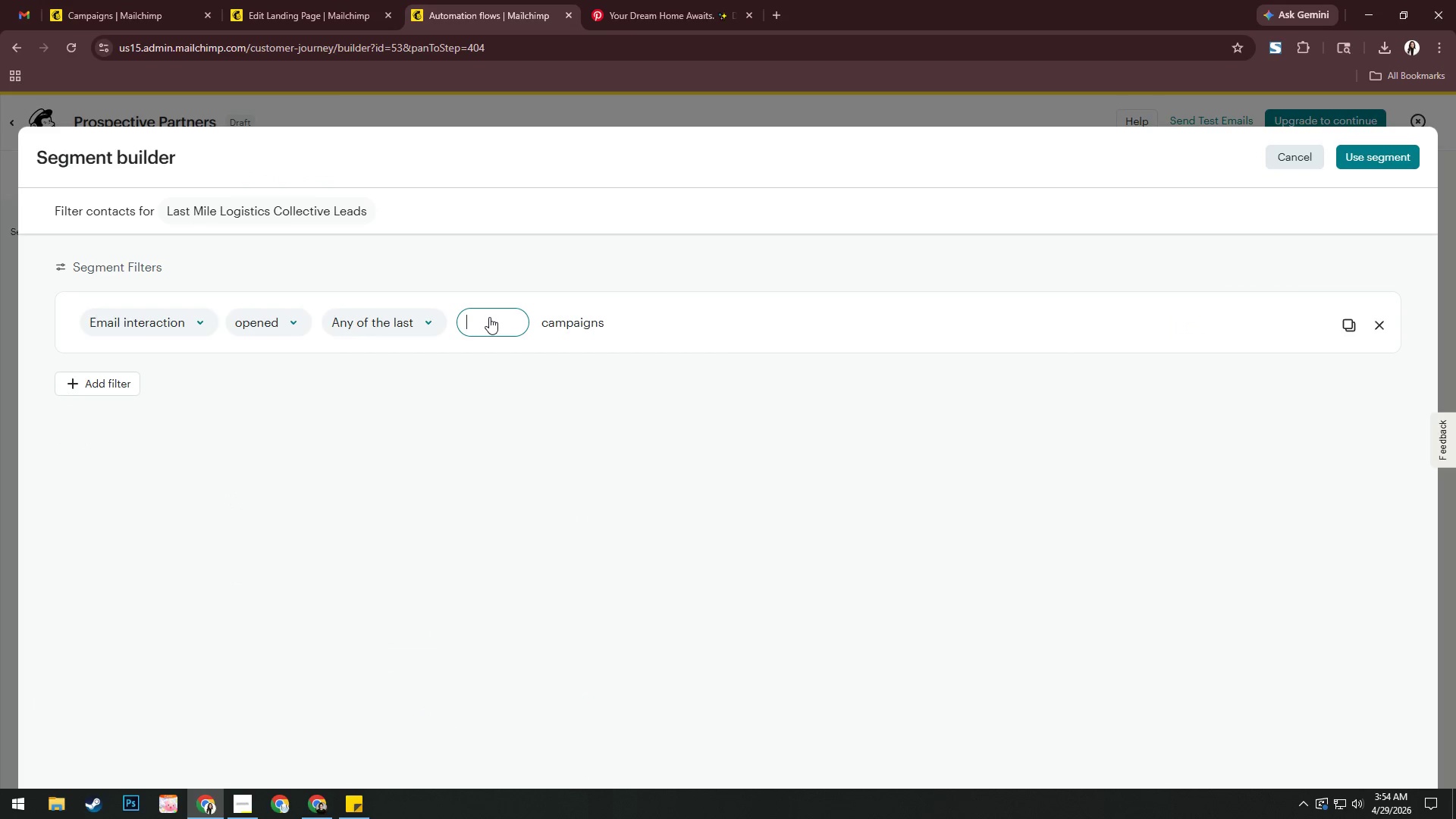 
hold_key(key=A, duration=0.44)
 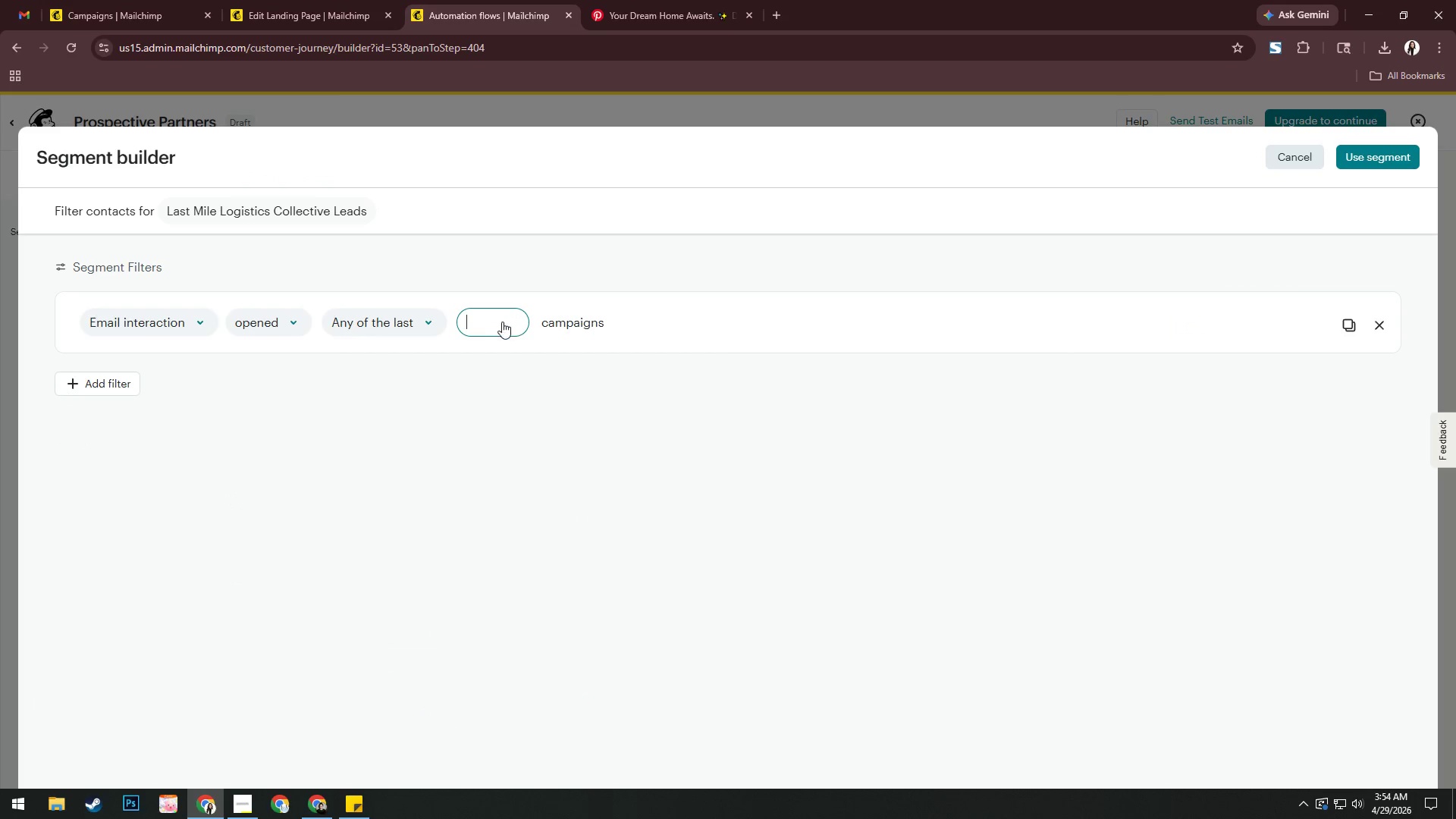 
type(assj)
key(Backspace)
key(Backspace)
type(1)
 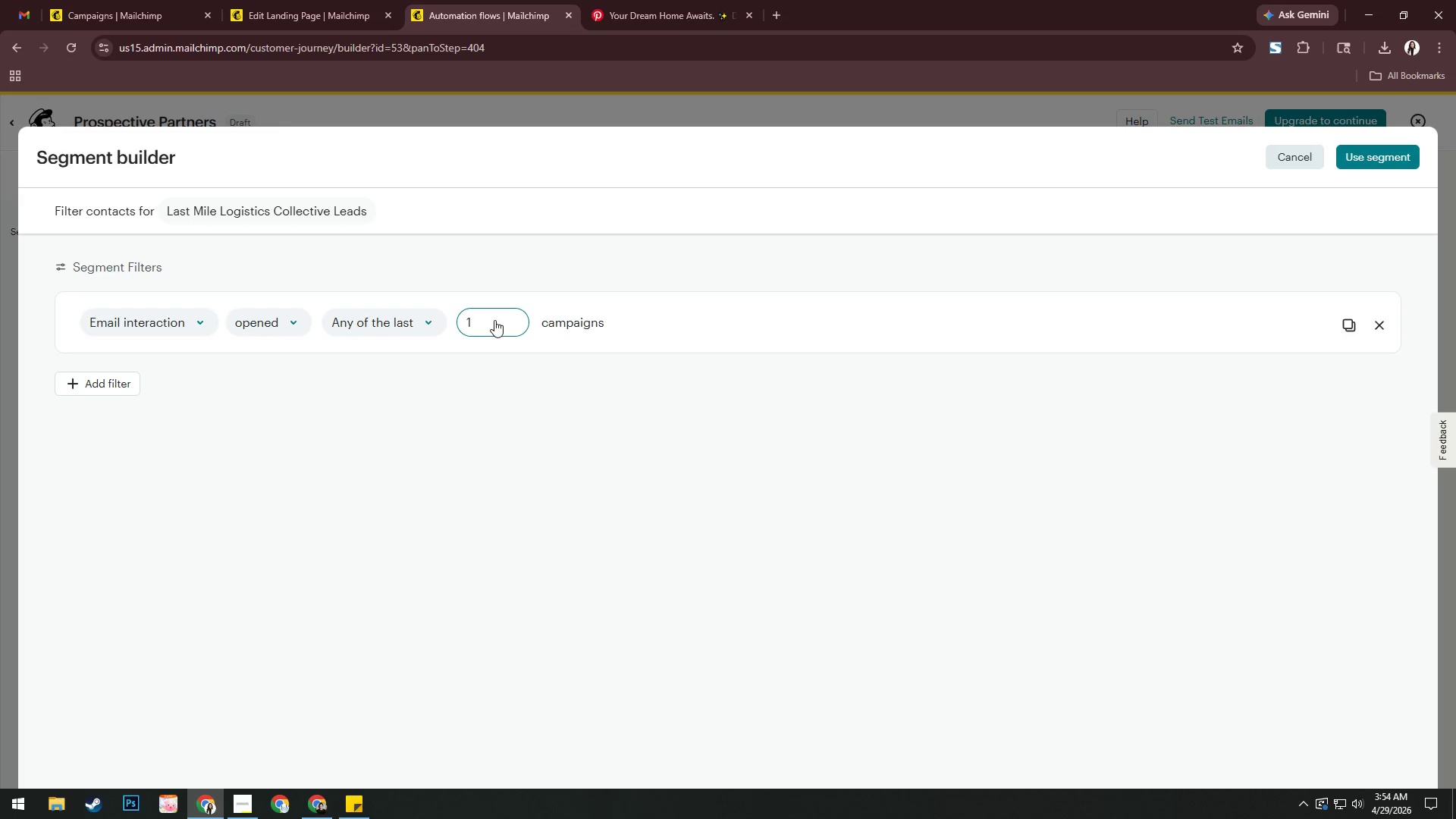 
left_click([1367, 157])
 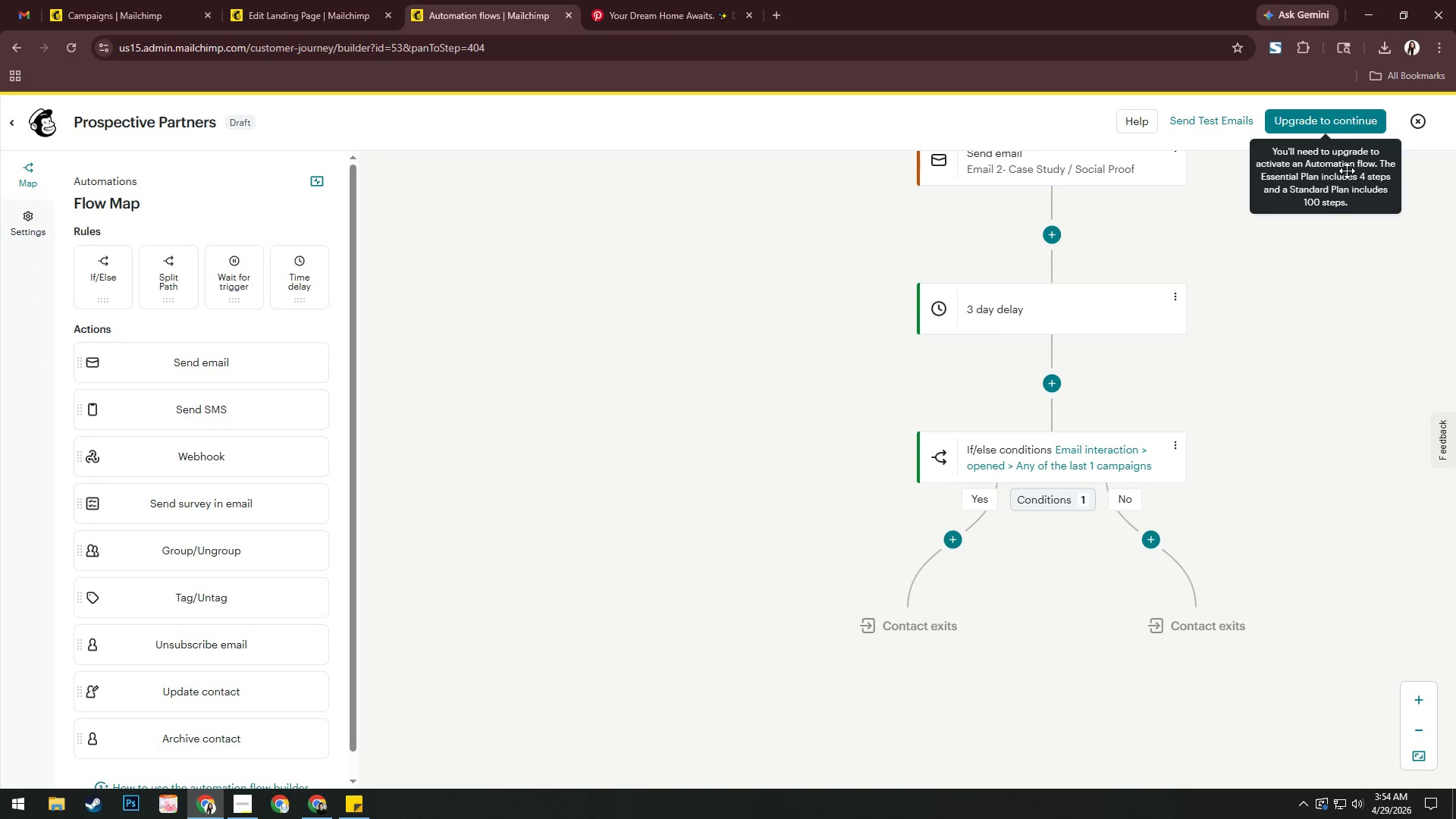 
left_click([1015, 456])
 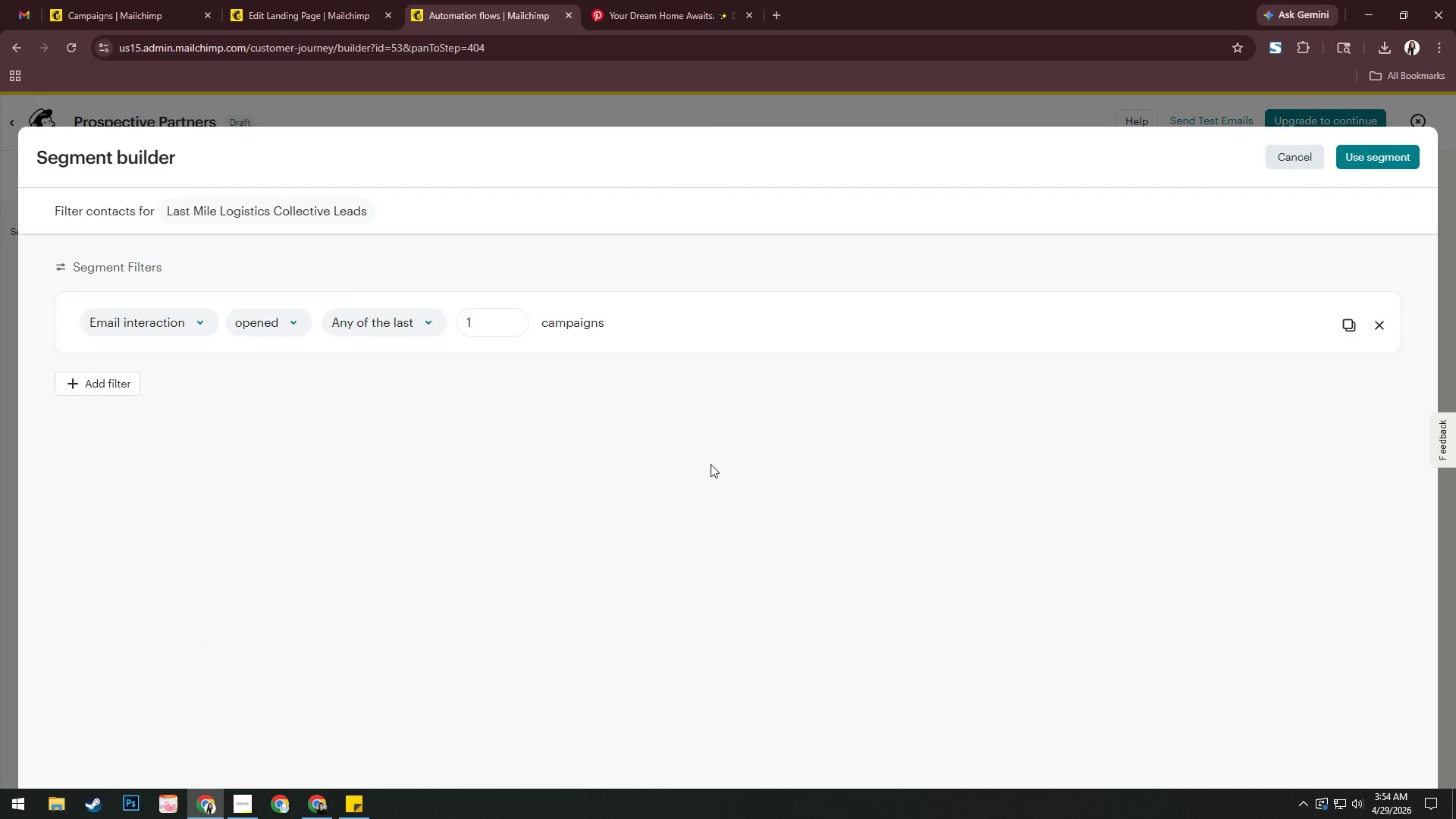 
left_click([104, 321])
 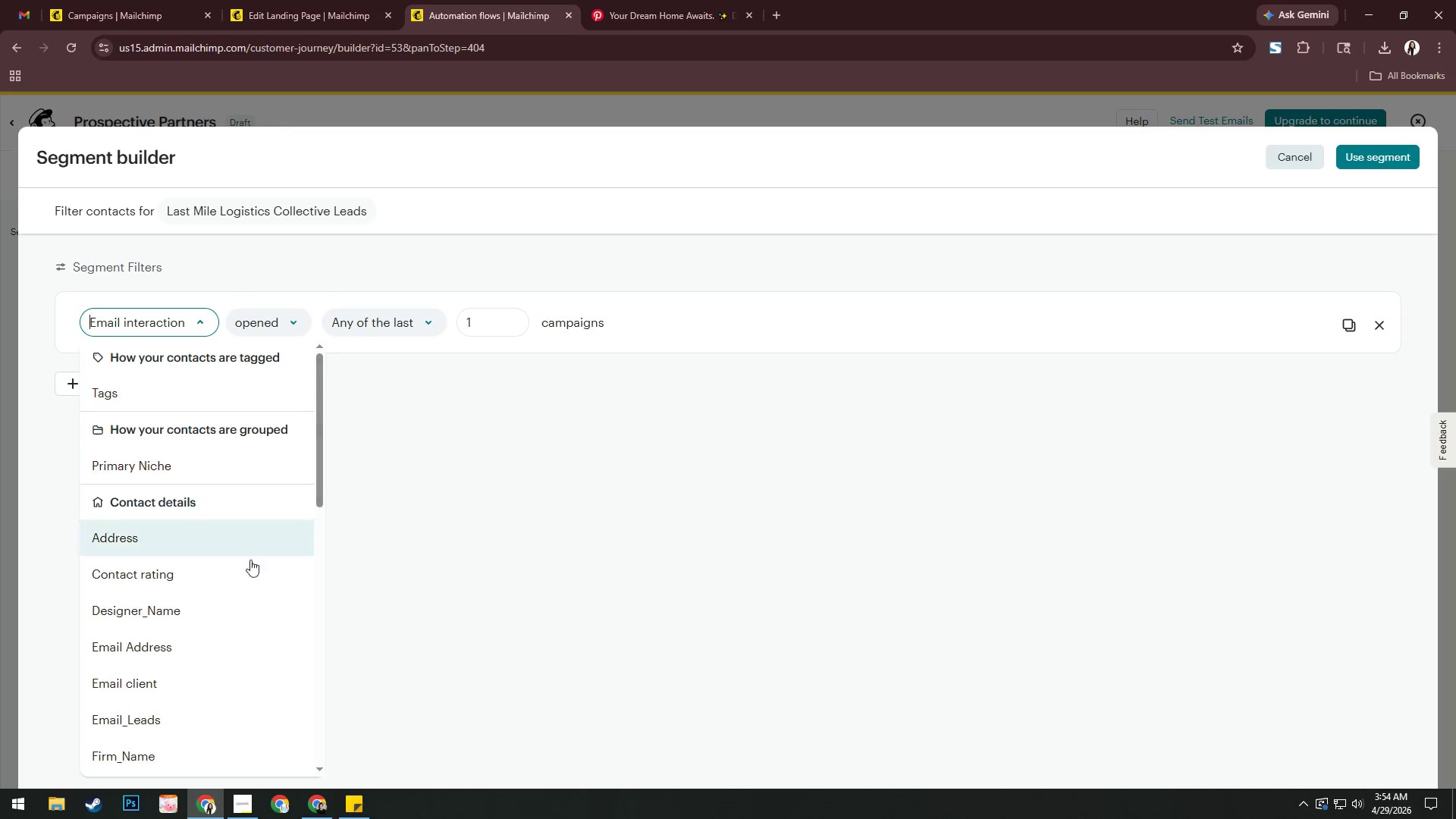 
scroll: coordinate [252, 563], scroll_direction: down, amount: 15.0
 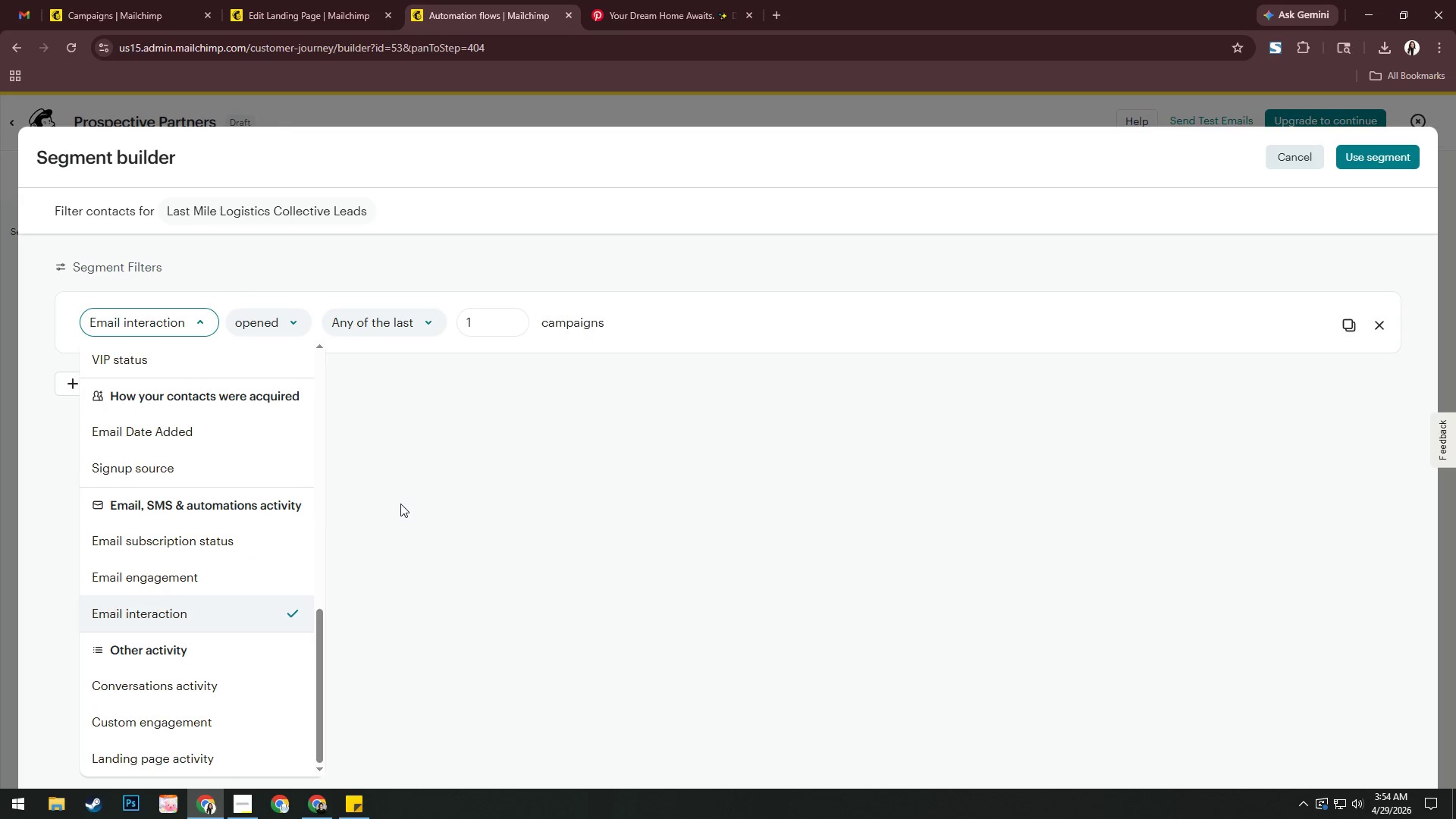 
left_click([281, 563])
 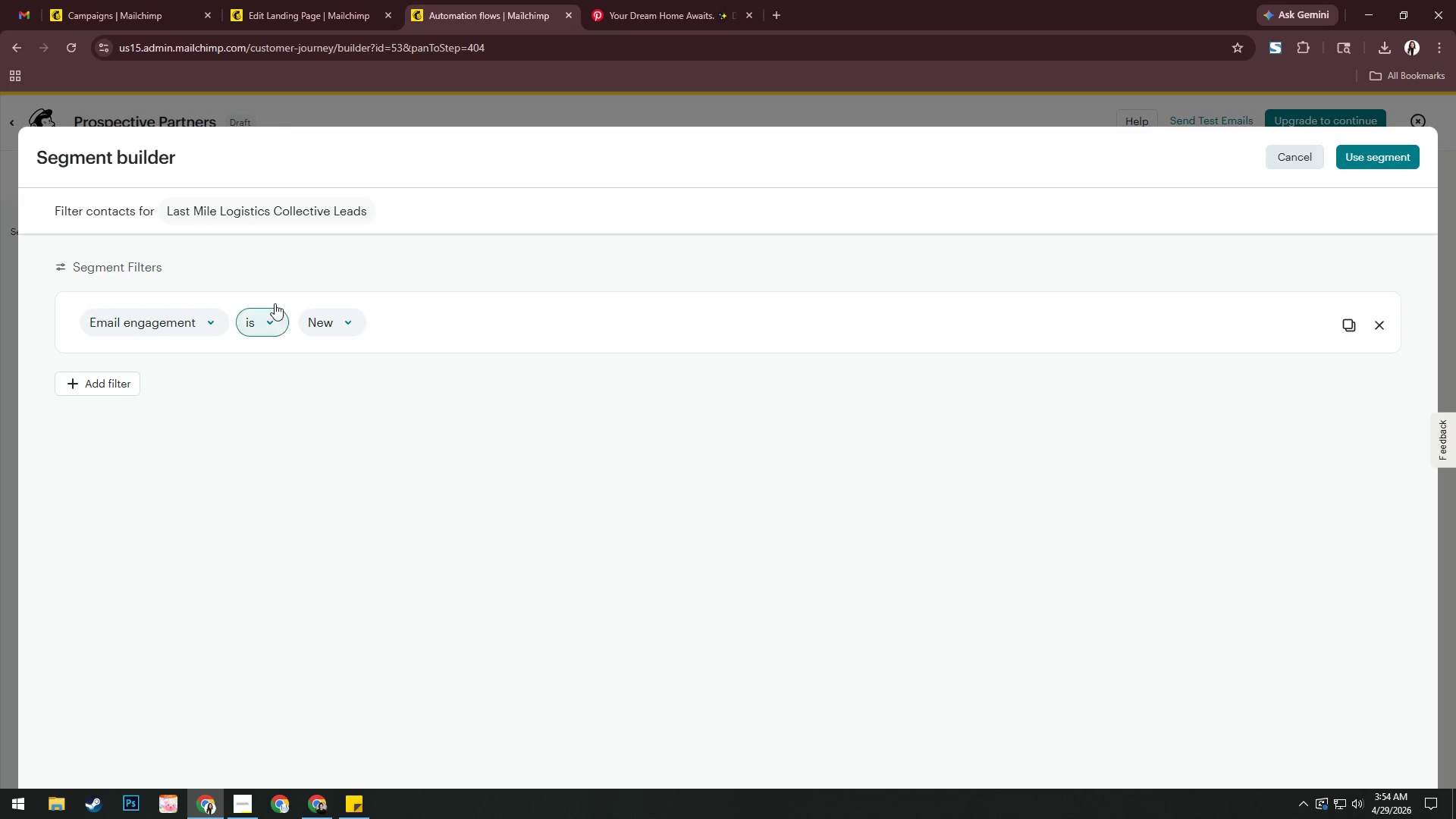 
left_click([273, 312])
 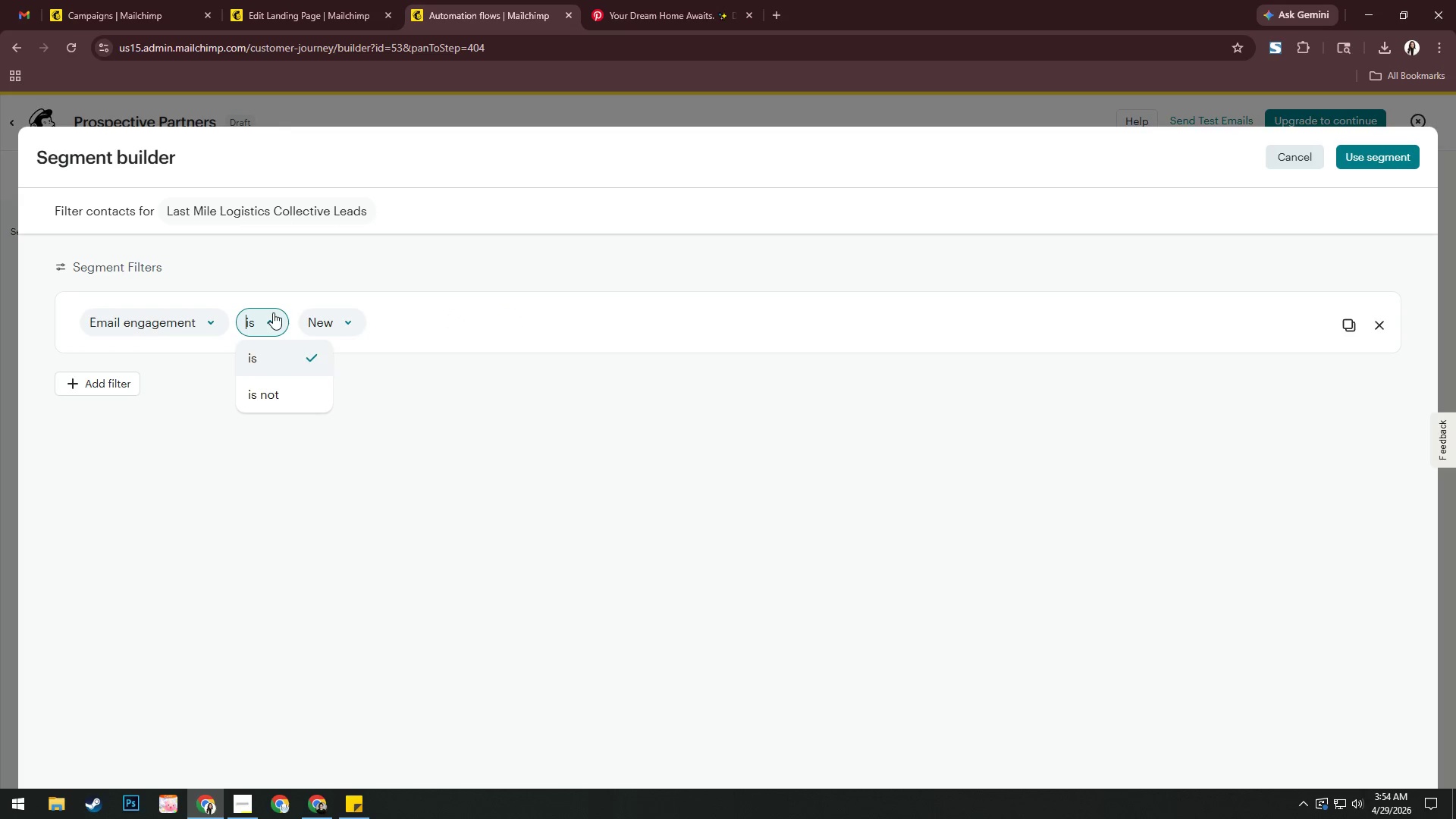 
left_click([273, 312])
 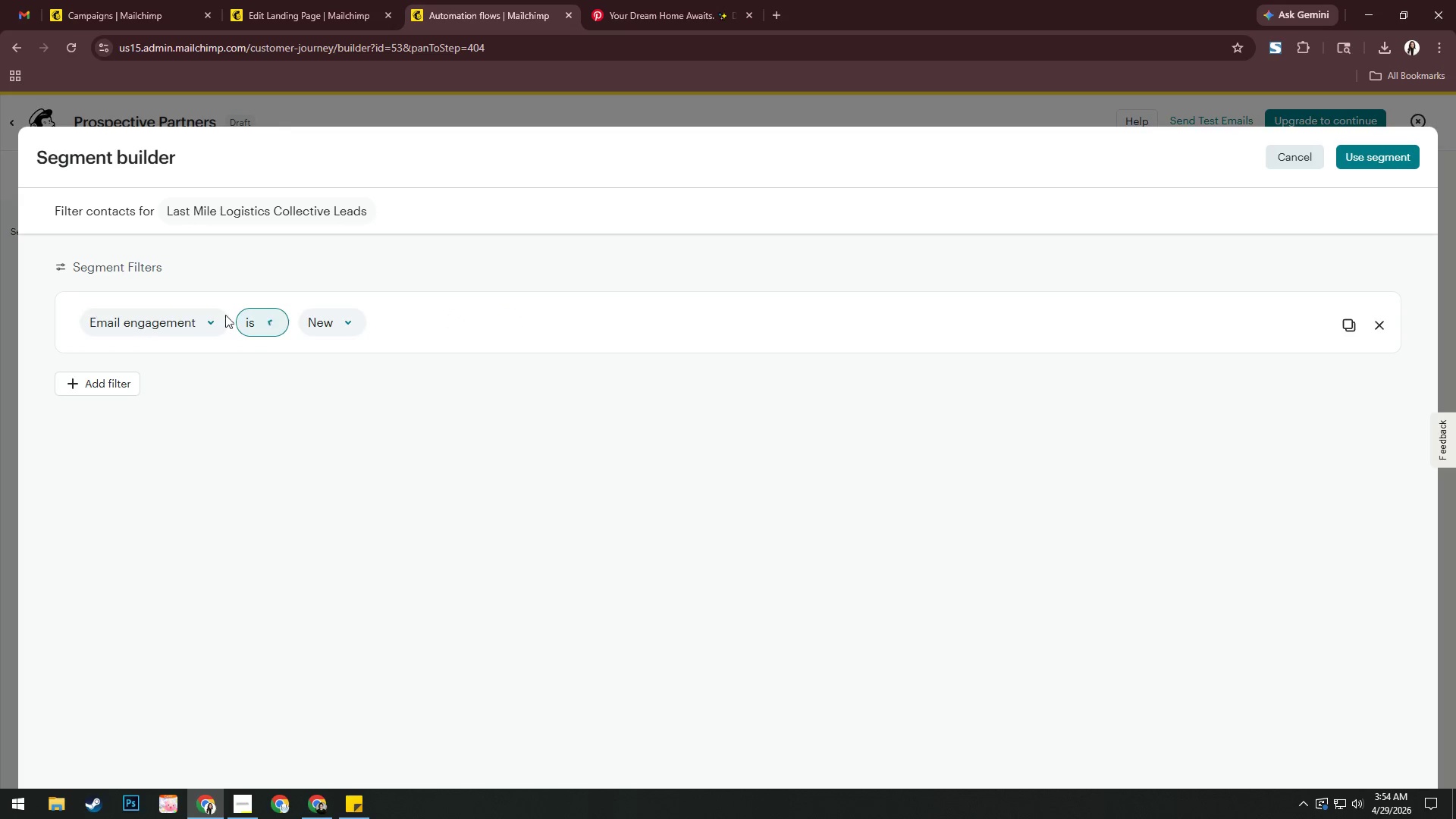 
double_click([177, 315])
 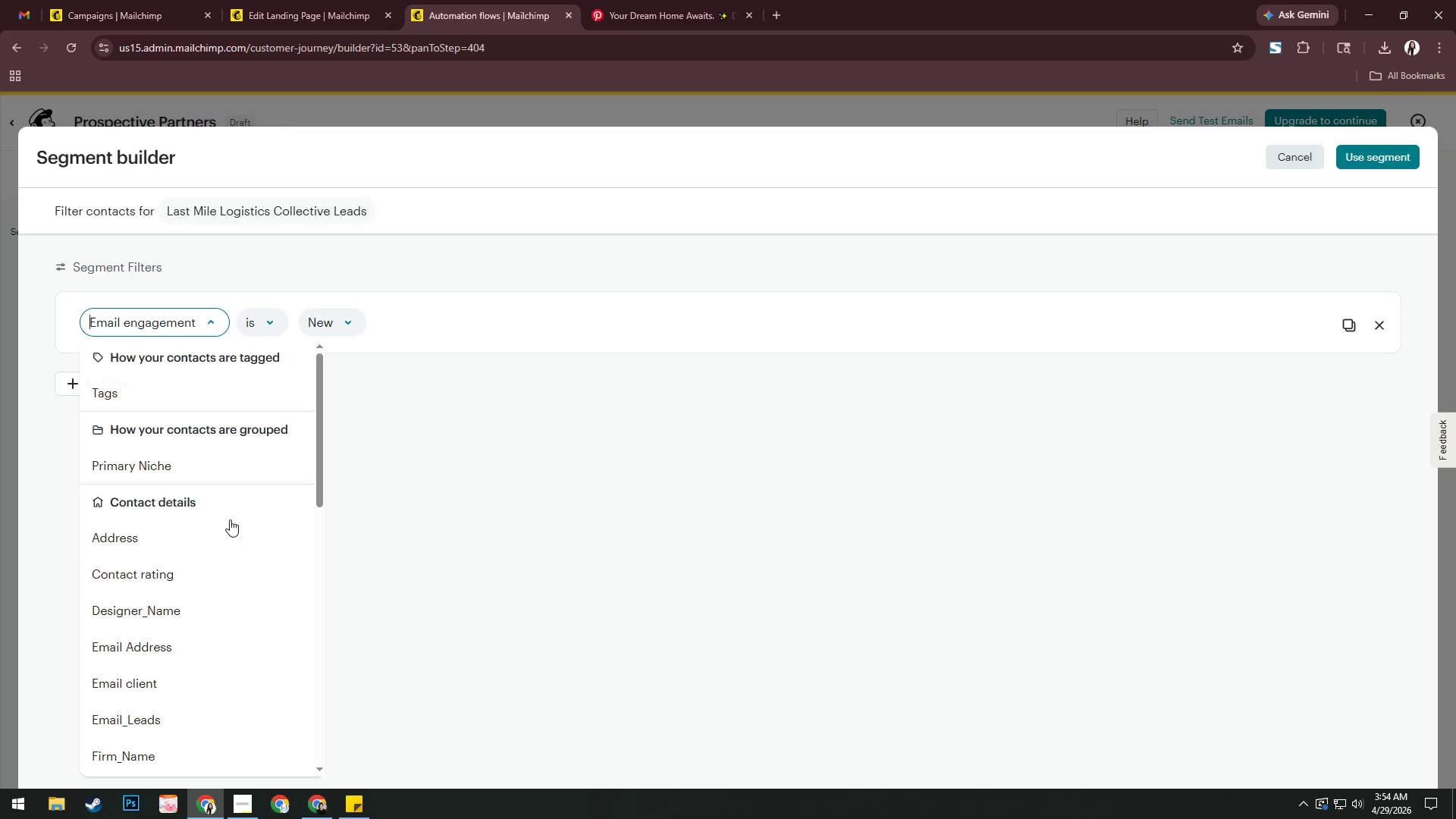 
scroll: coordinate [230, 519], scroll_direction: down, amount: 24.0
 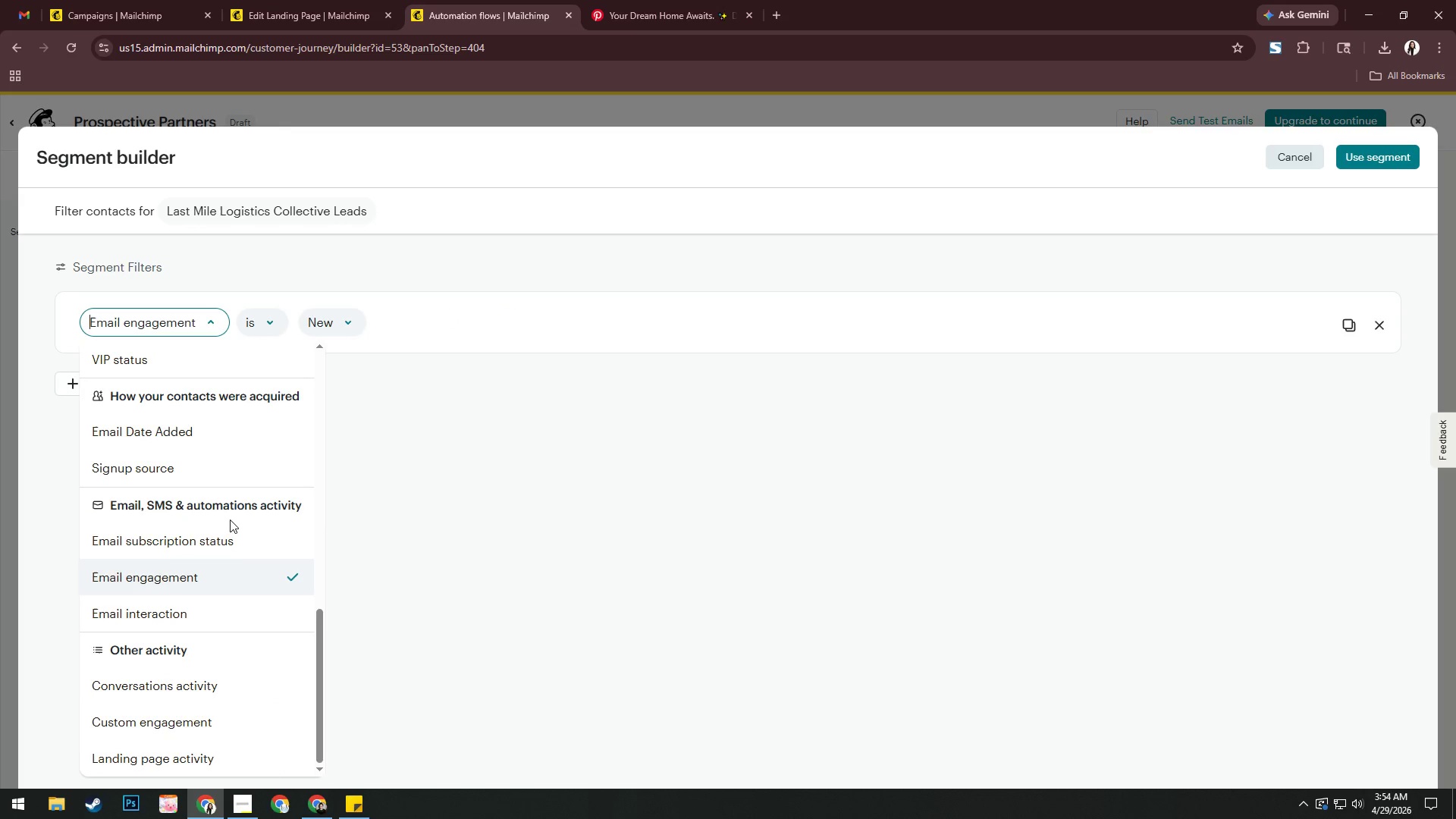 
scroll: coordinate [226, 530], scroll_direction: up, amount: 9.0
 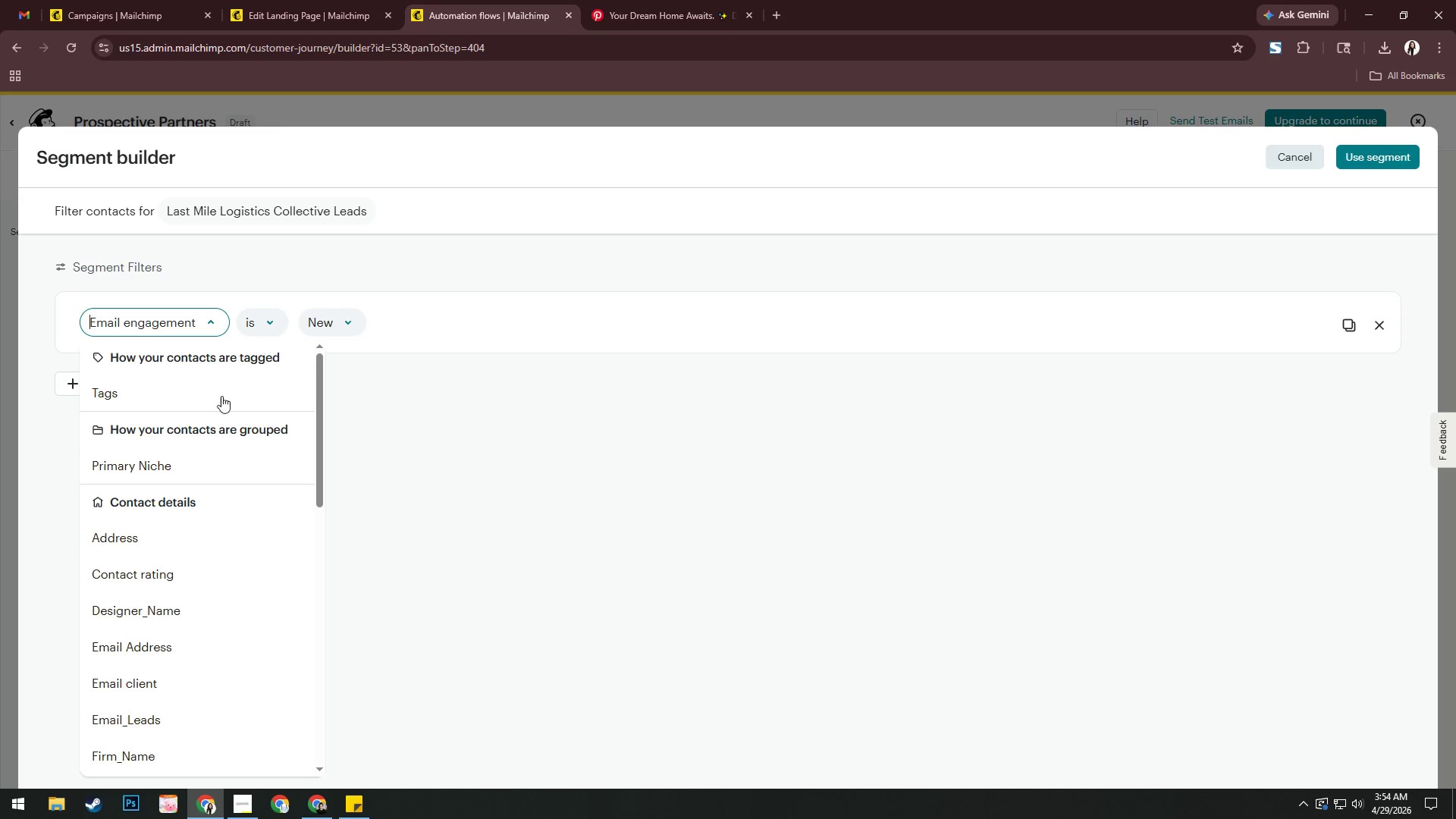 
left_click([187, 454])
 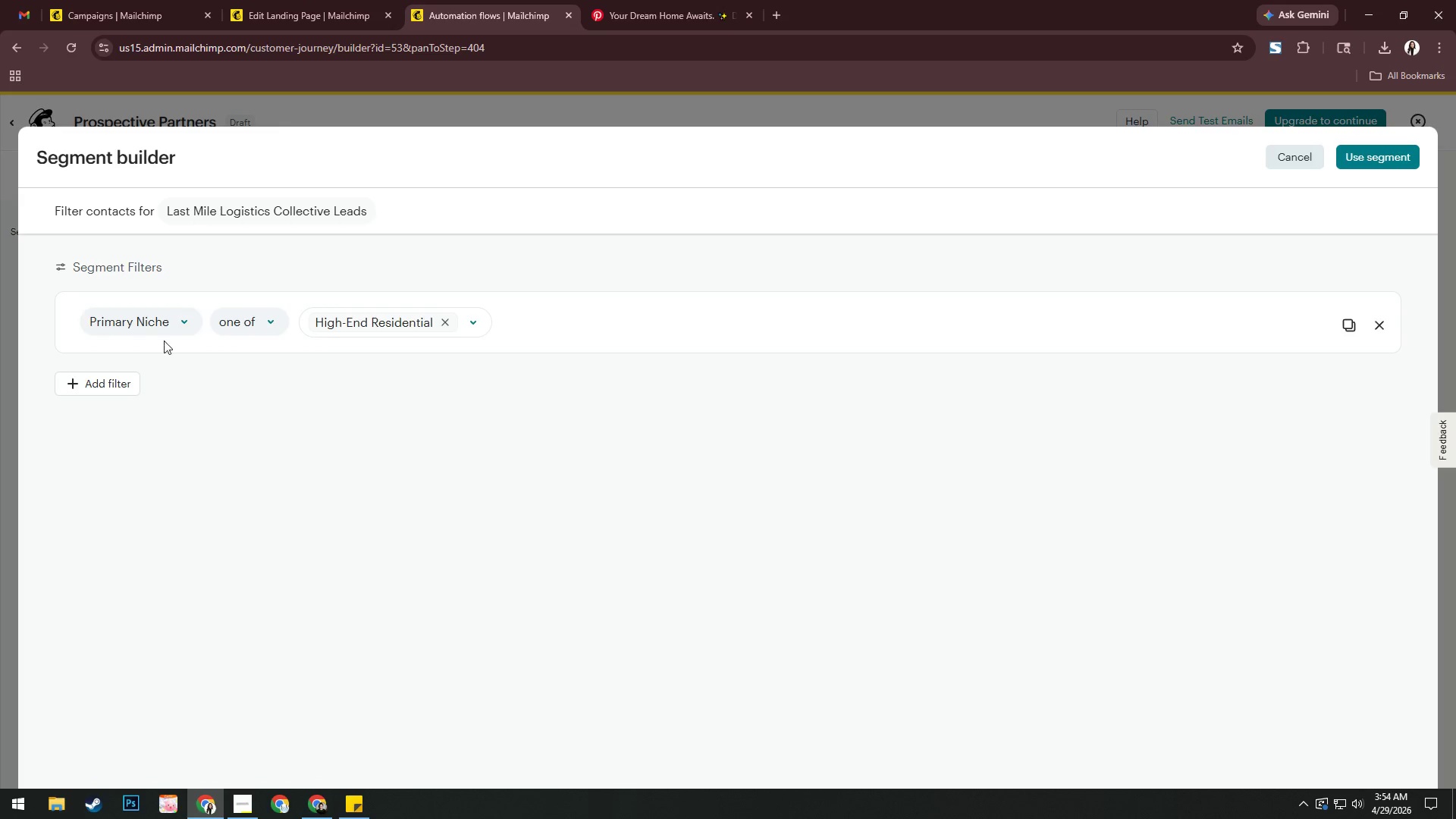 
left_click([143, 320])
 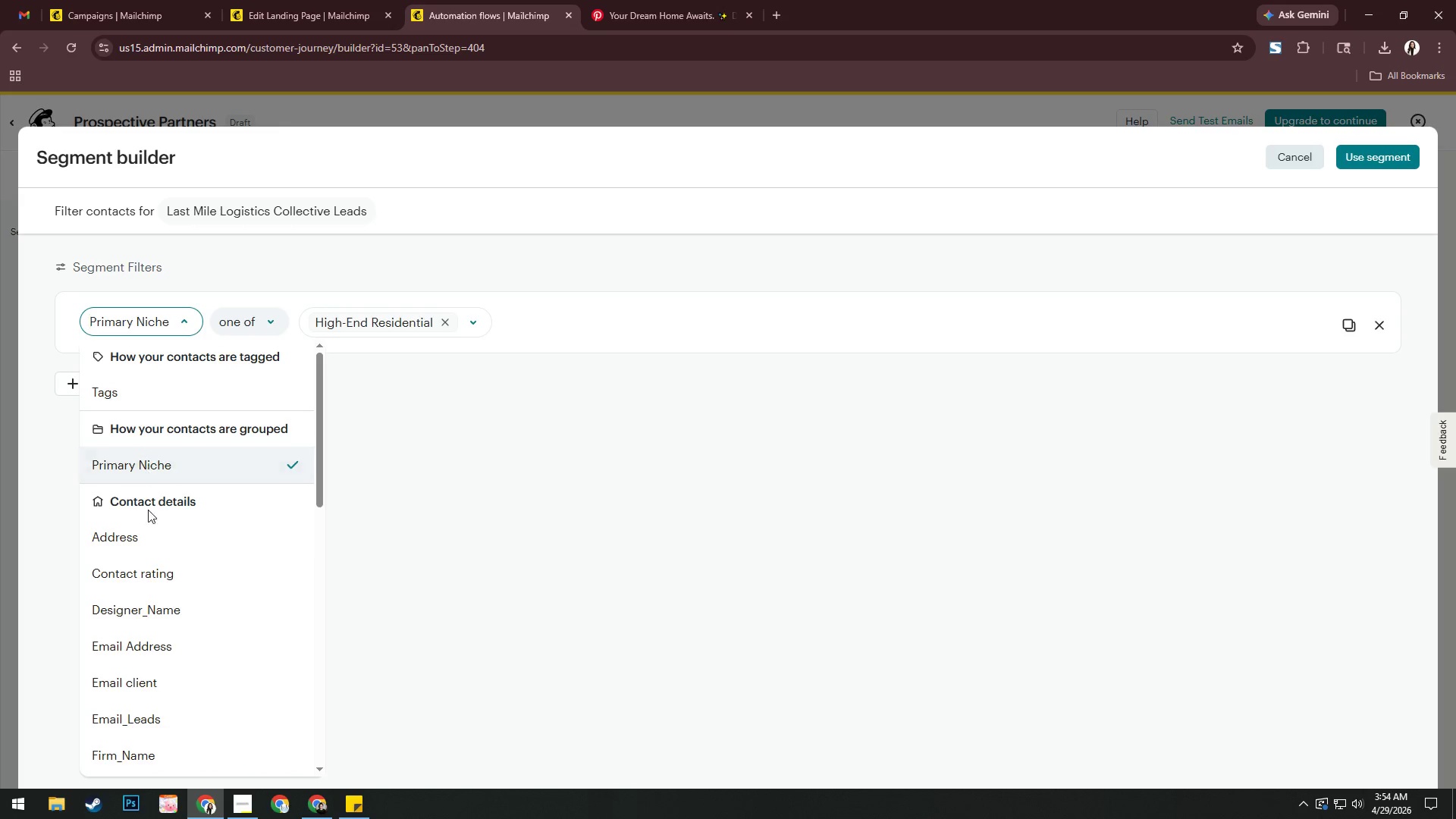 
left_click([148, 545])
 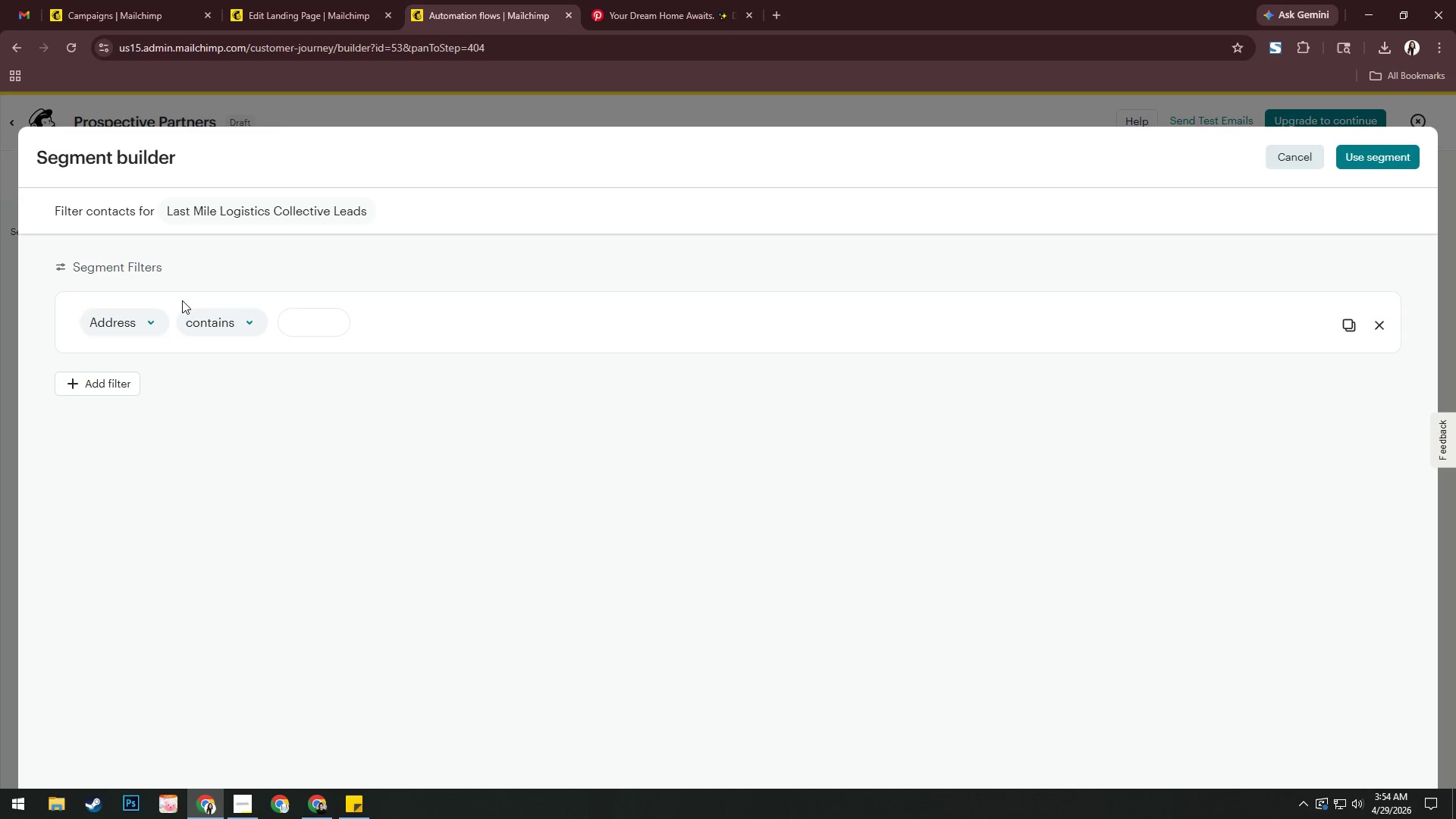 
left_click([148, 321])
 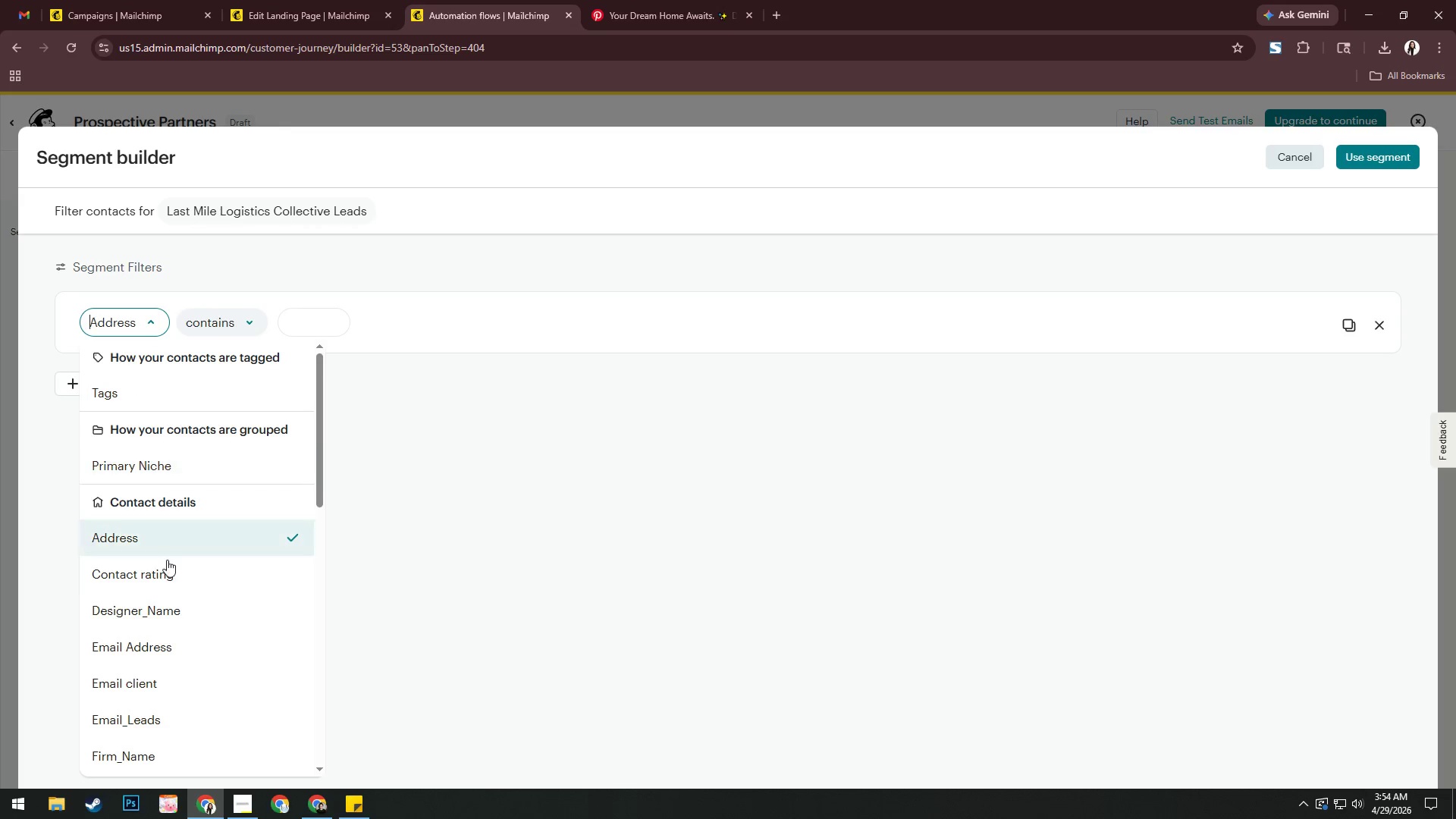 
left_click([167, 584])
 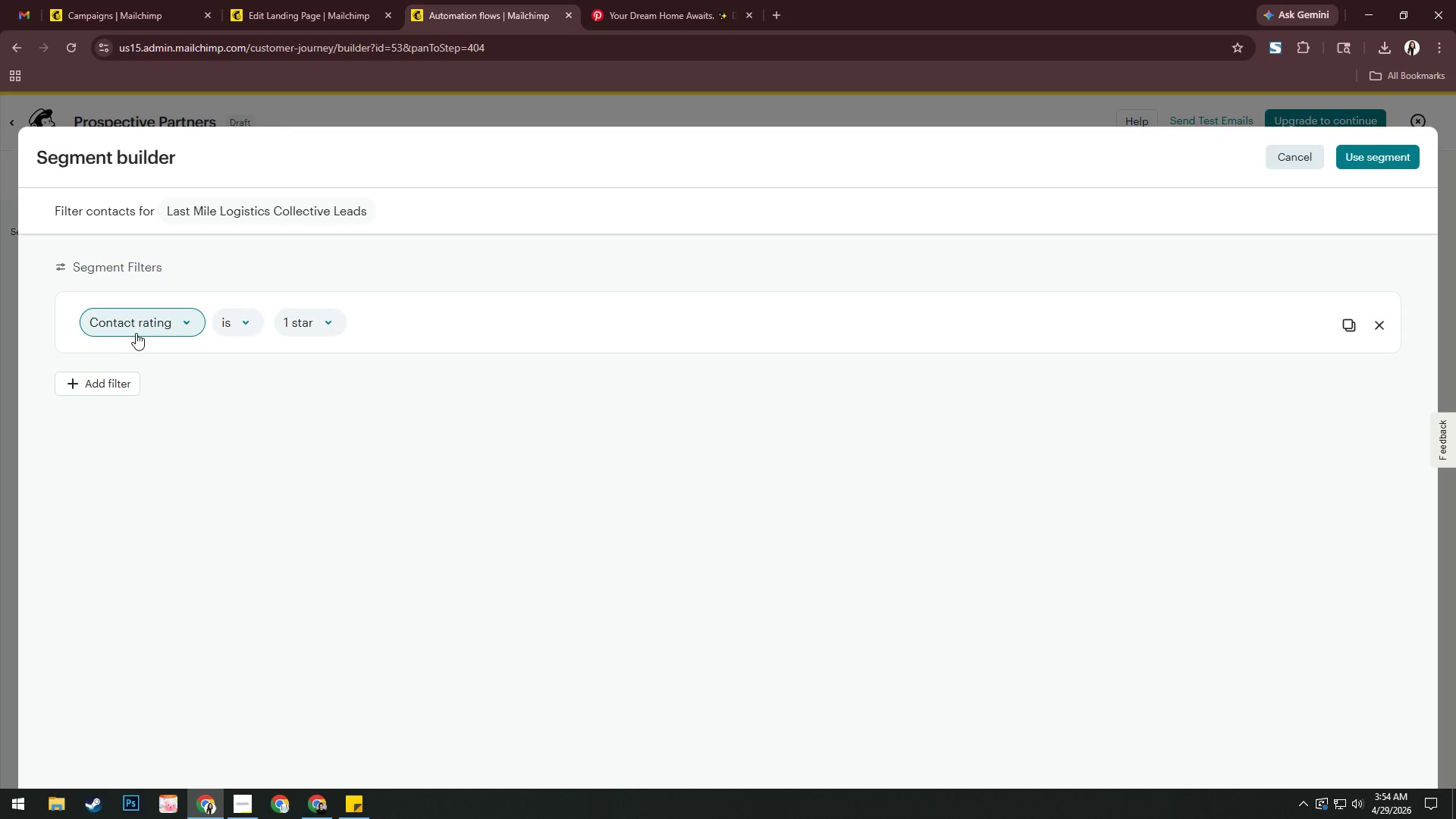 
left_click([142, 325])
 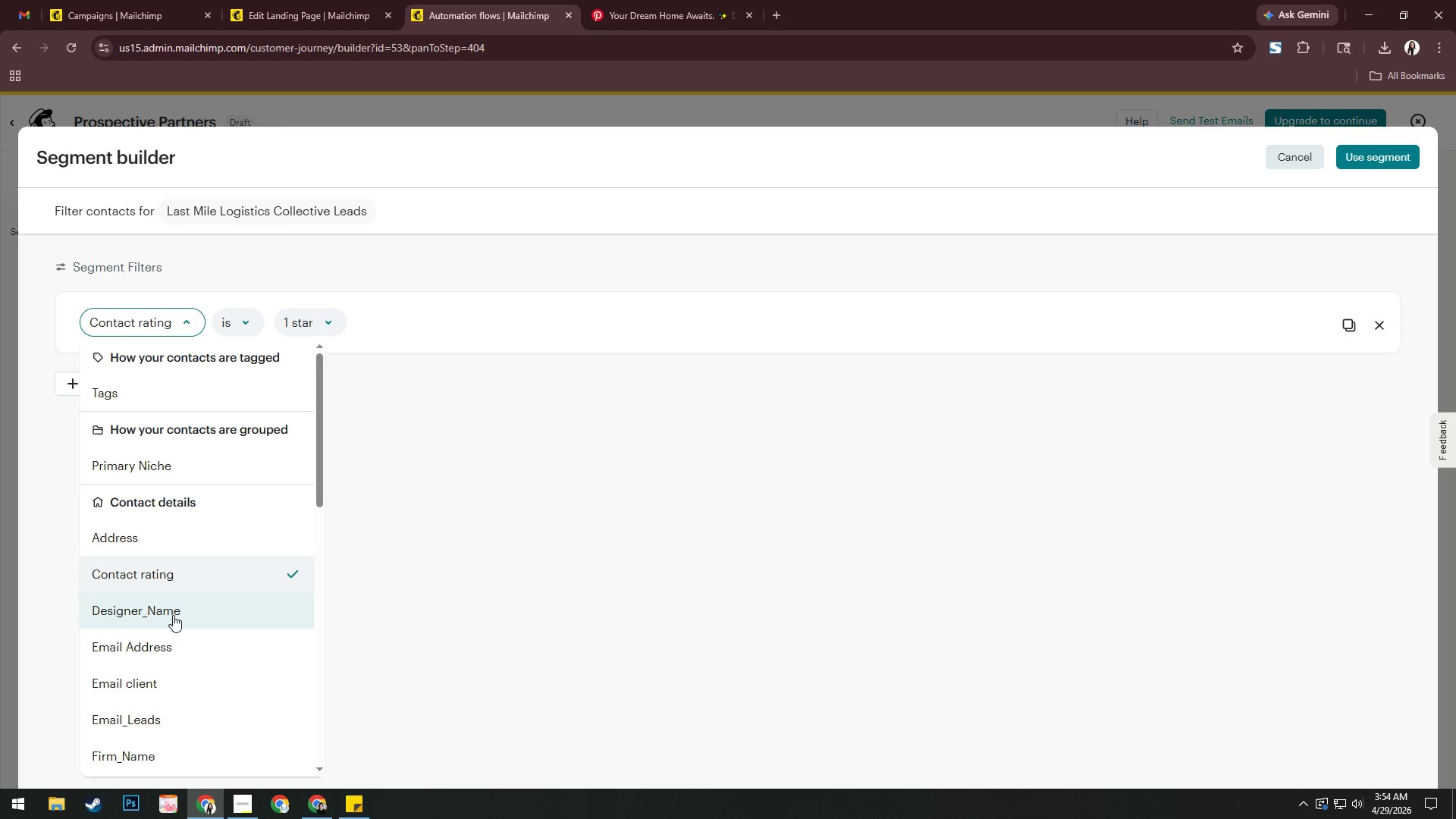 
scroll: coordinate [173, 615], scroll_direction: down, amount: 2.0
 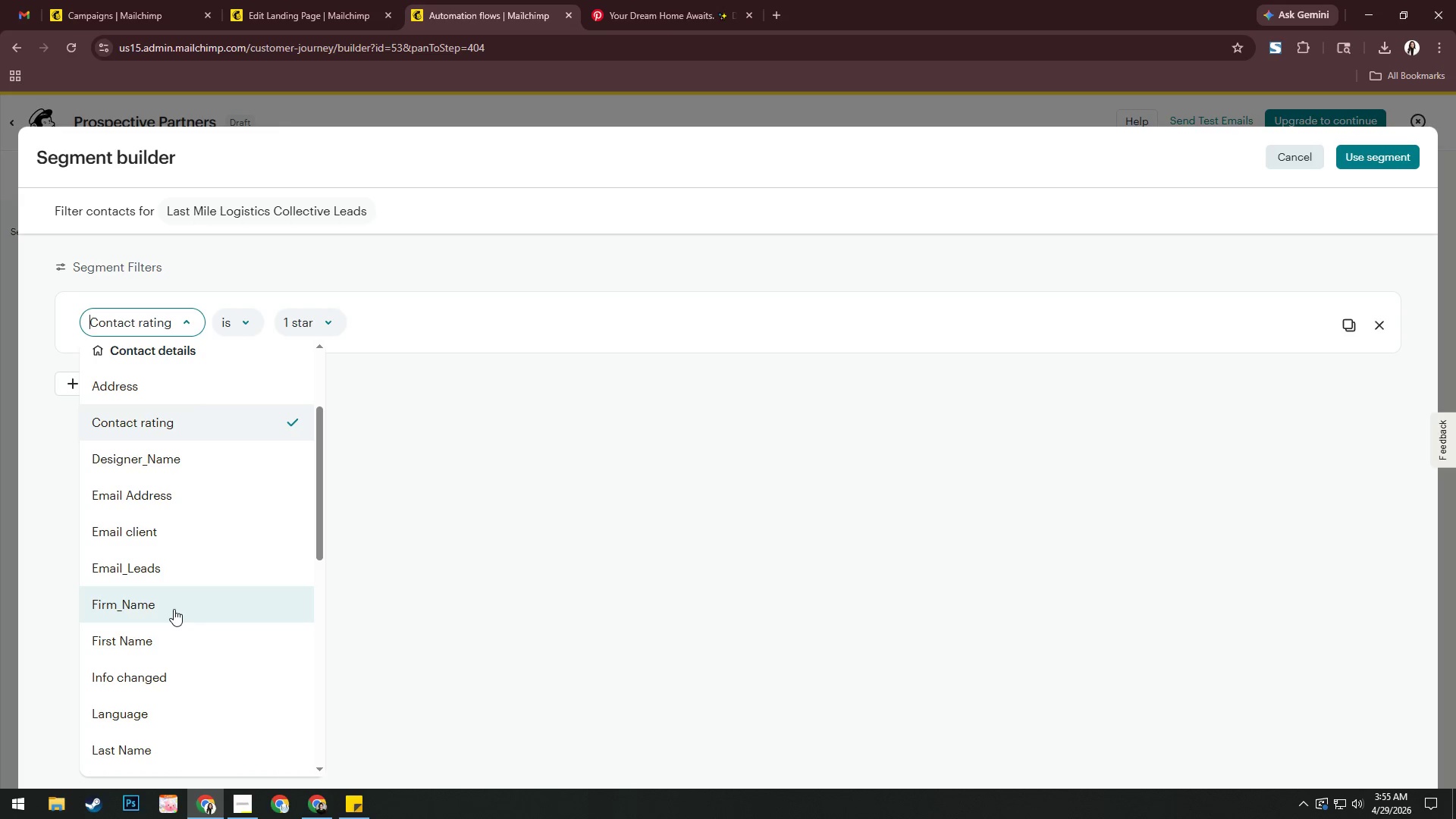 
wait(8.64)
 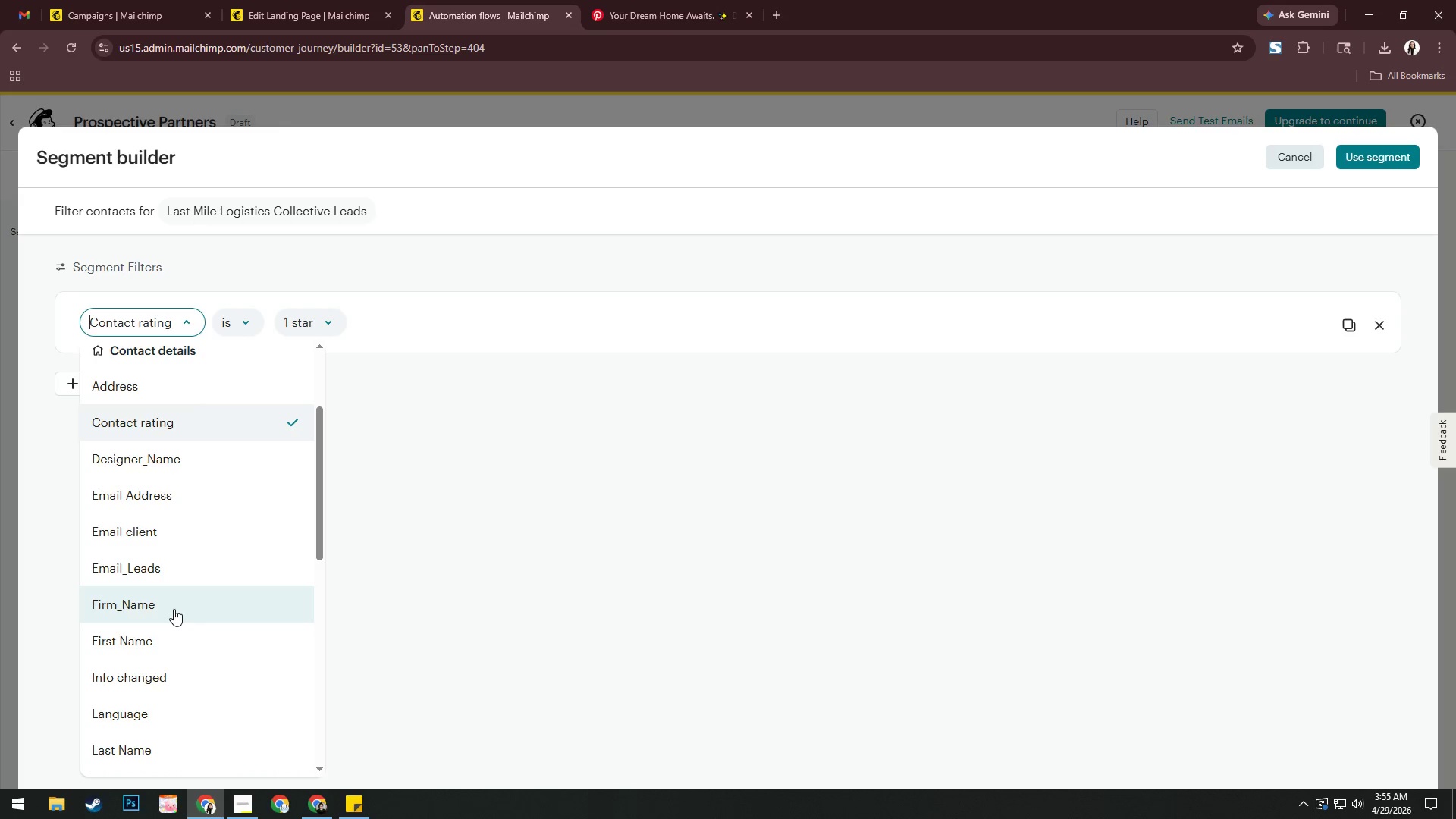 
left_click([1278, 157])
 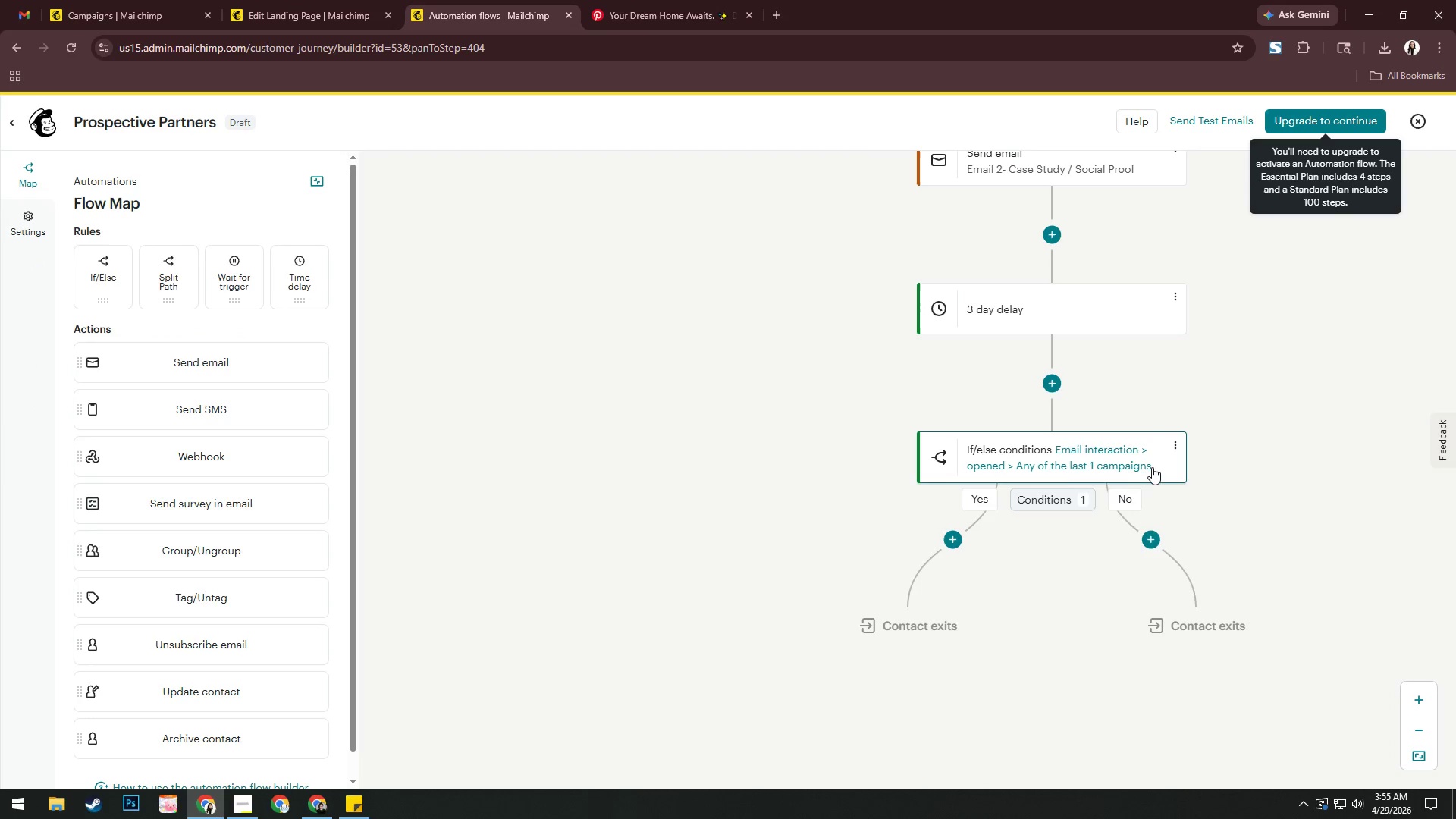 
left_click([1130, 467])
 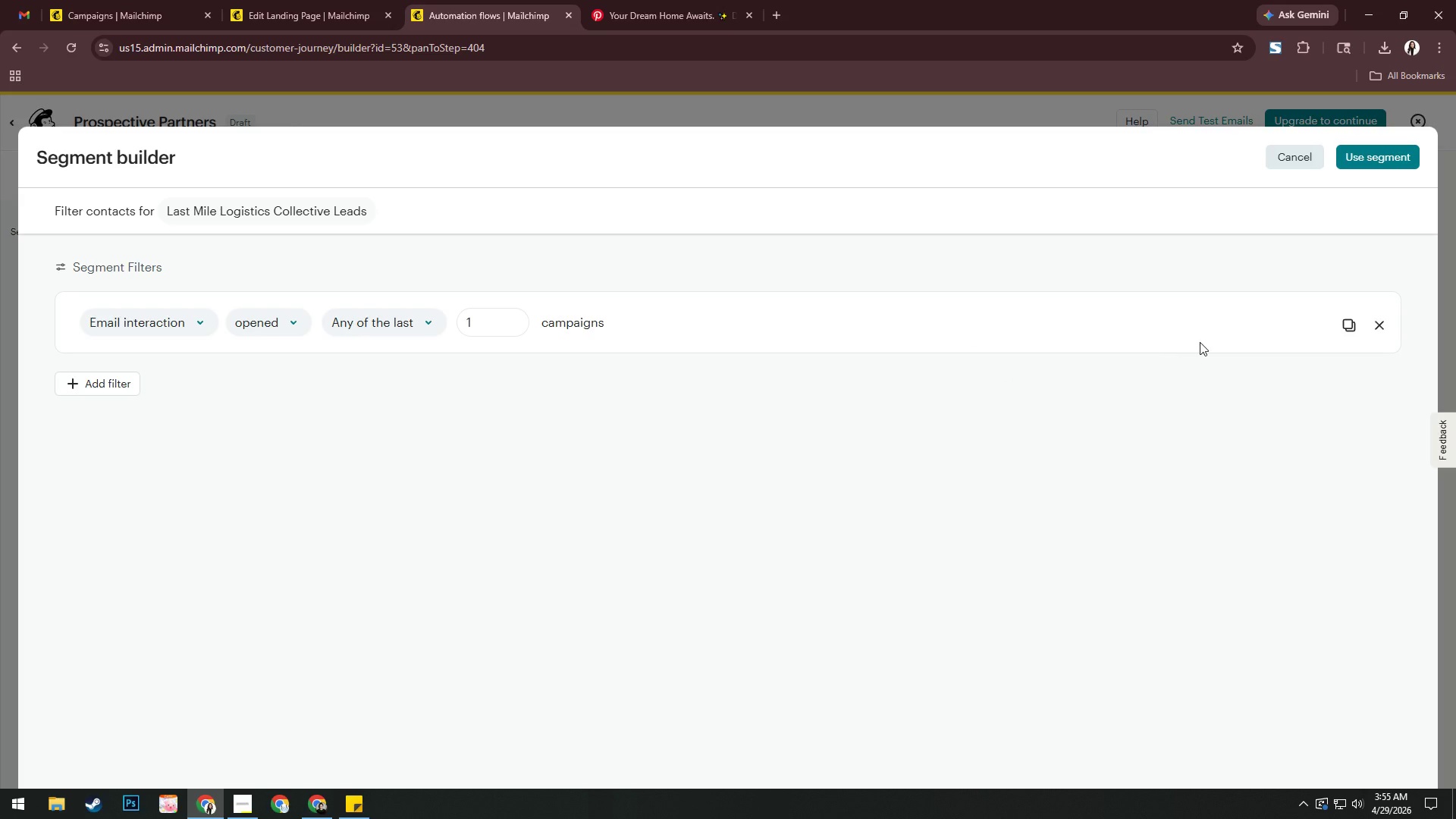 
left_click([1384, 320])
 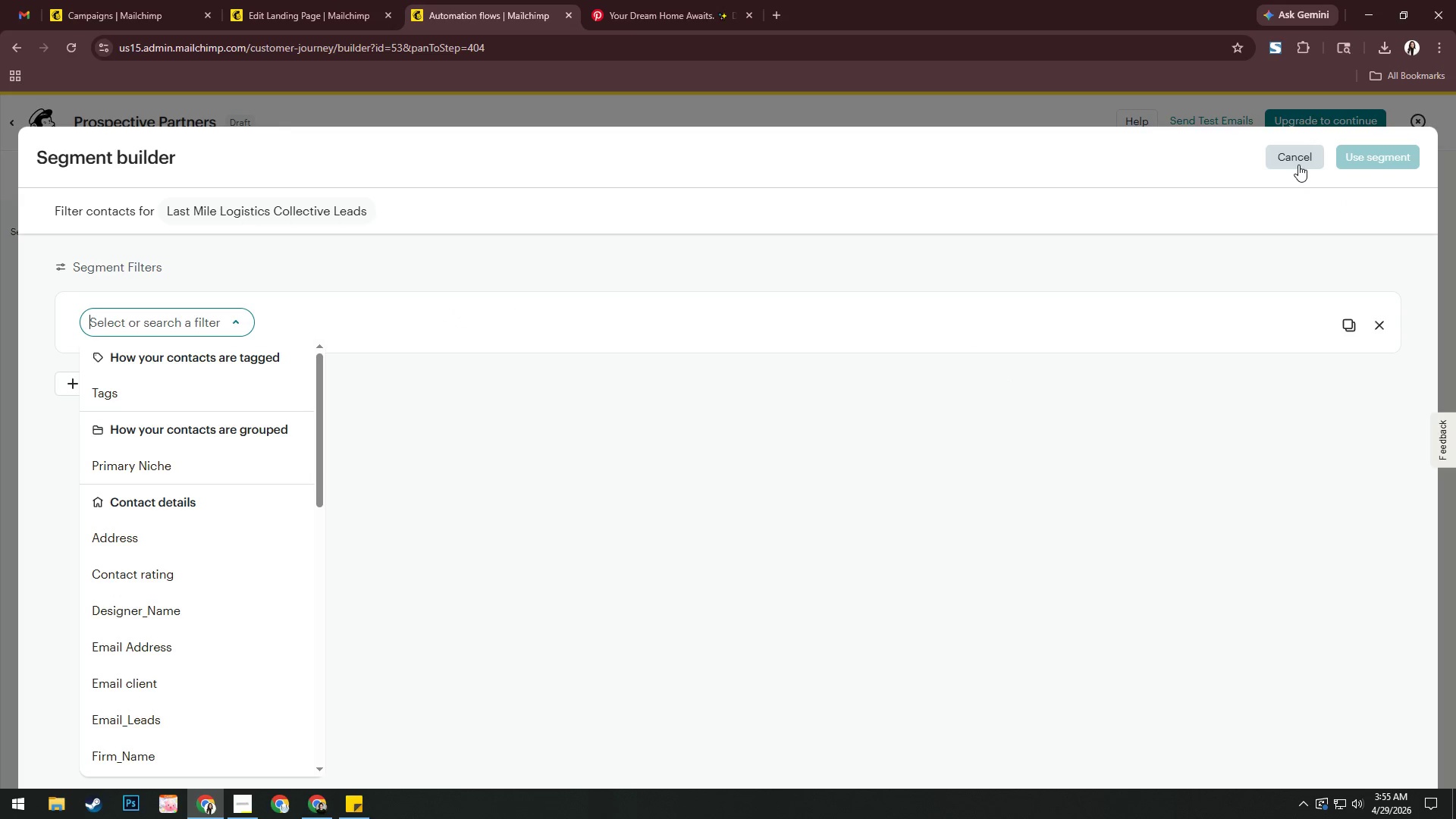 
left_click([1298, 165])
 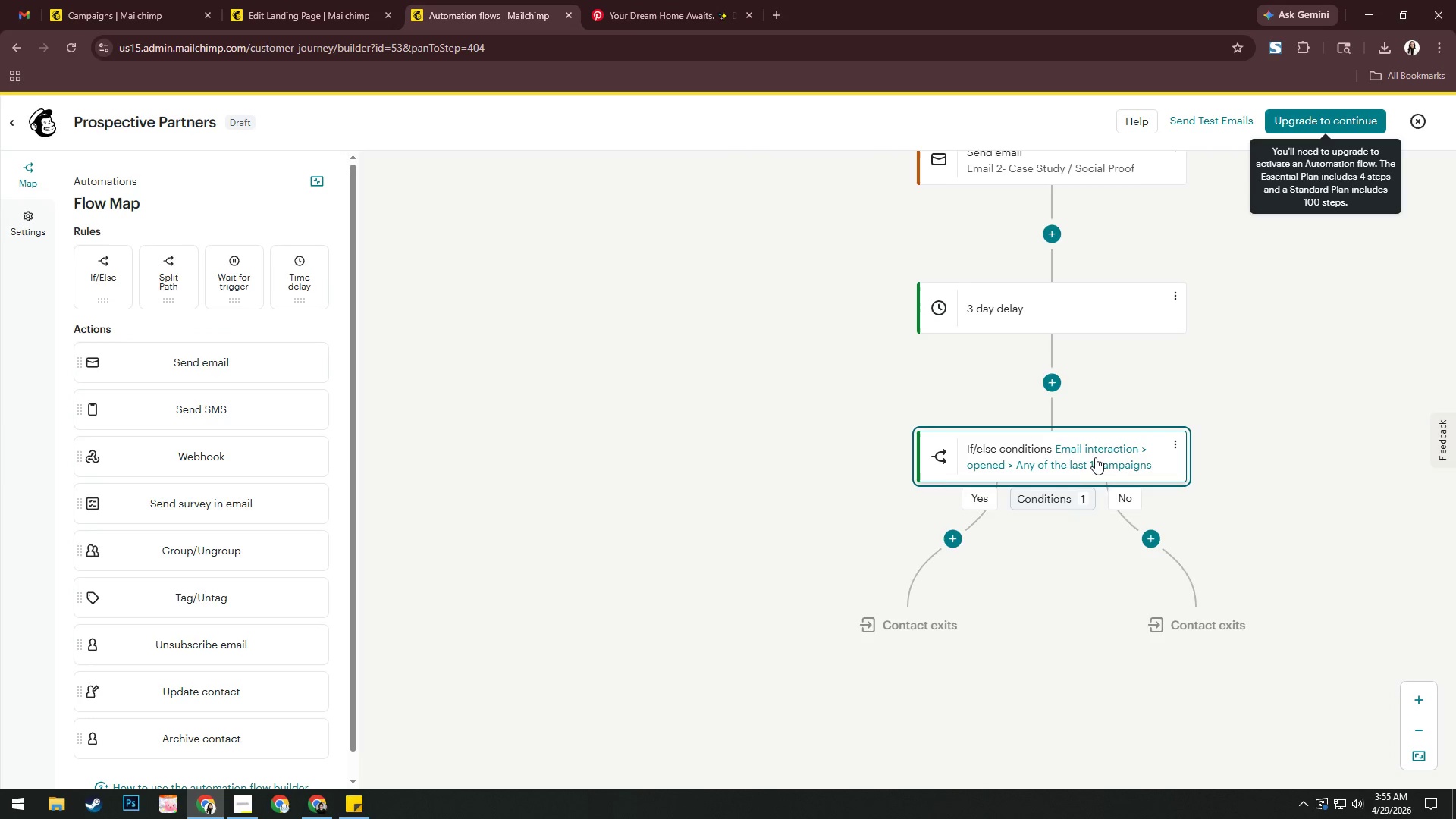 
left_click([1098, 454])
 